 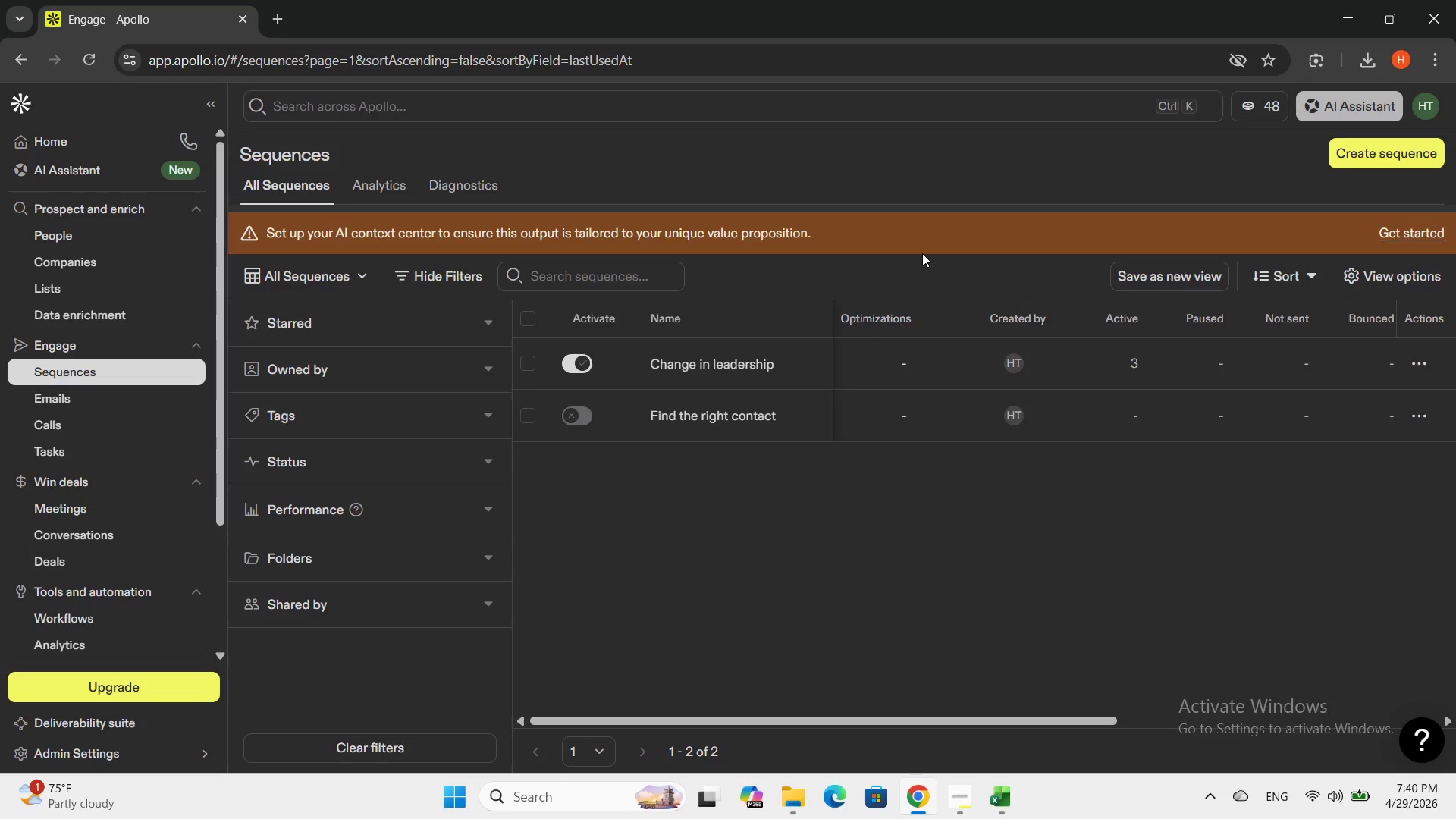 
left_click([708, 361])
 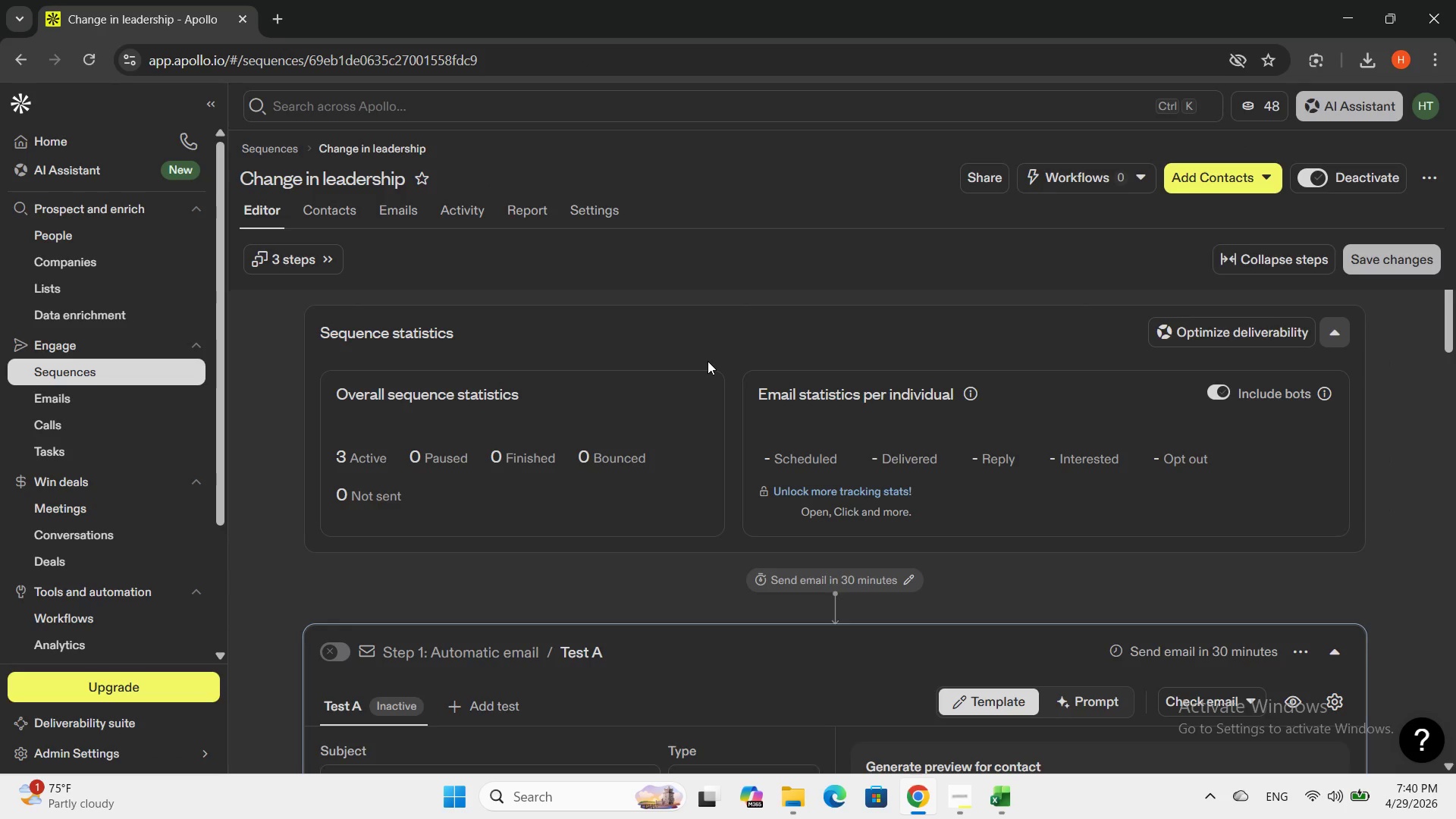 
scroll: coordinate [708, 361], scroll_direction: down, amount: 4.0
 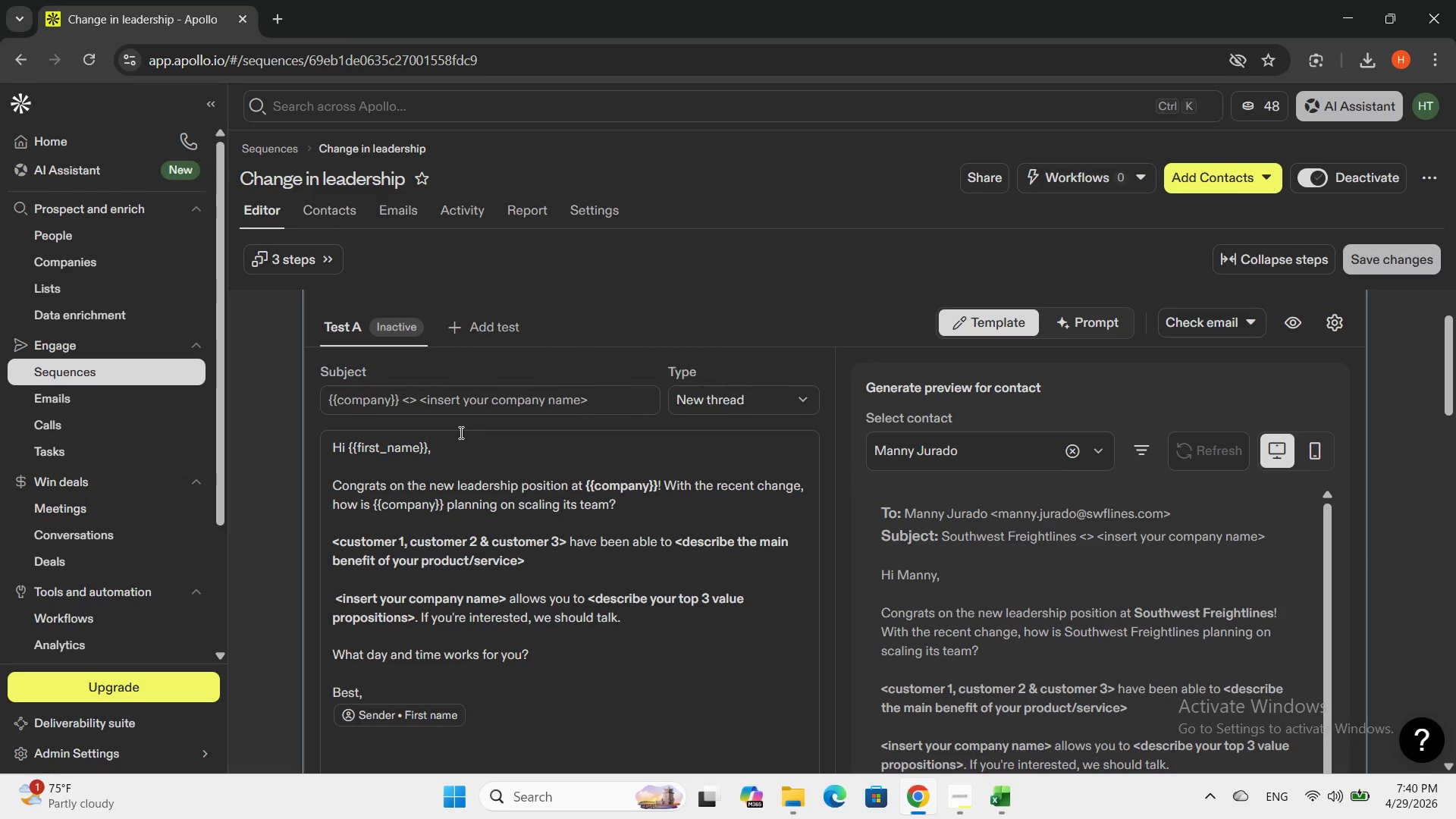 
scroll: coordinate [524, 413], scroll_direction: up, amount: 2.0
 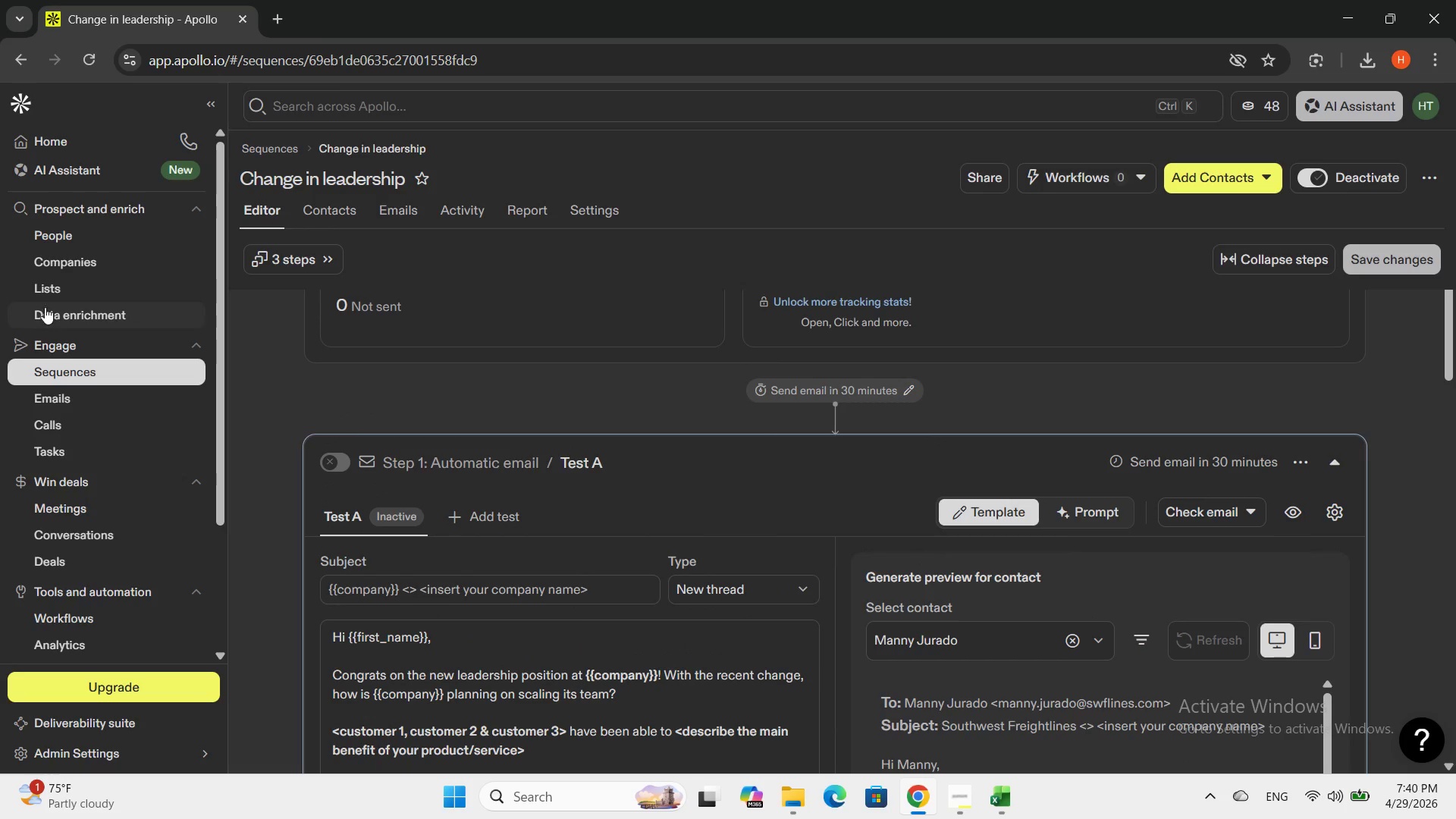 
left_click([46, 300])
 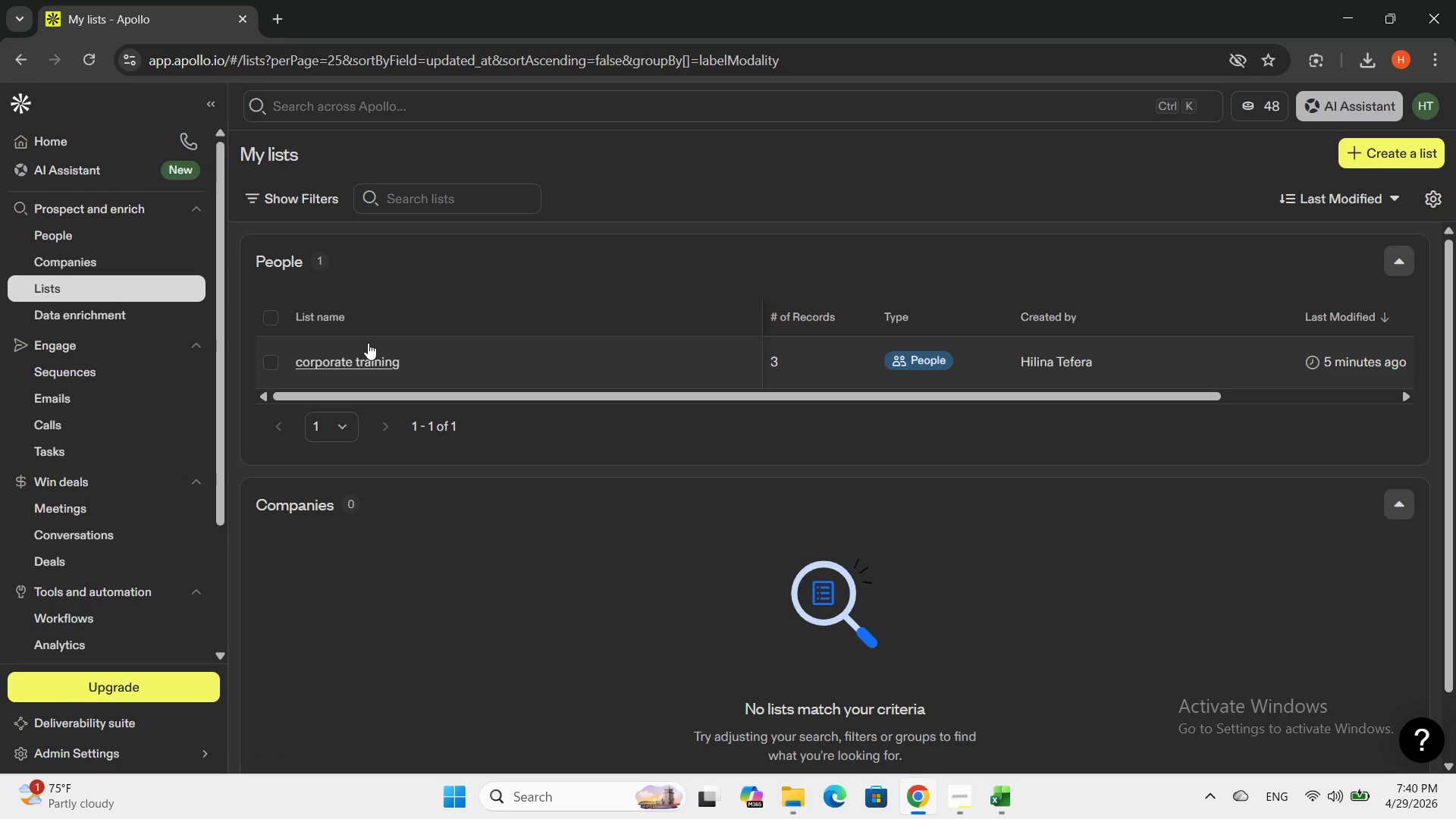 
left_click([363, 356])
 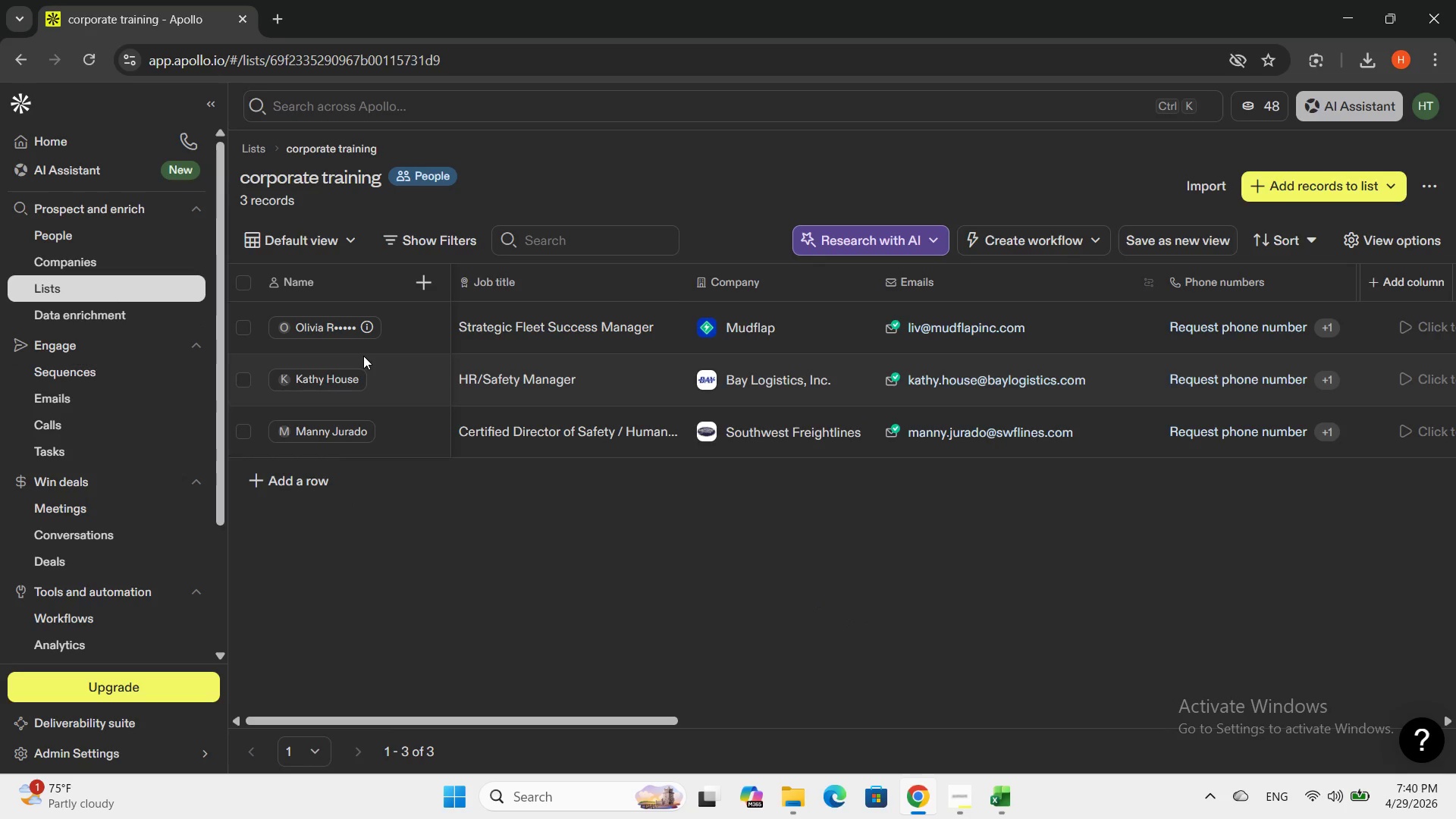 
wait(12.89)
 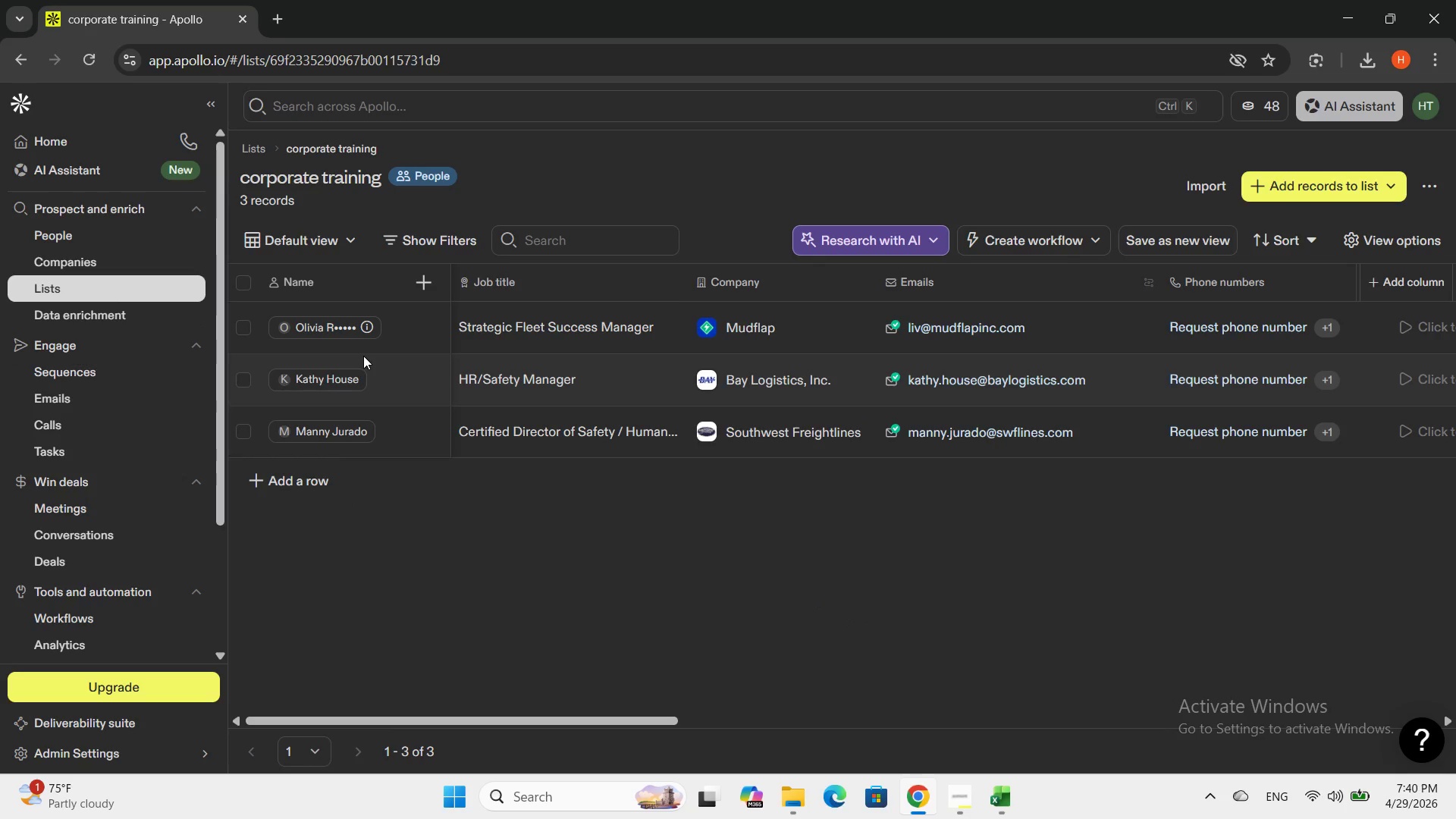 
double_click([67, 370])
 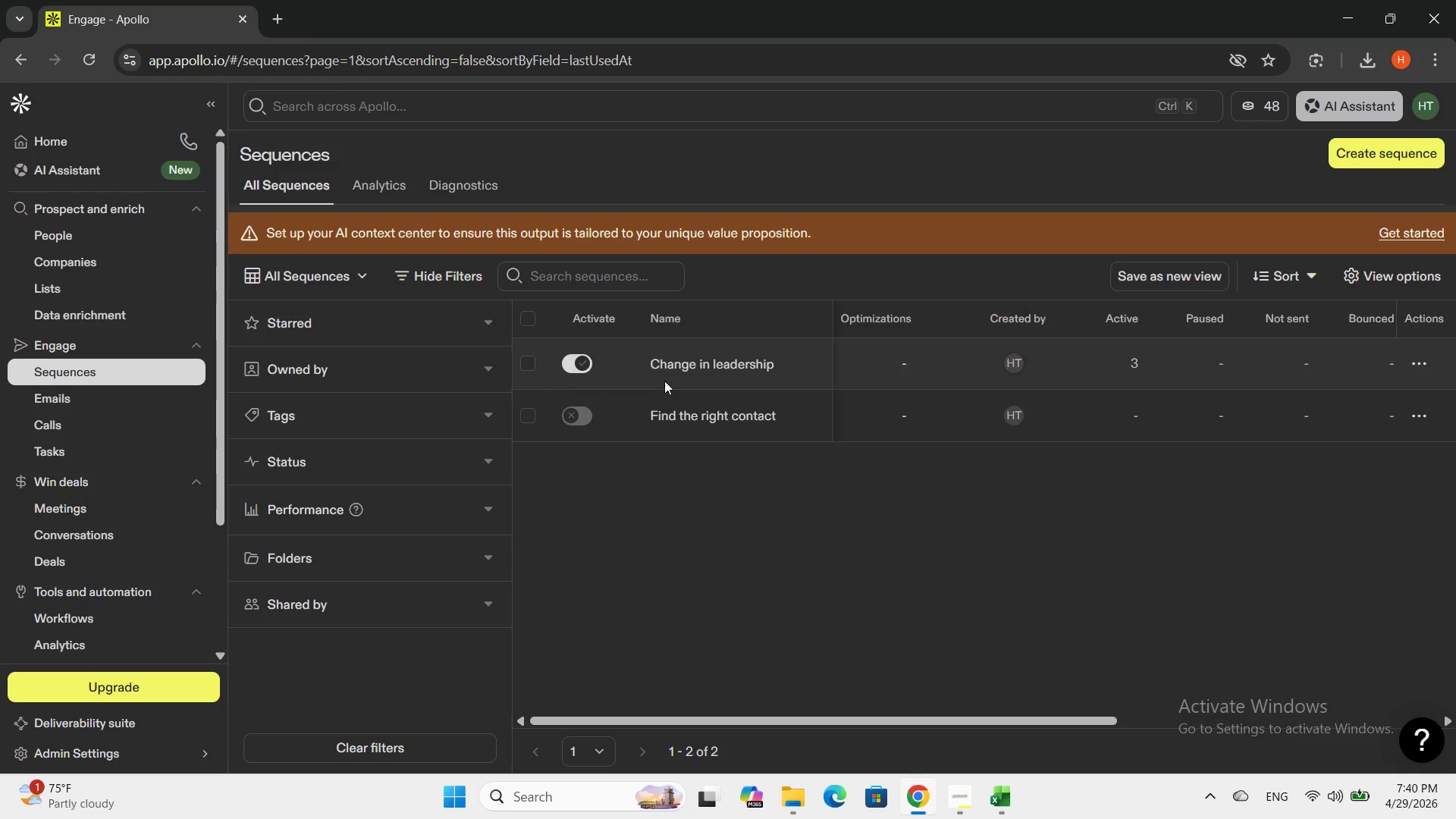 
left_click([670, 371])
 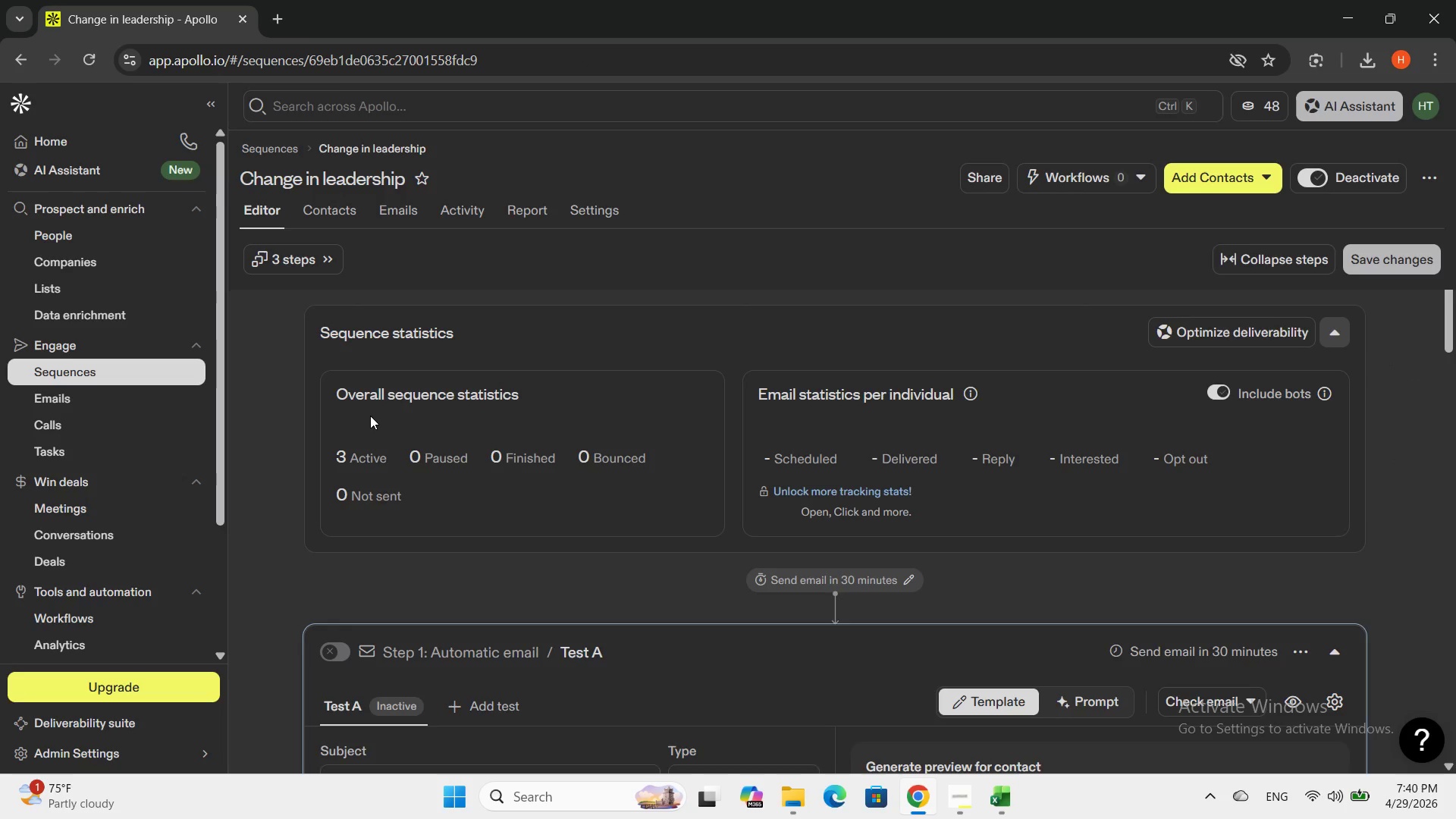 
scroll: coordinate [450, 602], scroll_direction: down, amount: 3.0
 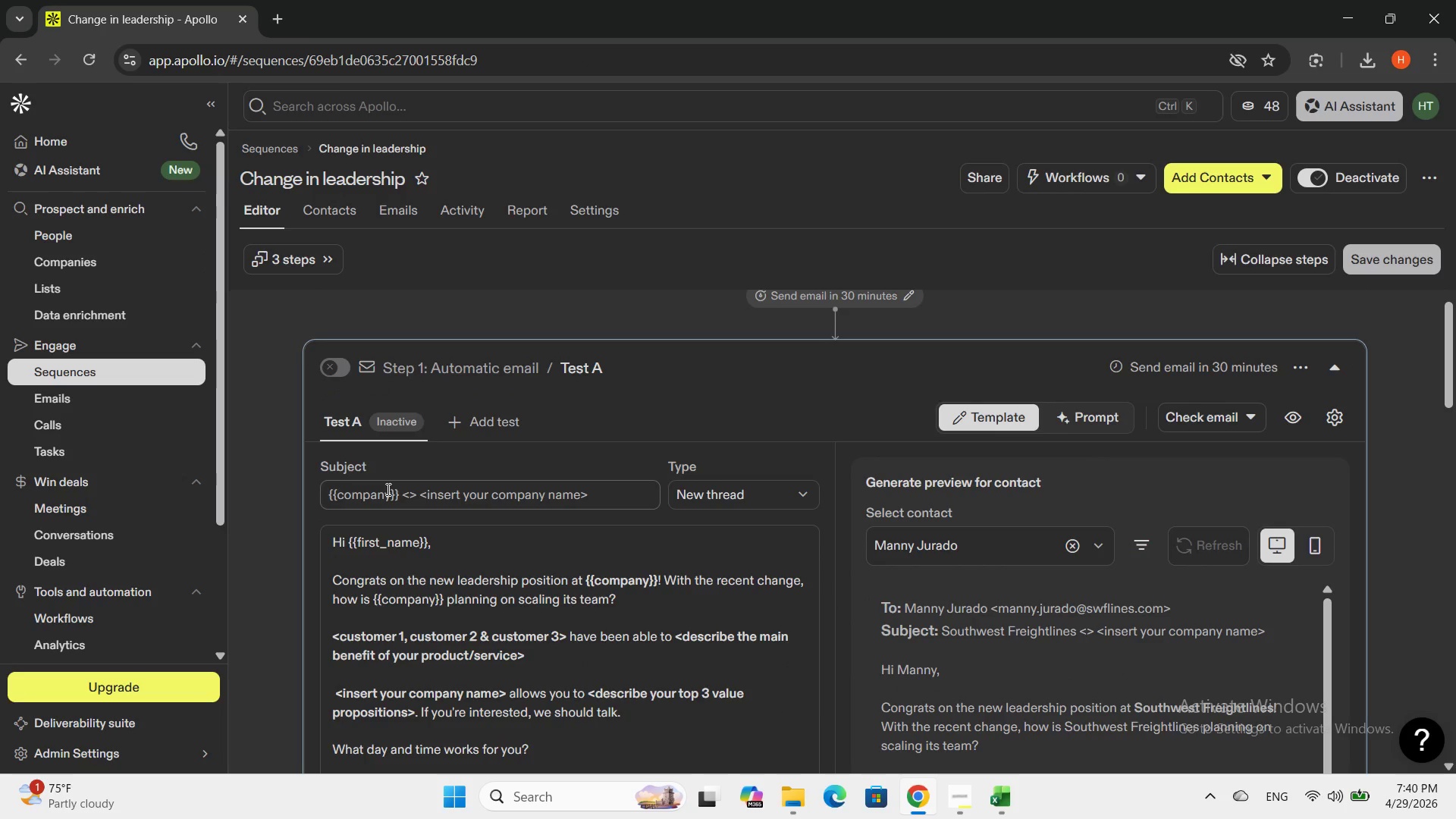 
left_click([391, 488])
 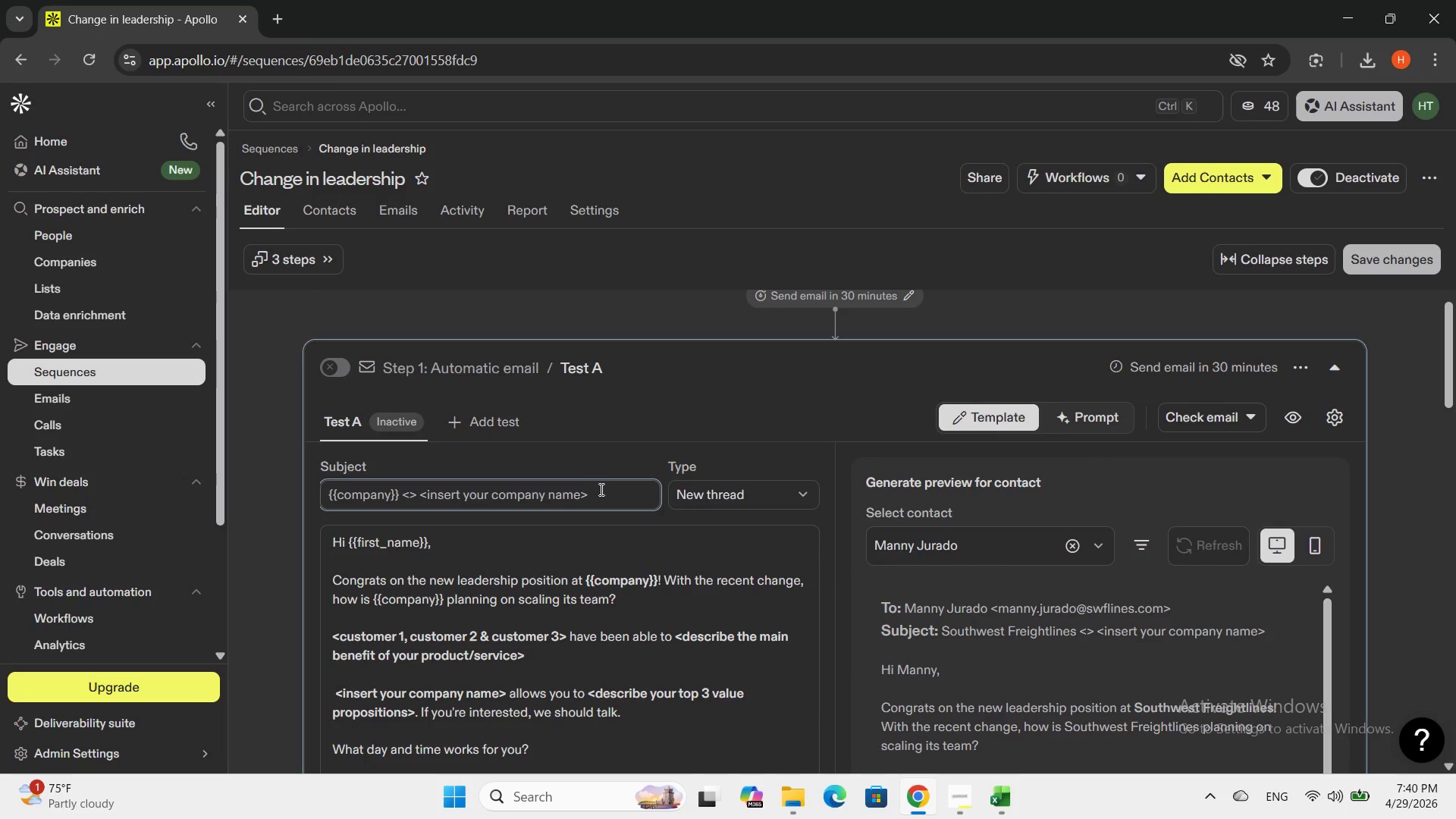 
left_click_drag(start_coordinate=[601, 489], to_coordinate=[332, 502])
 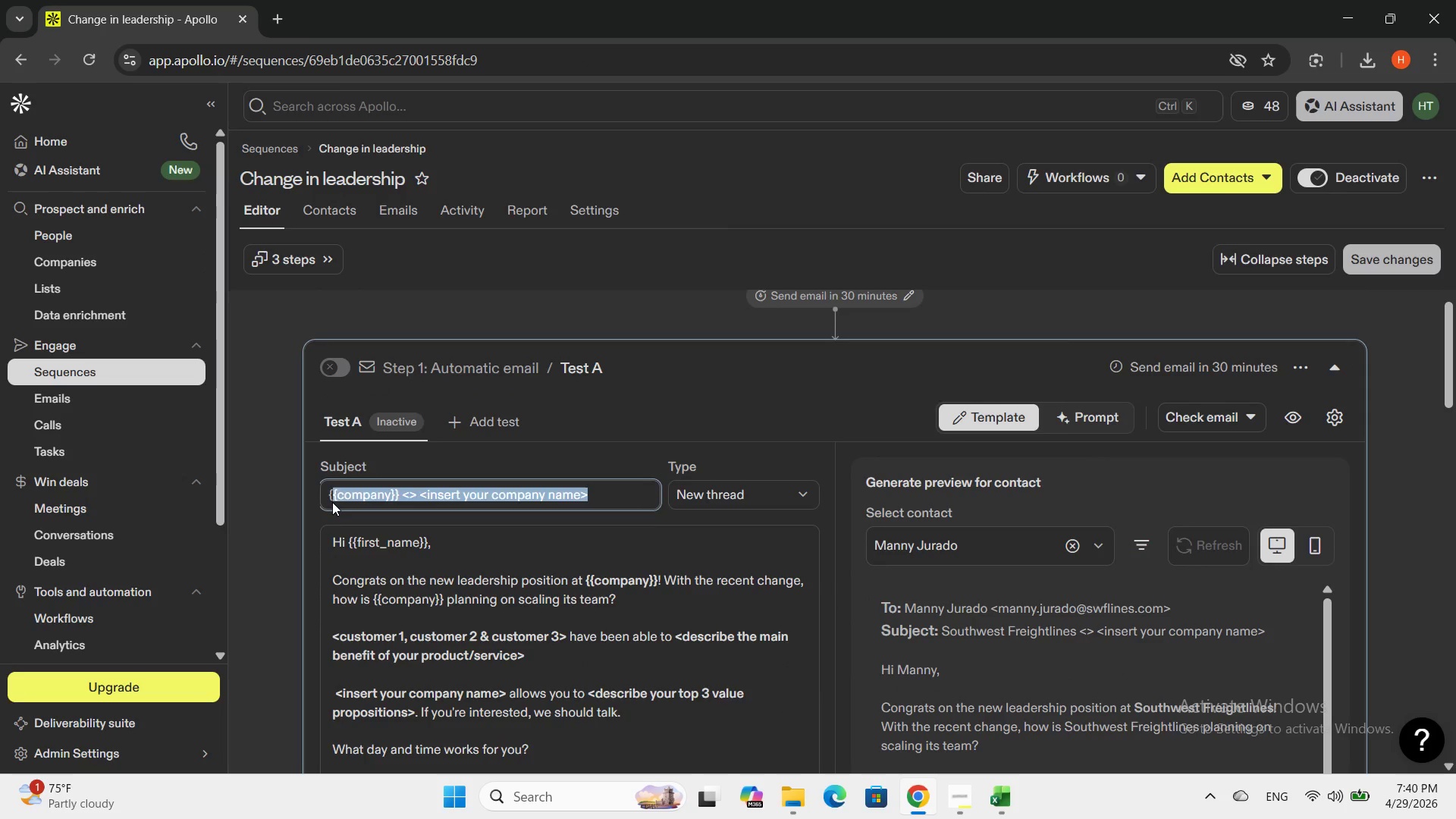 
key(Backspace)
 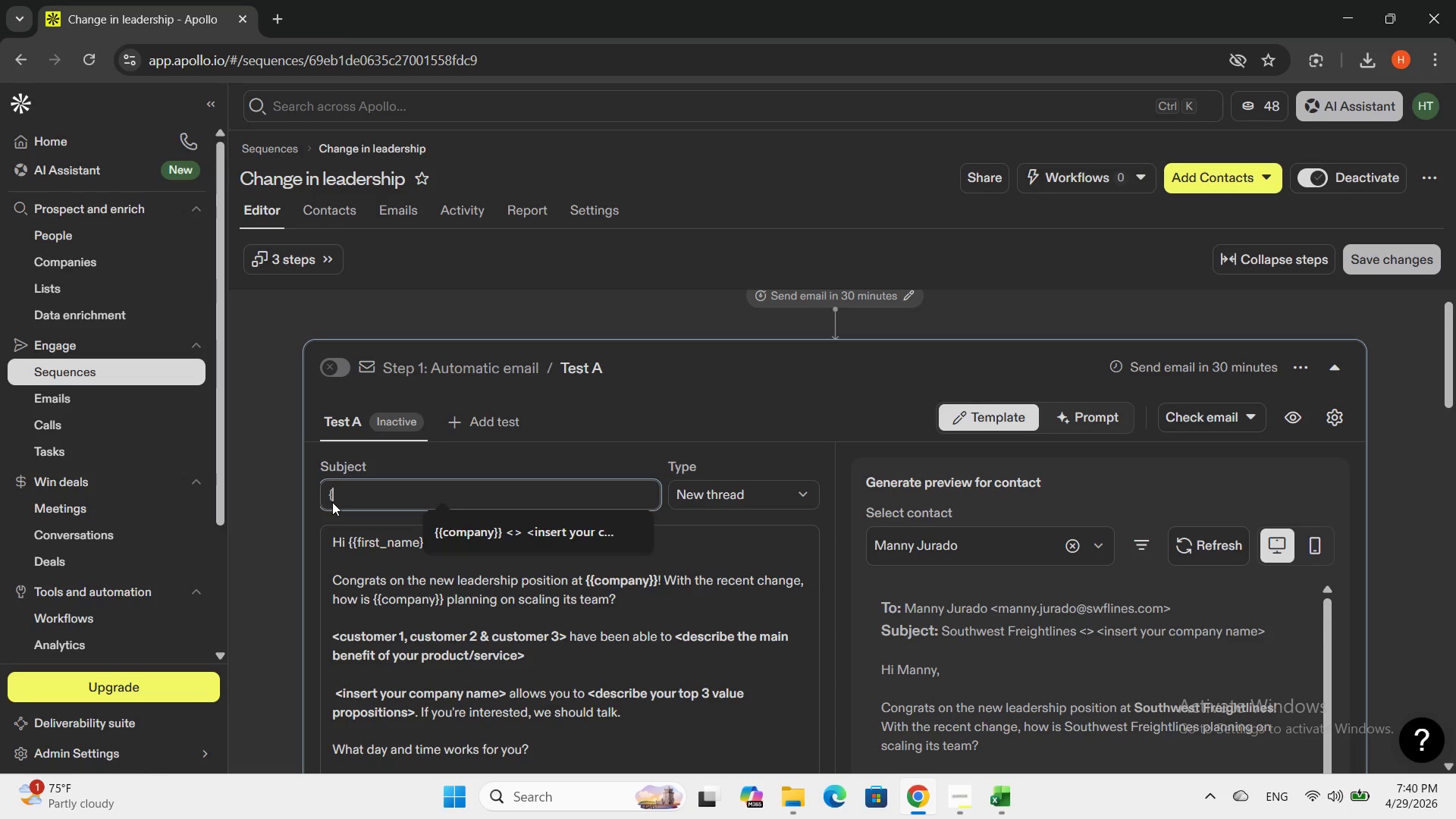 
key(Backspace)
 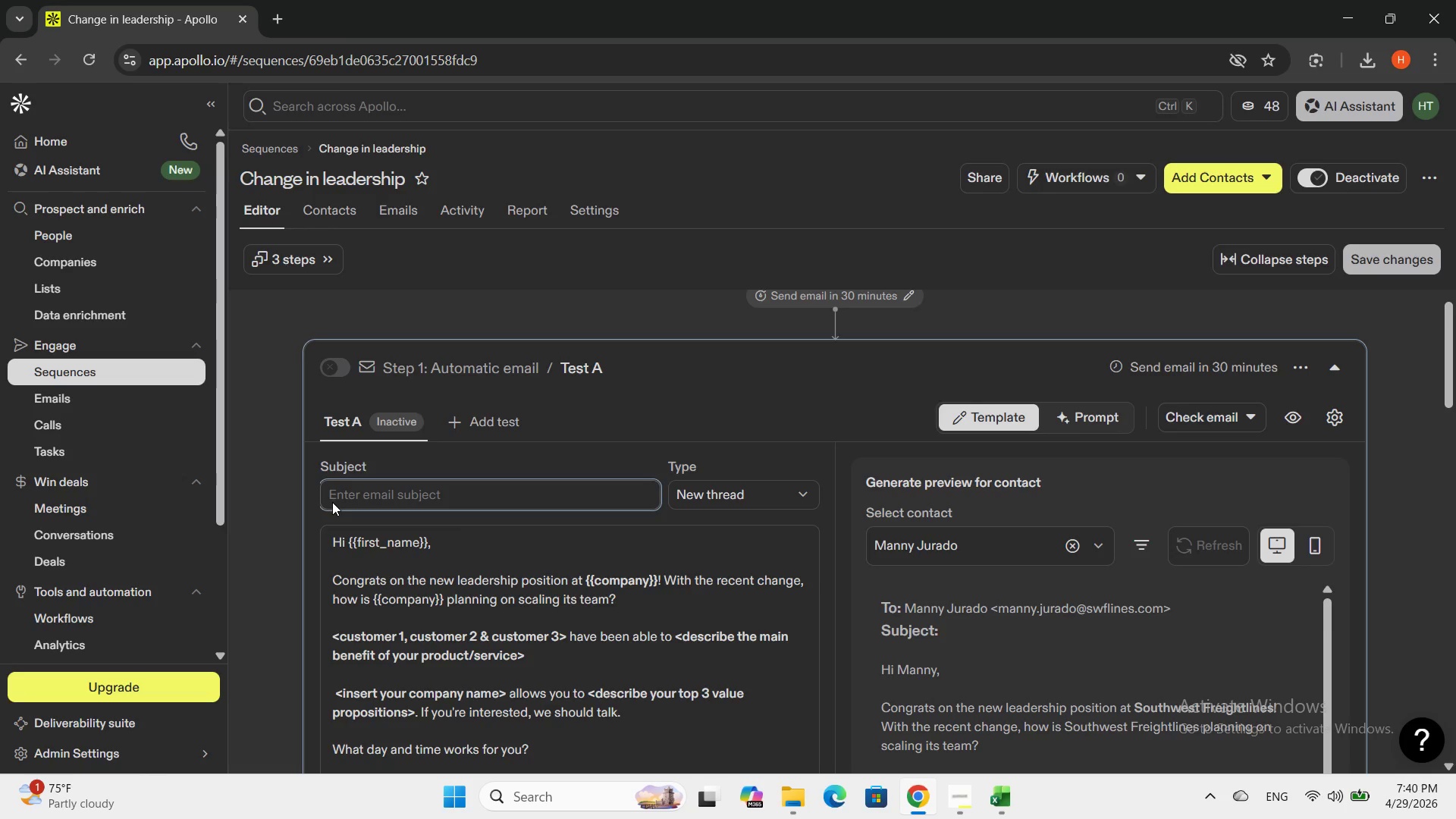 
wait(5.89)
 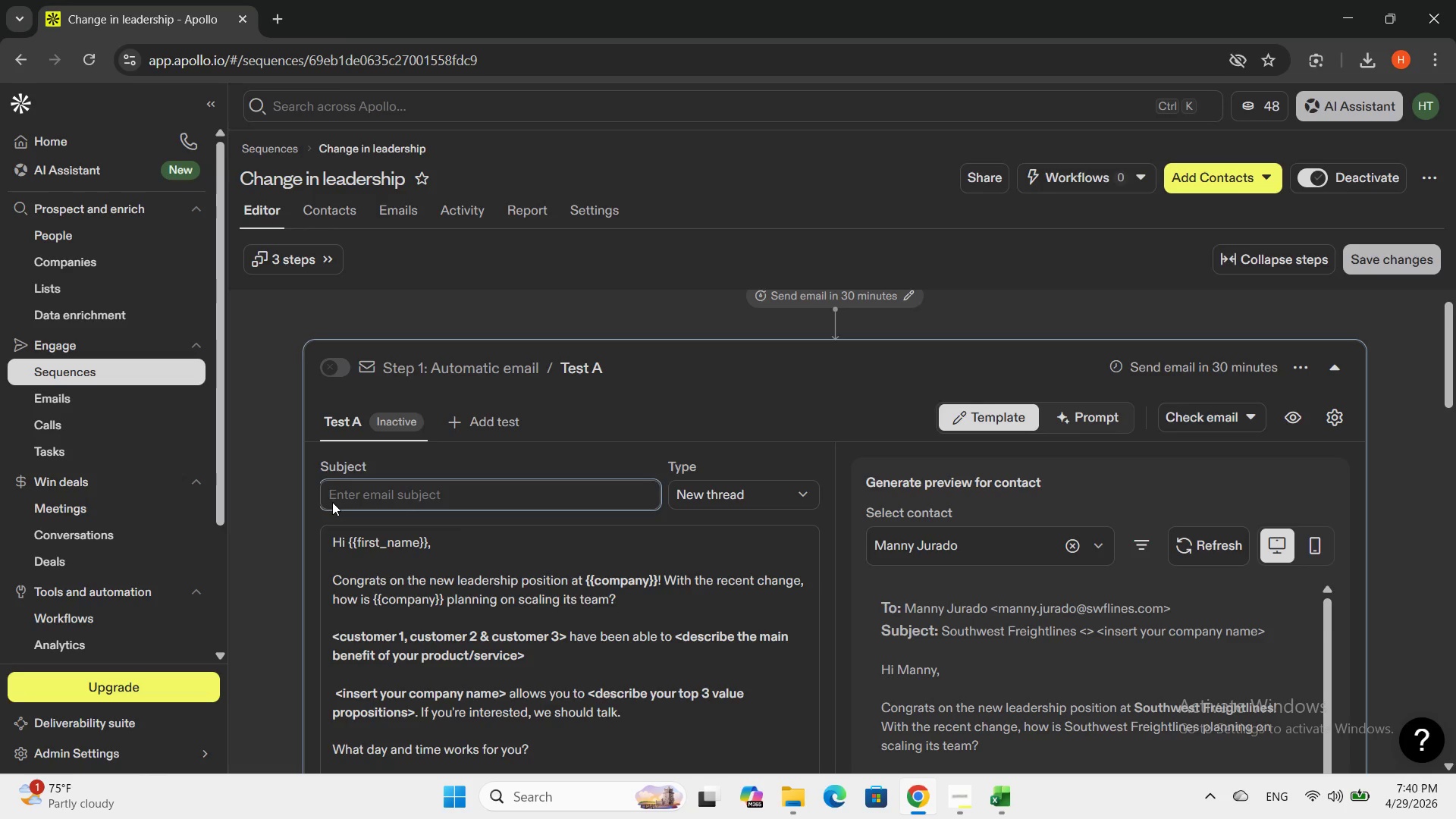 
type(di)
key(Backspace)
key(Backspace)
type(Driver rere)
 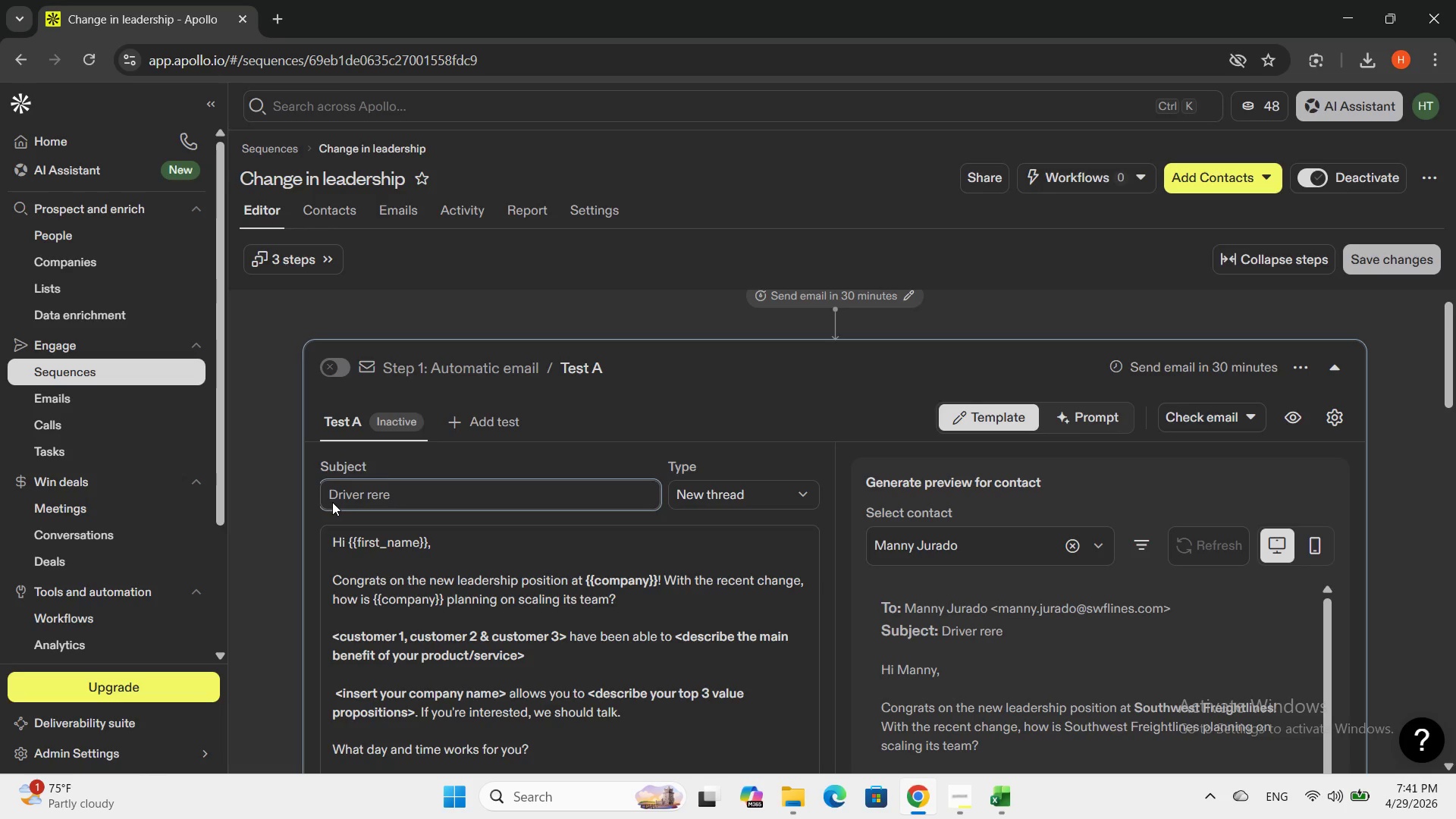 
type(ntion at )
 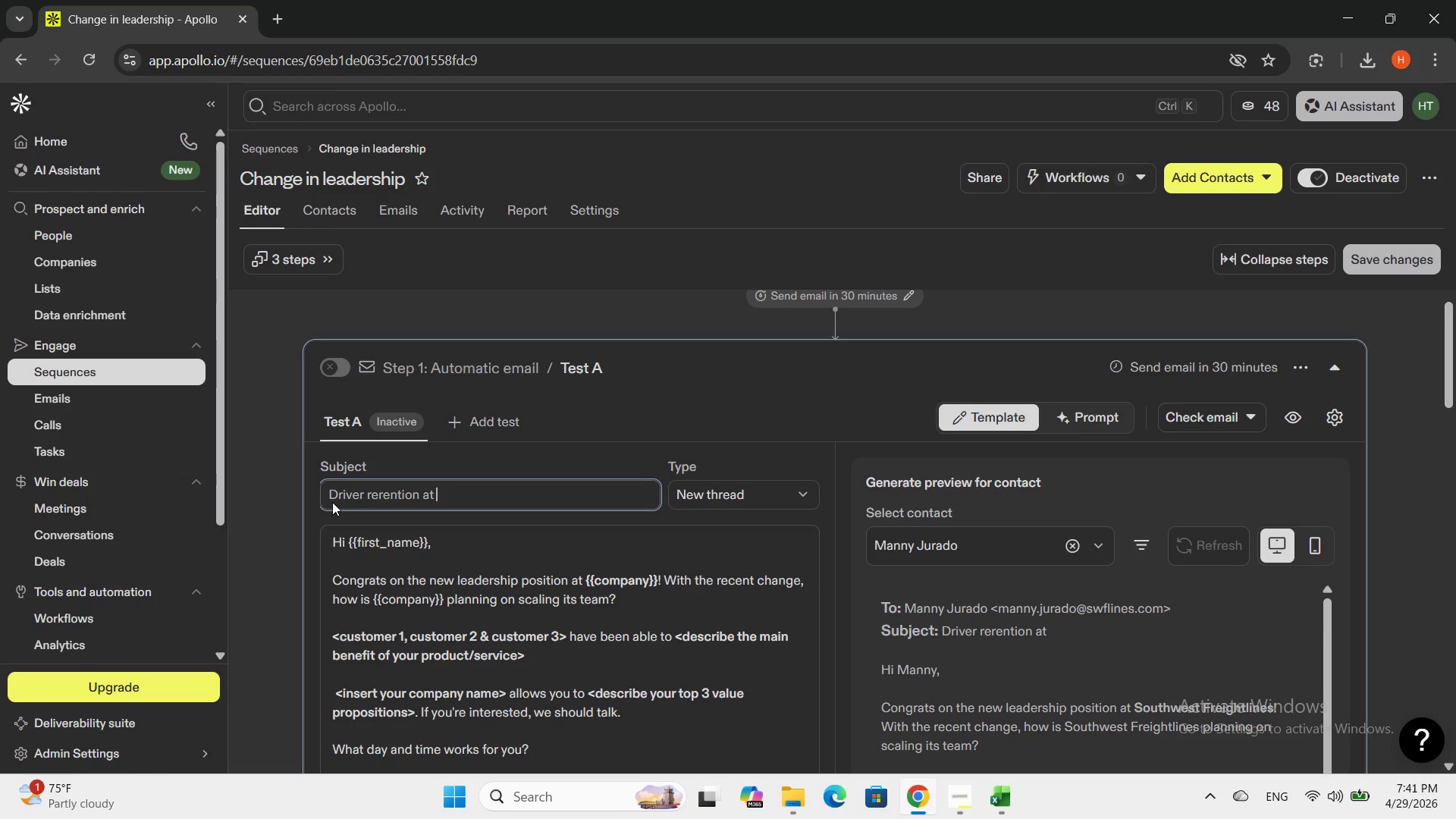 
wait(12.51)
 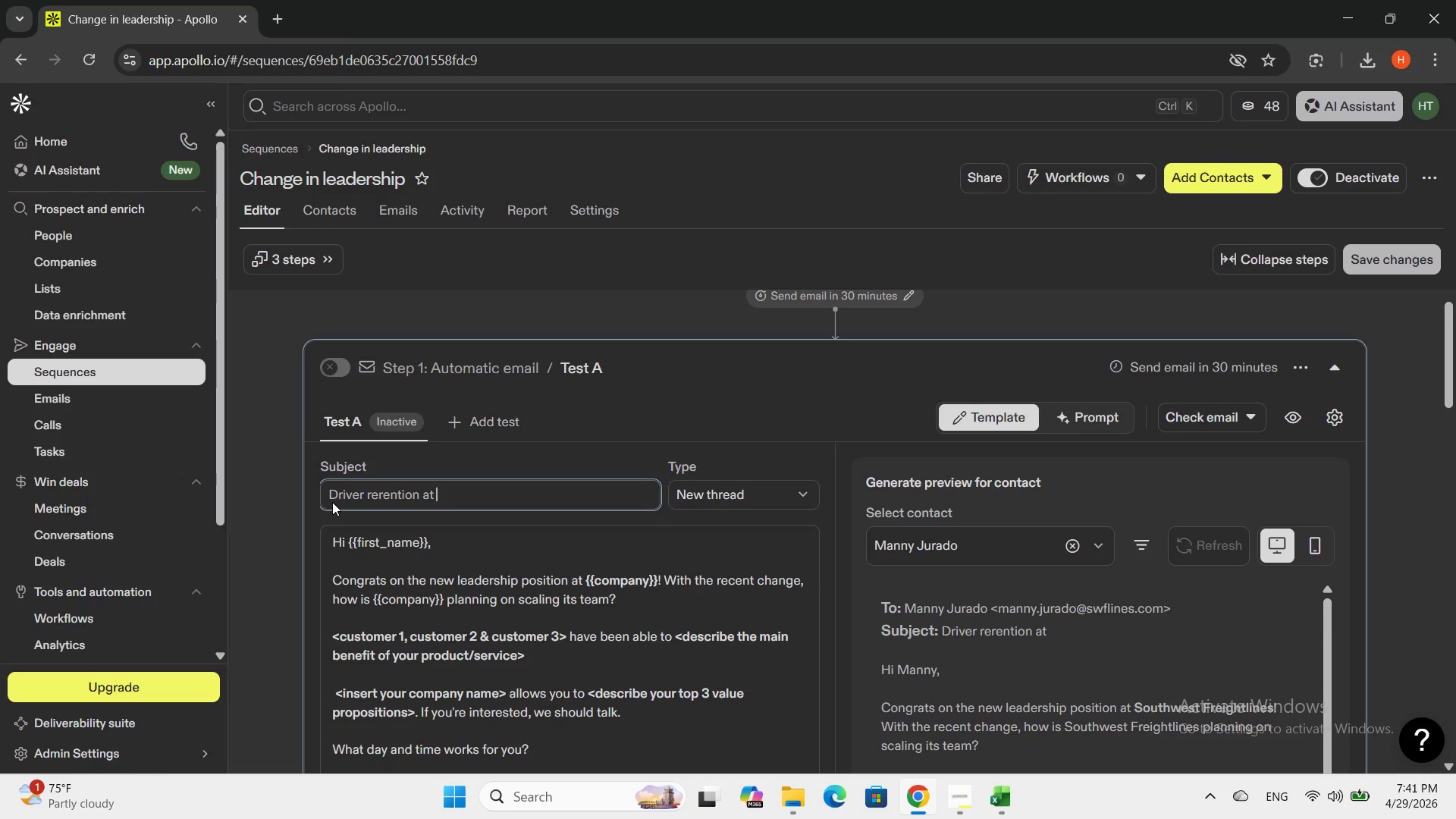 
type(mud)
 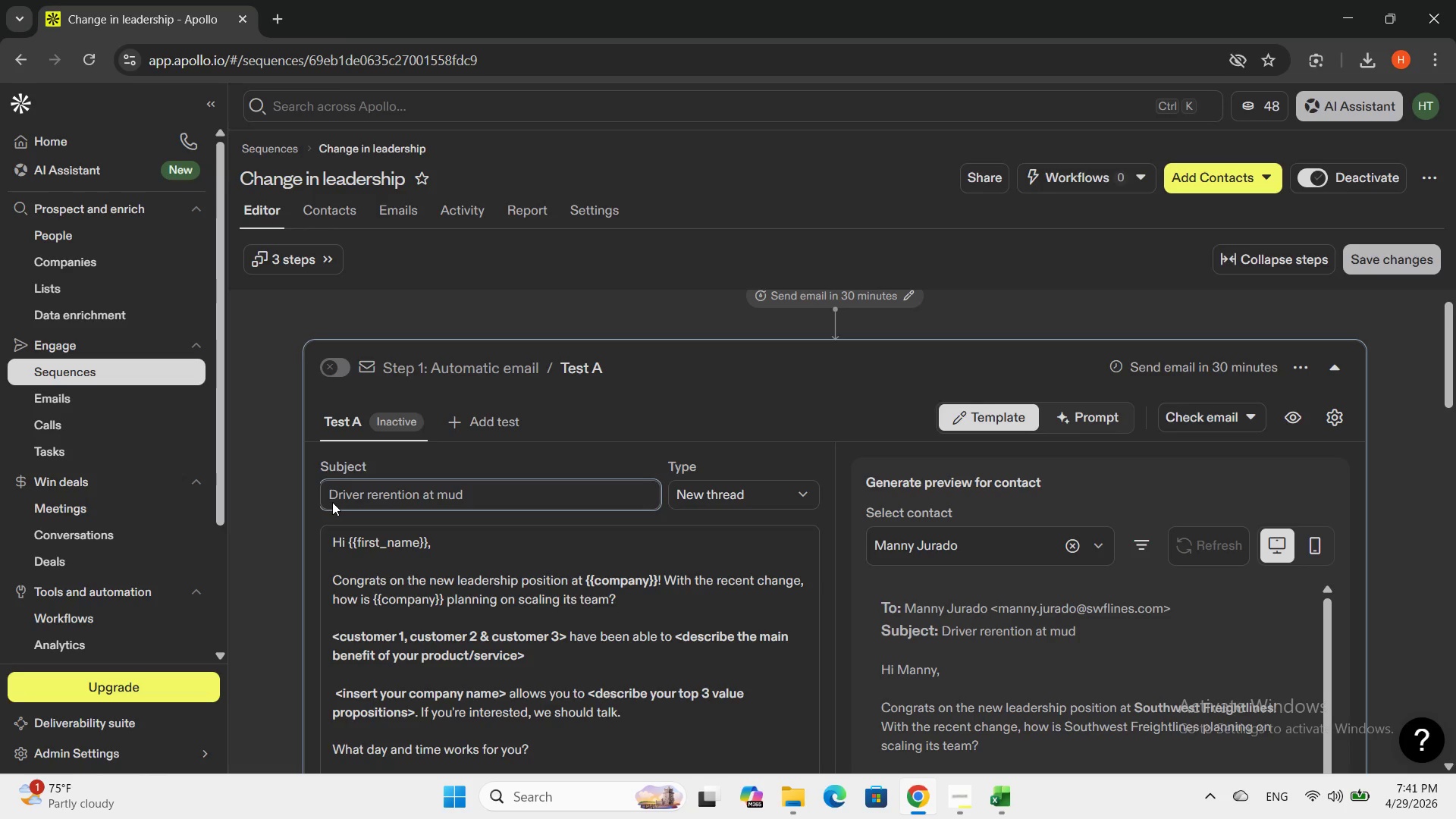 
type(flap )
 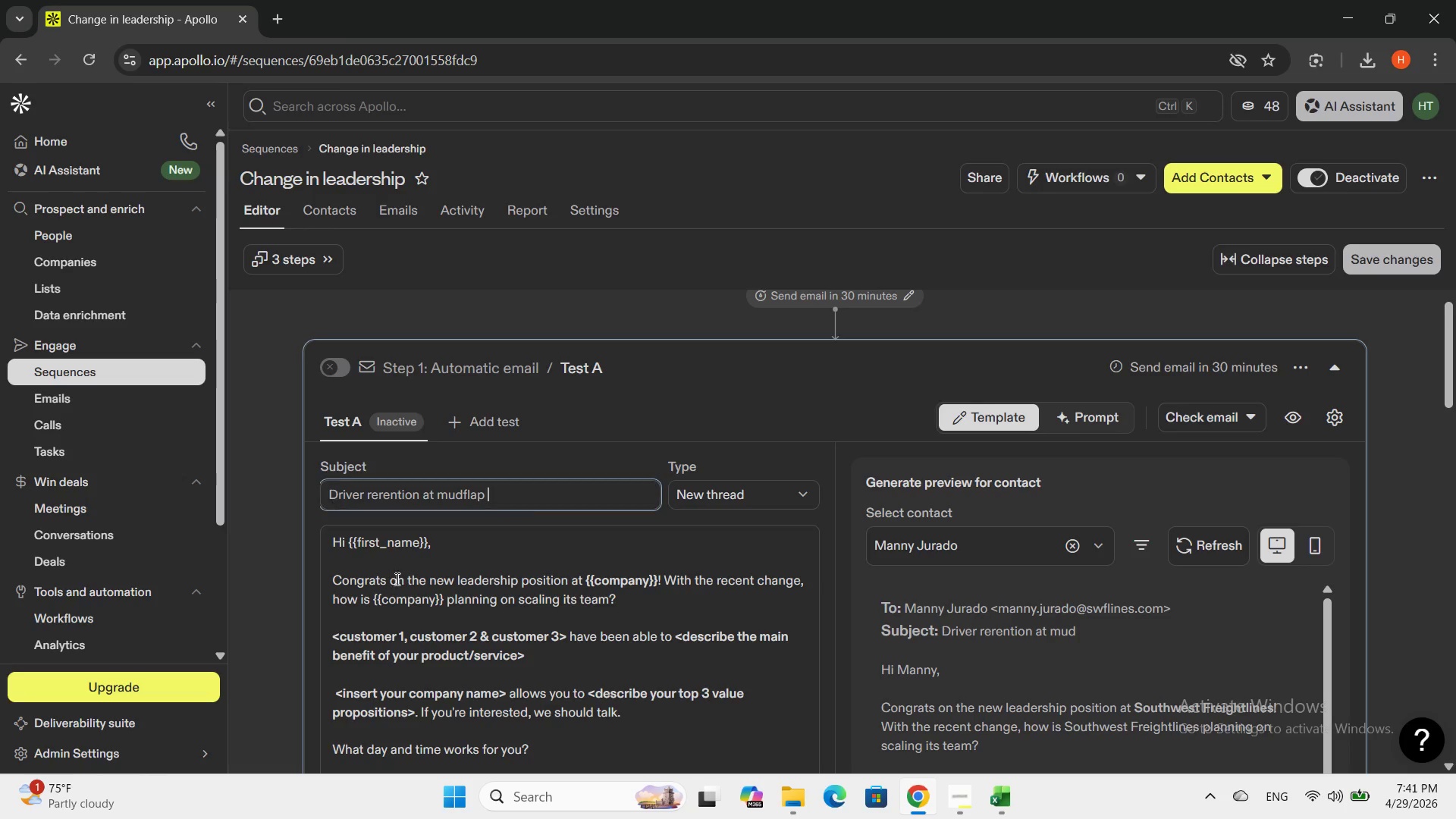 
left_click([395, 569])
 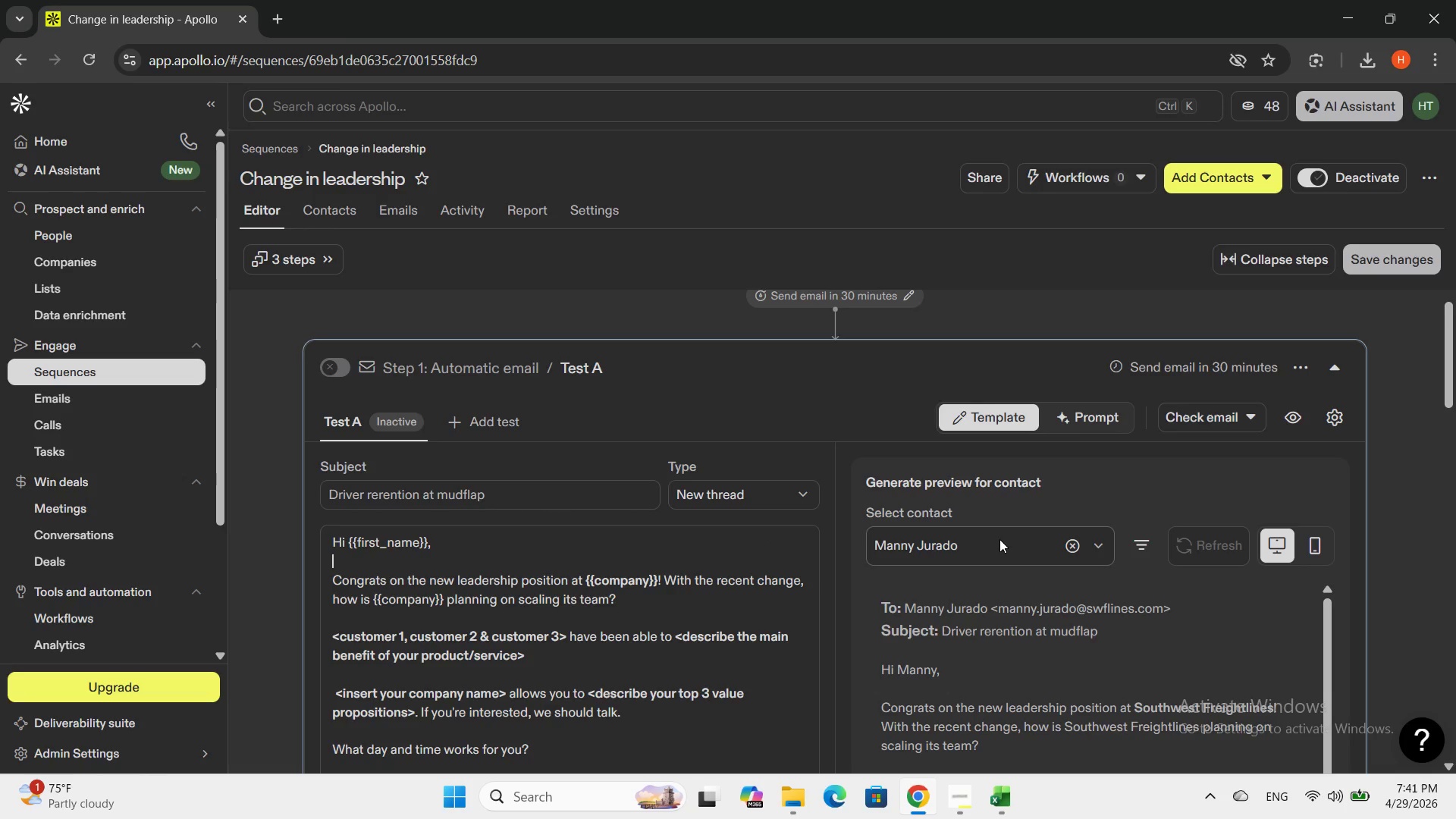 
left_click([999, 539])
 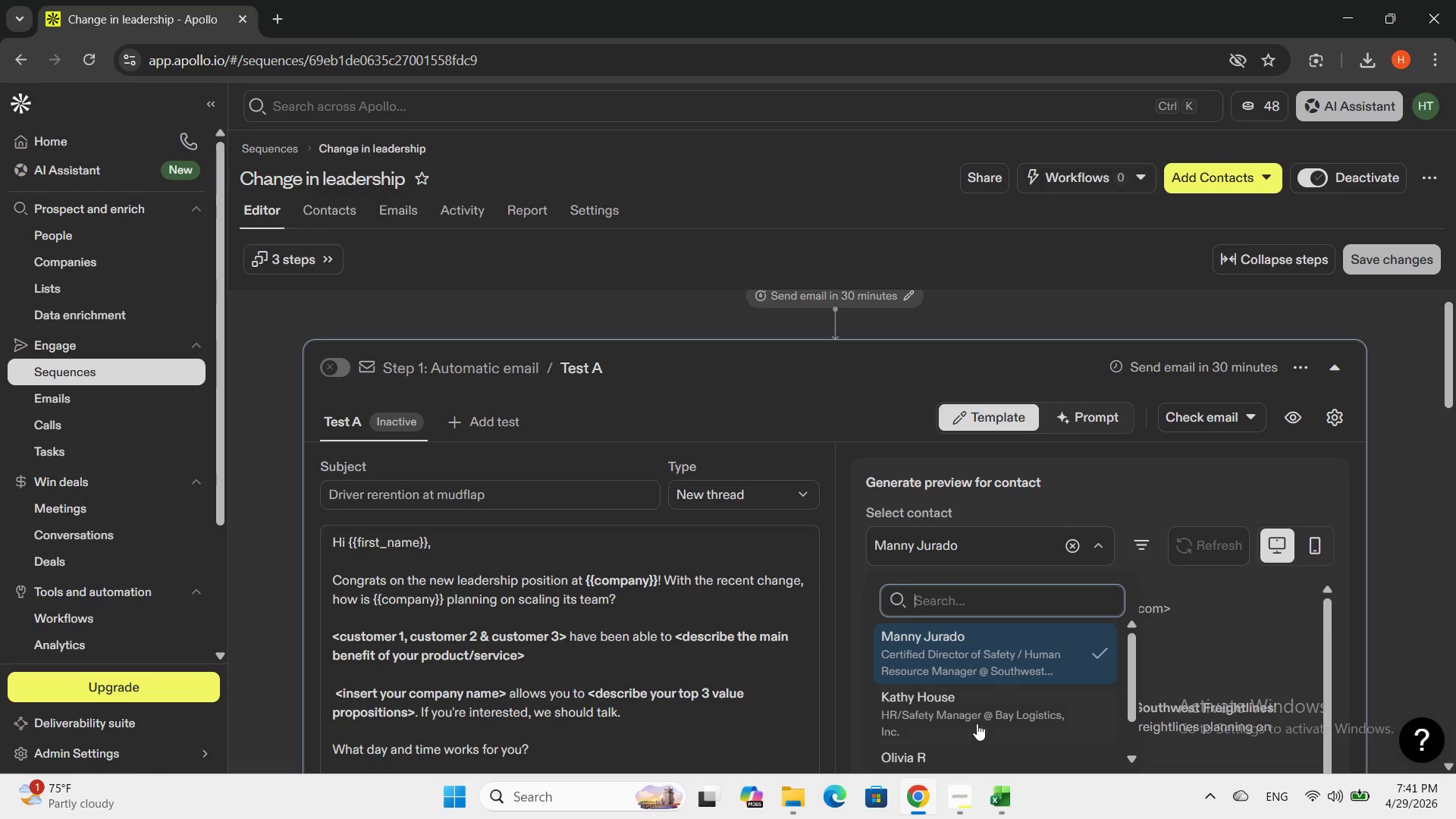 
left_click([957, 744])
 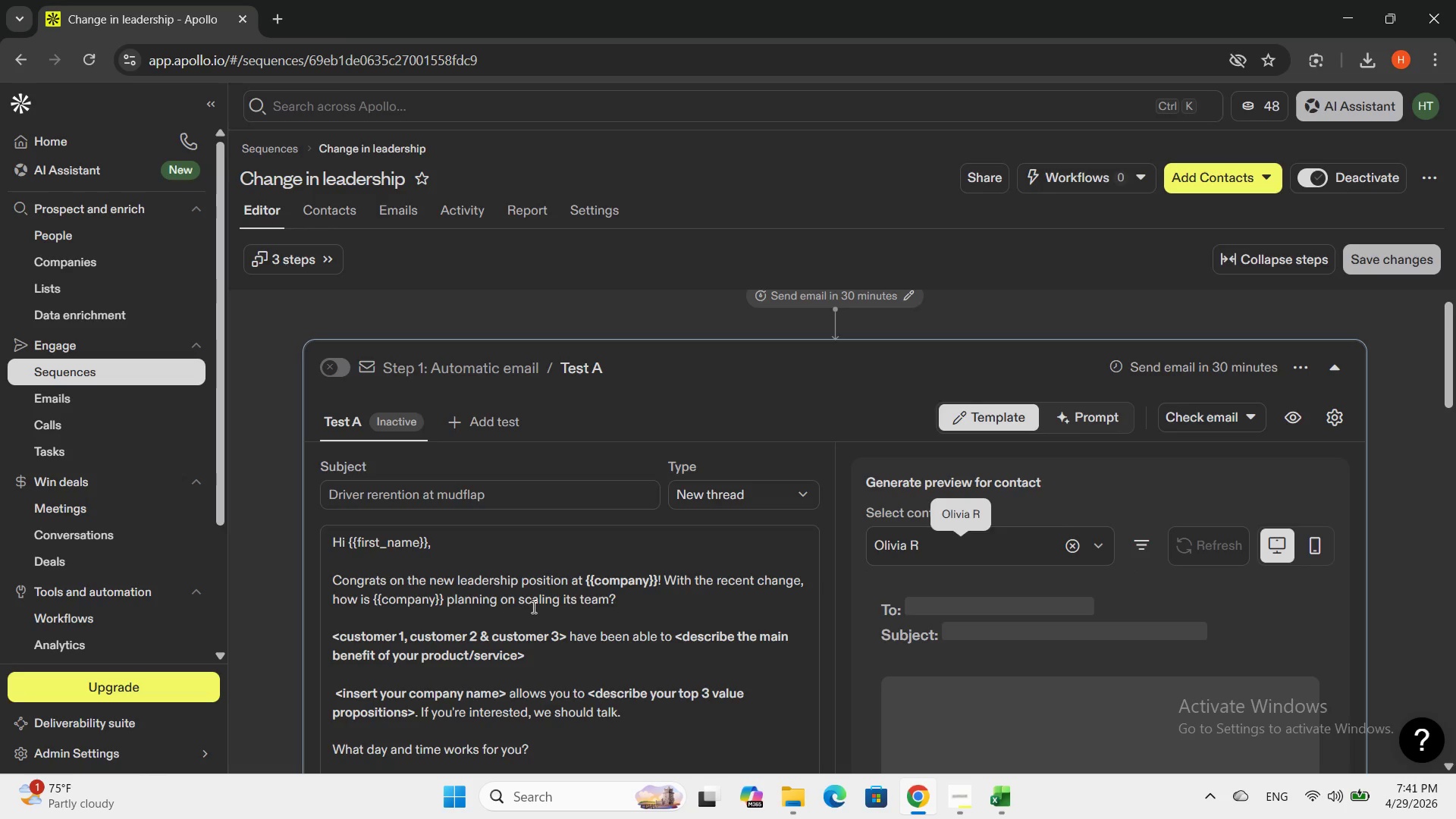 
scroll: coordinate [518, 602], scroll_direction: down, amount: 1.0
 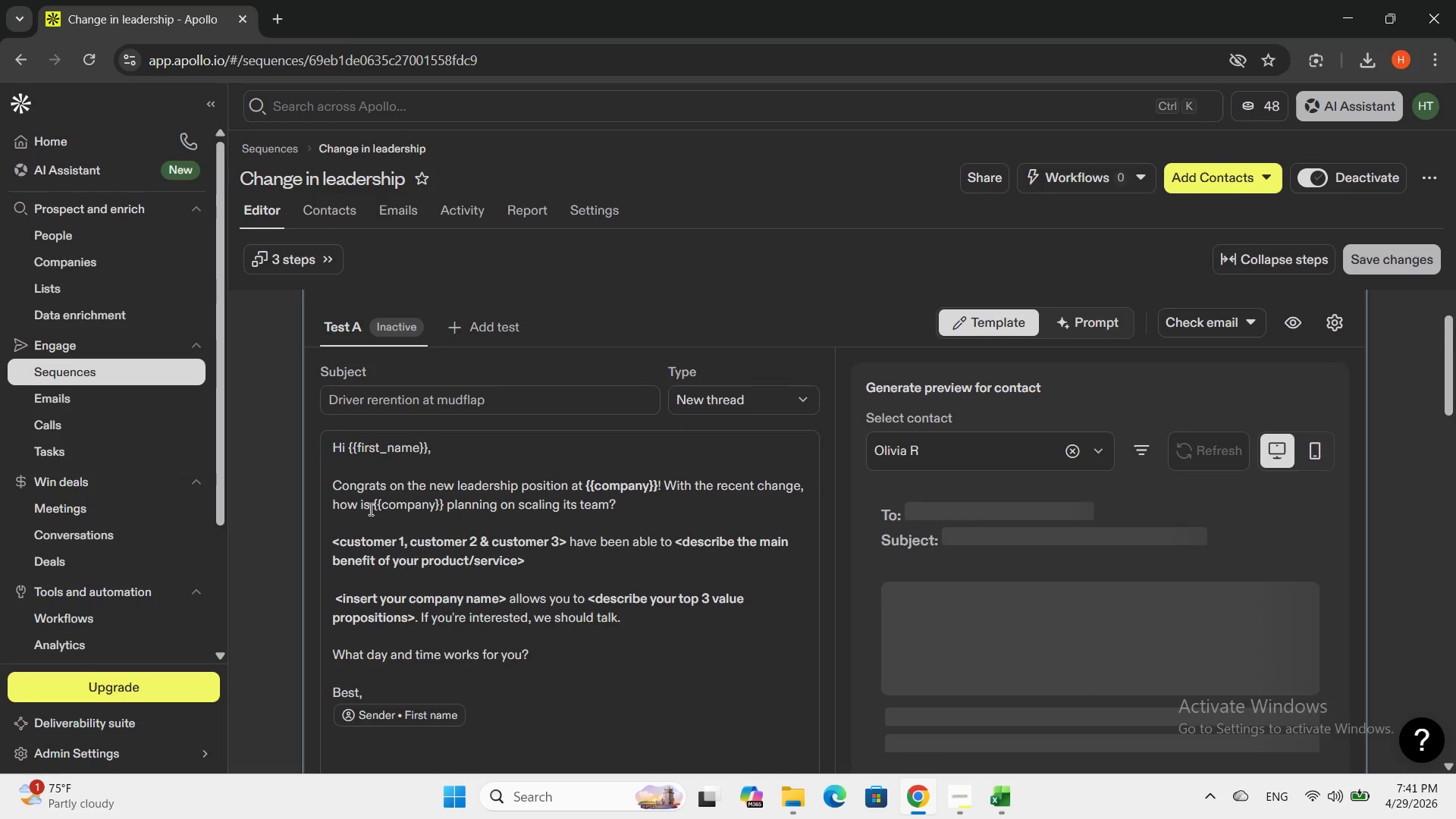 
left_click([371, 496])
 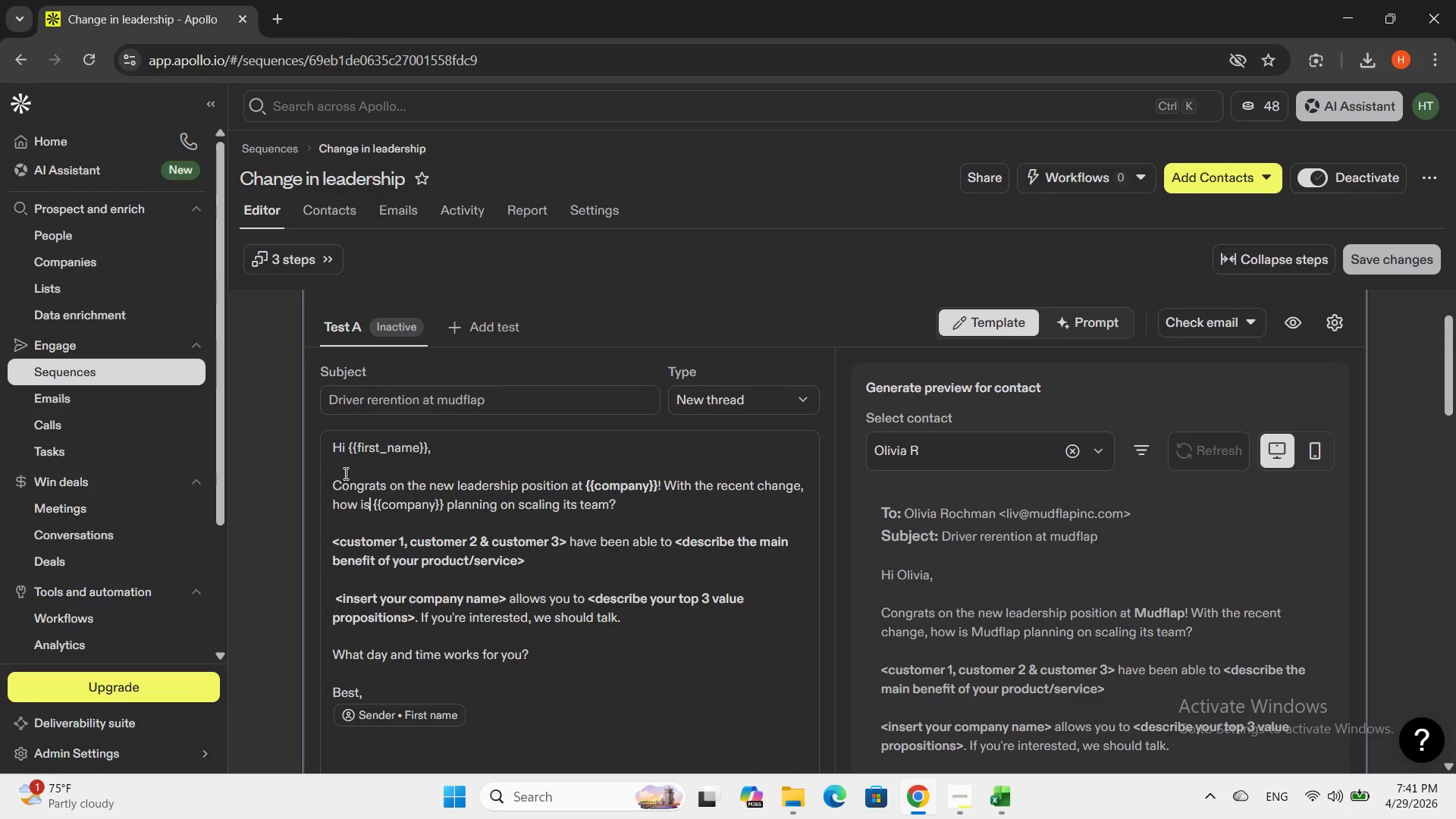 
wait(6.06)
 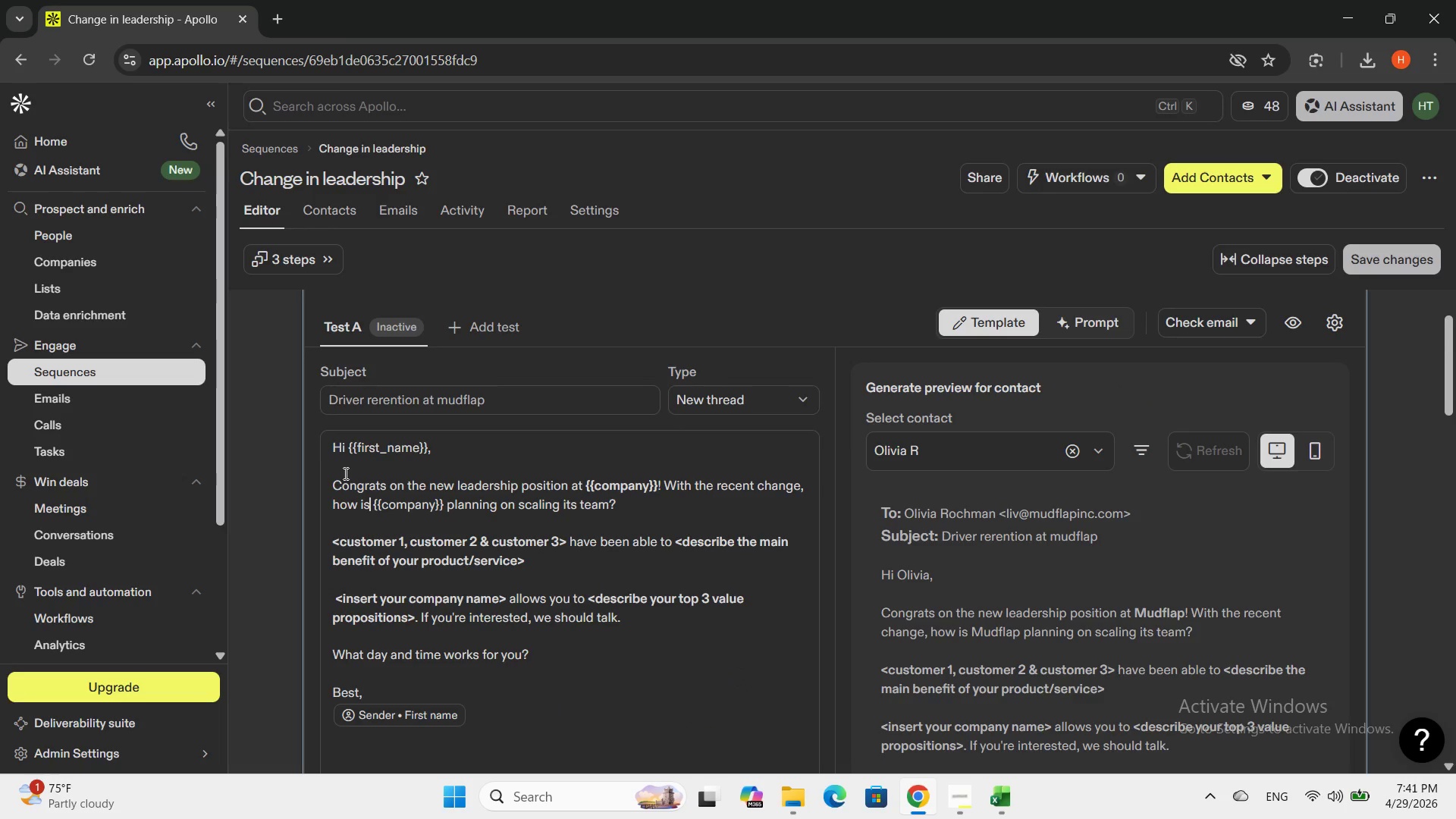 
left_click_drag(start_coordinate=[347, 454], to_coordinate=[437, 457])
 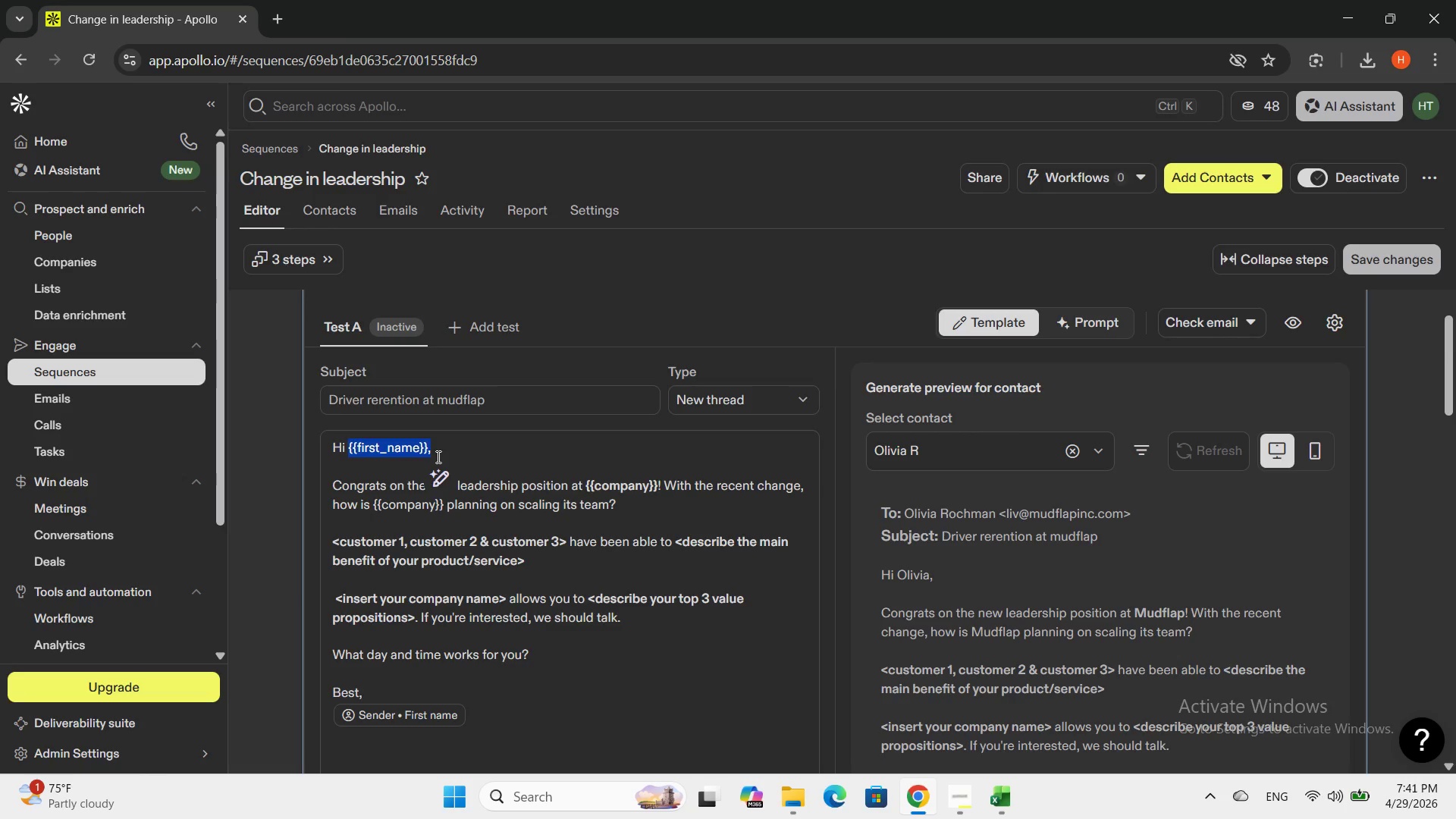 
key(Backspace)
type(oli)
key(Backspace)
key(Backspace)
key(Backspace)
type(O)
 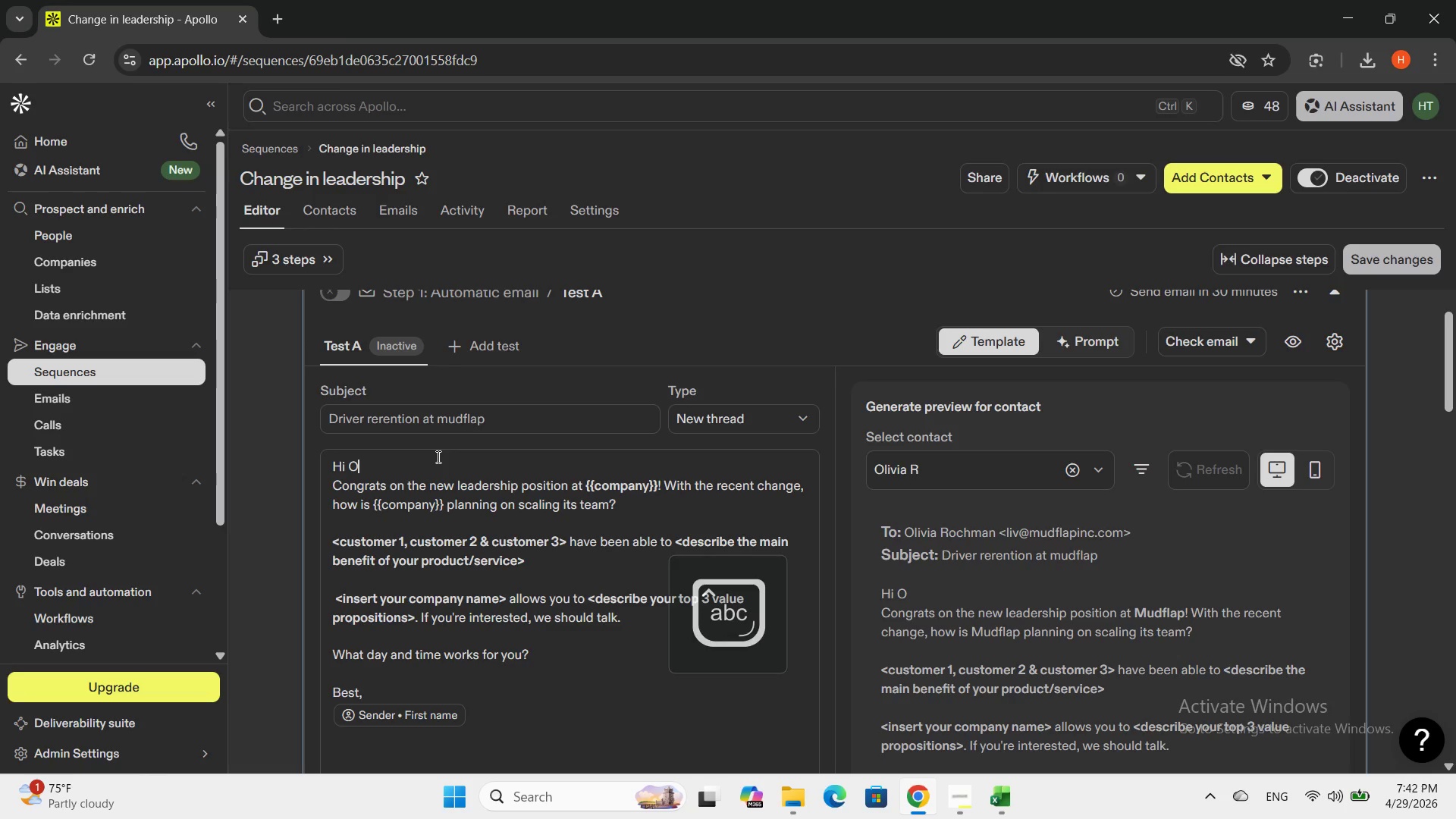 
type(li)
 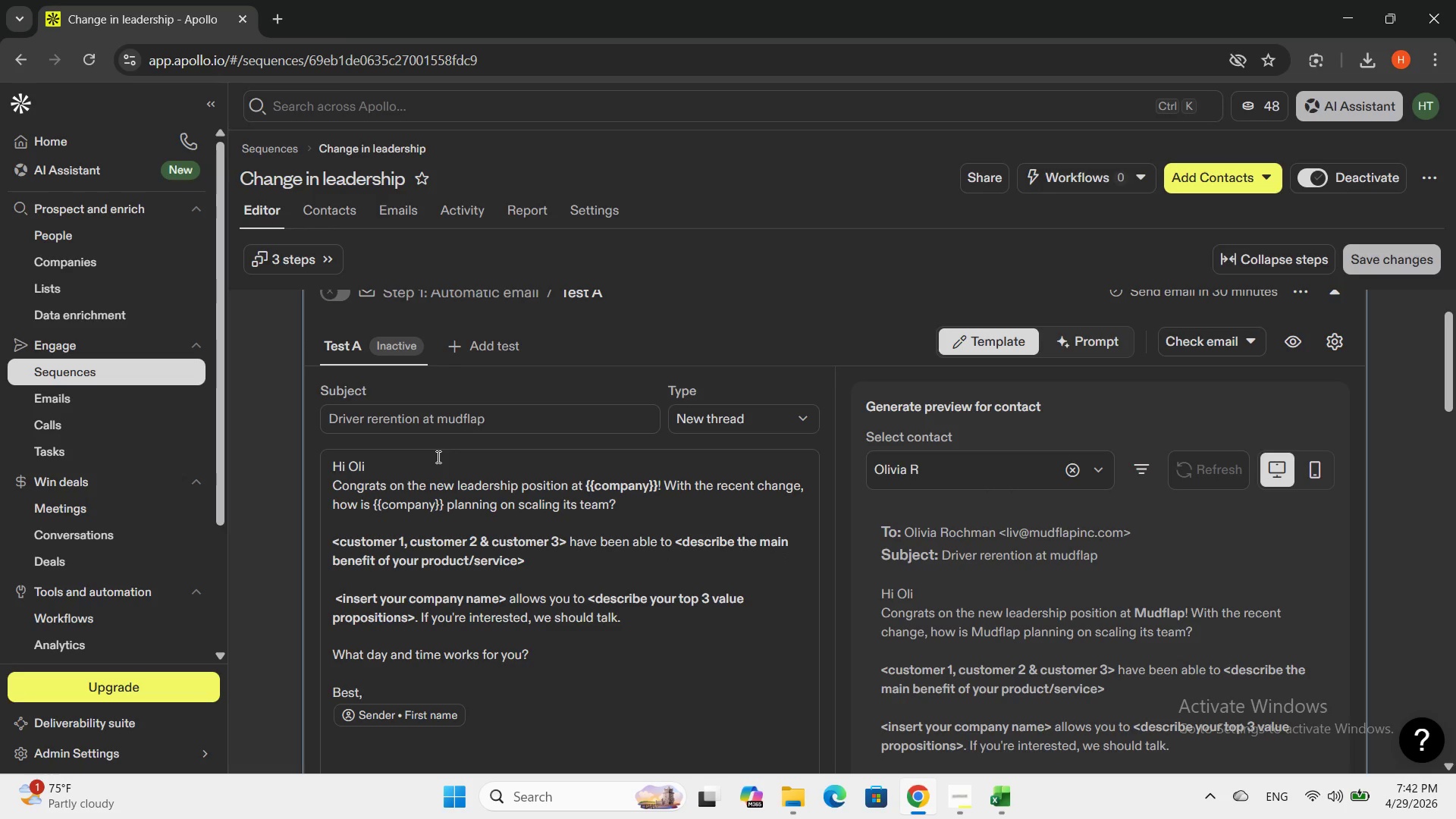 
type(va)
key(Backspace)
type(o)
key(Backspace)
type(ia R )
 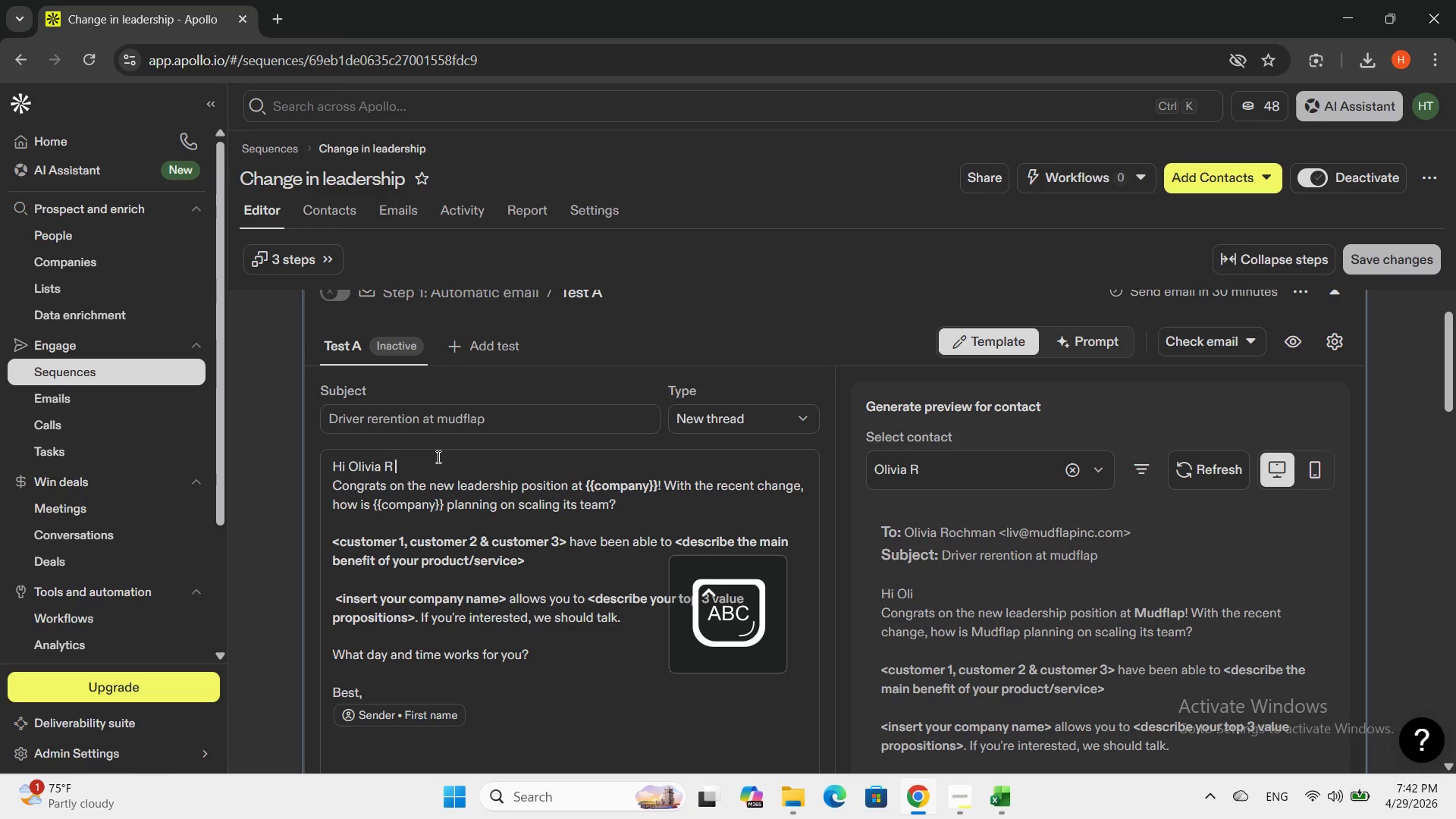 
key(ArrowDown)
 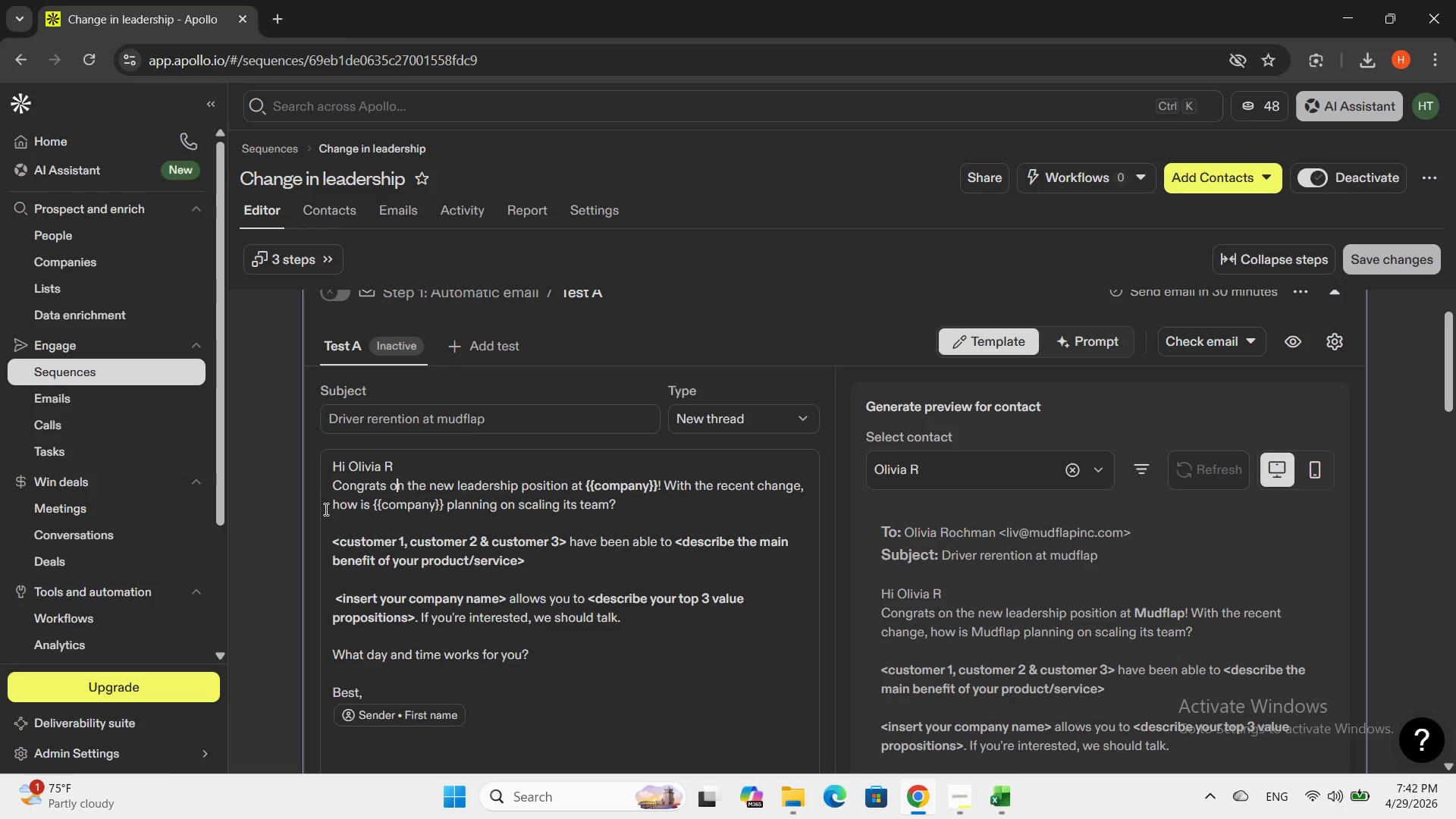 
left_click_drag(start_coordinate=[331, 488], to_coordinate=[503, 661])
 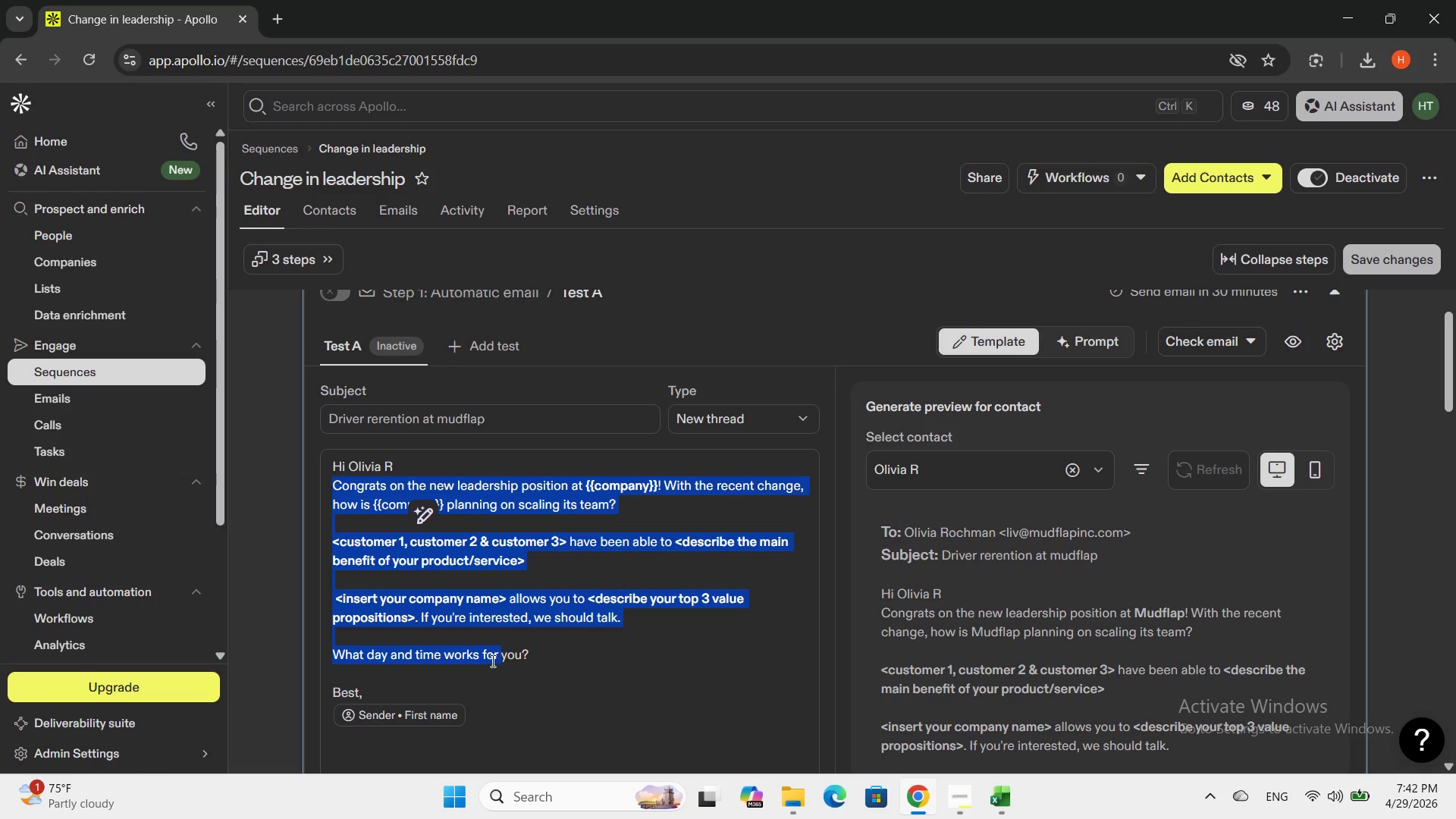 
key(Backspace)
 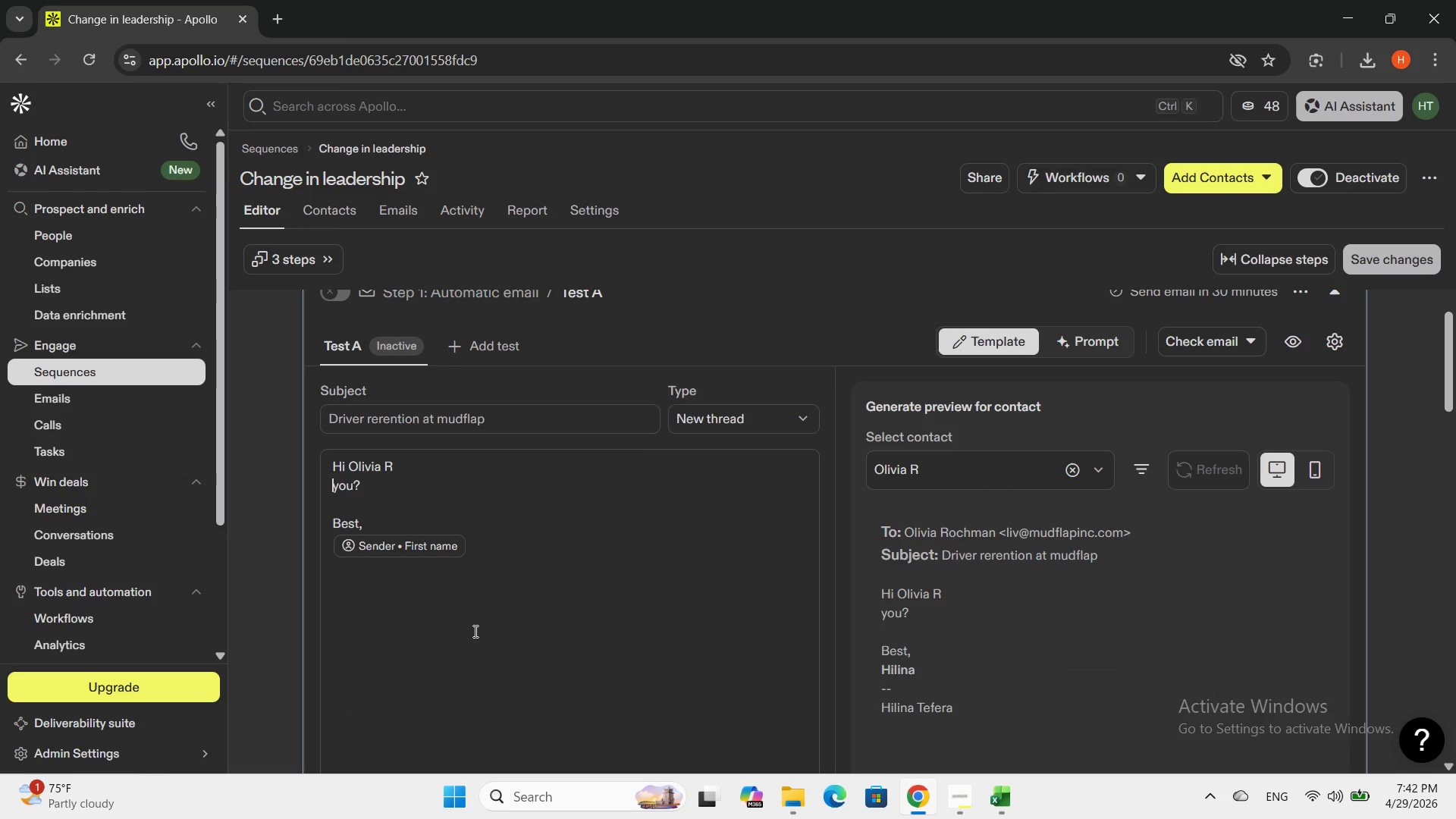 
left_click([394, 500])
 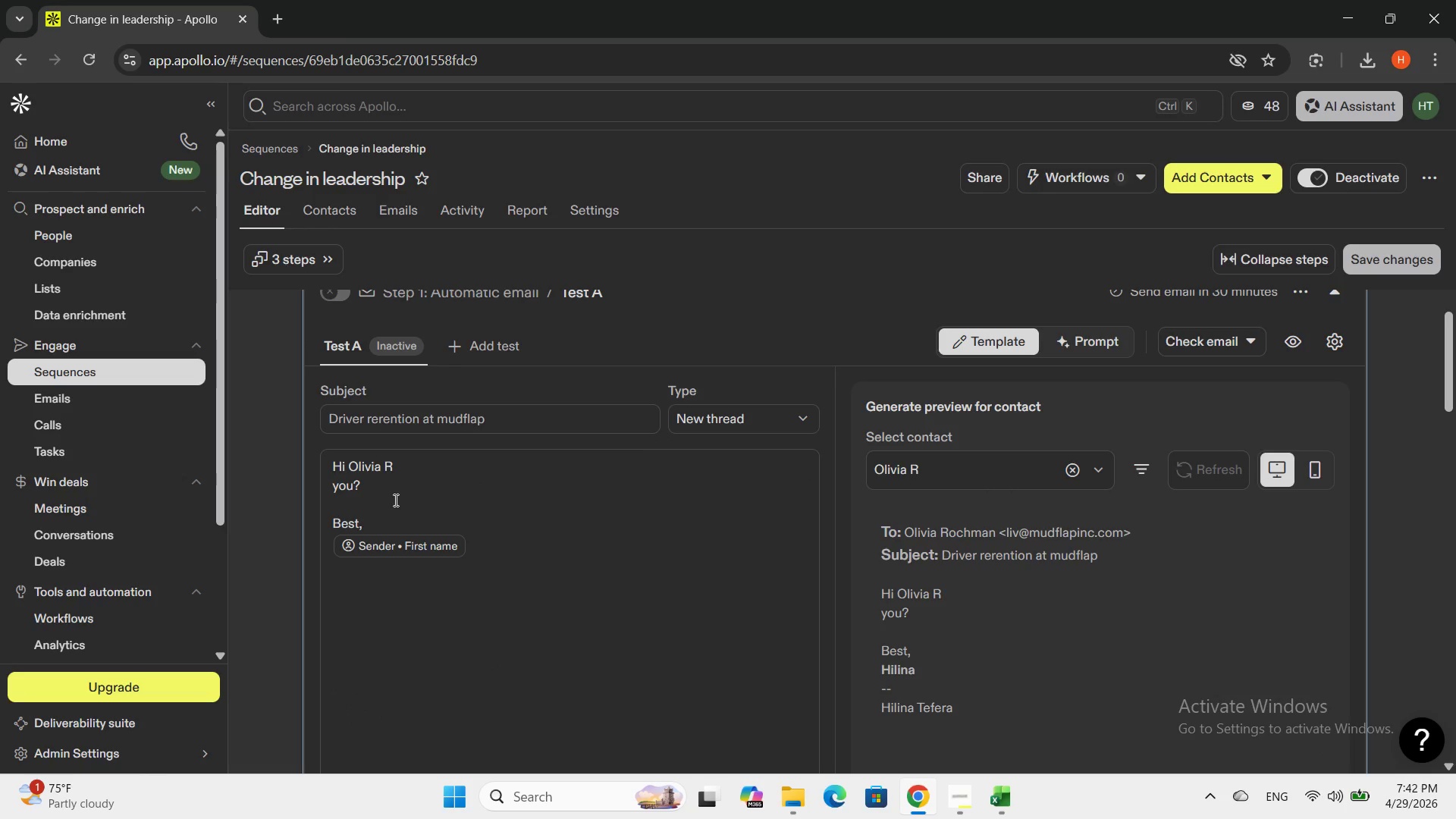 
key(Backspace)
key(Backspace)
key(Backspace)
key(Backspace)
key(Backspace)
type( Hih)
key(Backspace)
type(gh Fear CDL a)
key(Backspace)
type(Ax)
key(Backspace)
type(cademy helps fleet )
key(Backspace)
type(s like )
 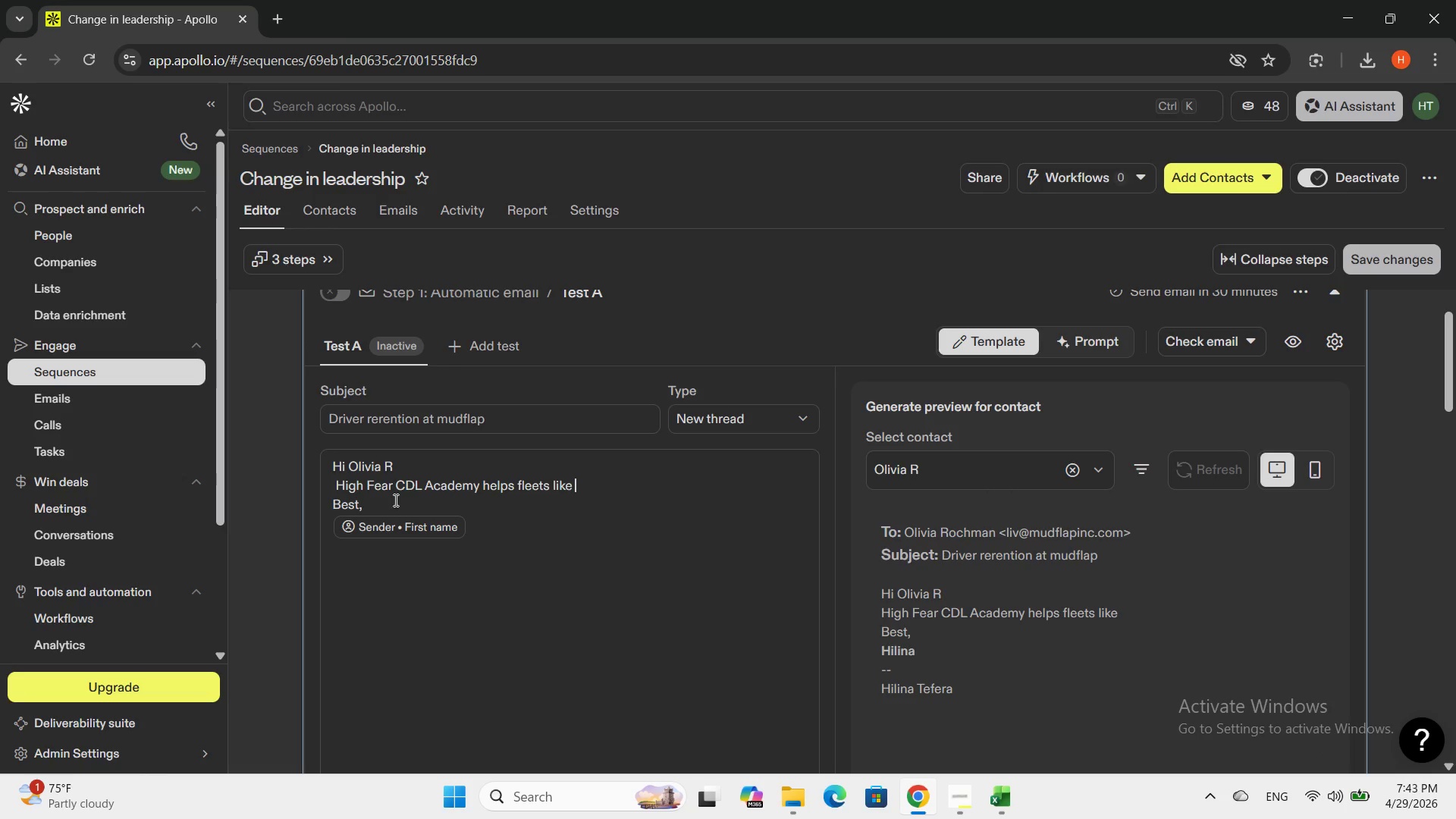 
type(mudfap inmprove diver retentios throug certif)
 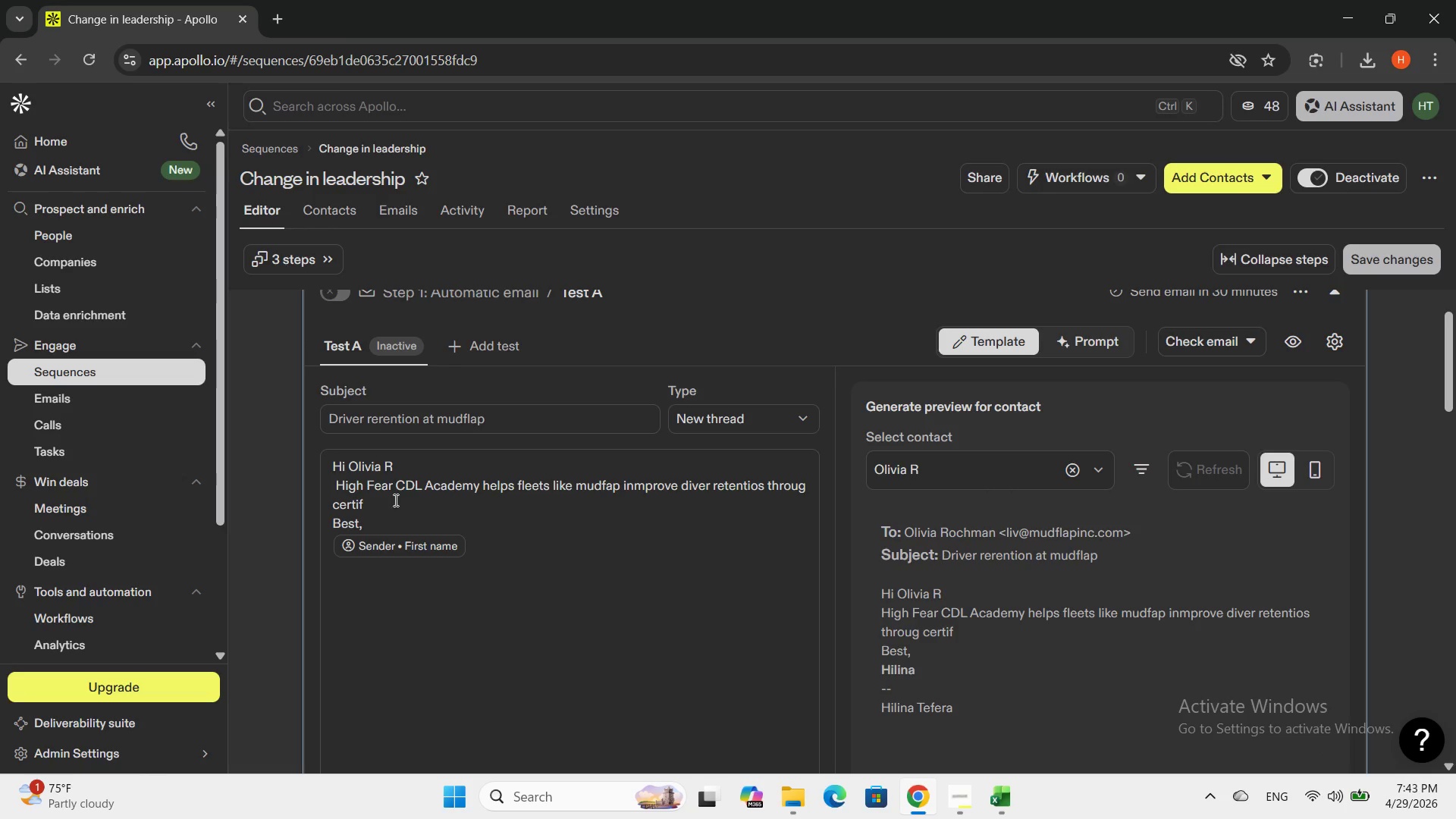 
wait(6.62)
 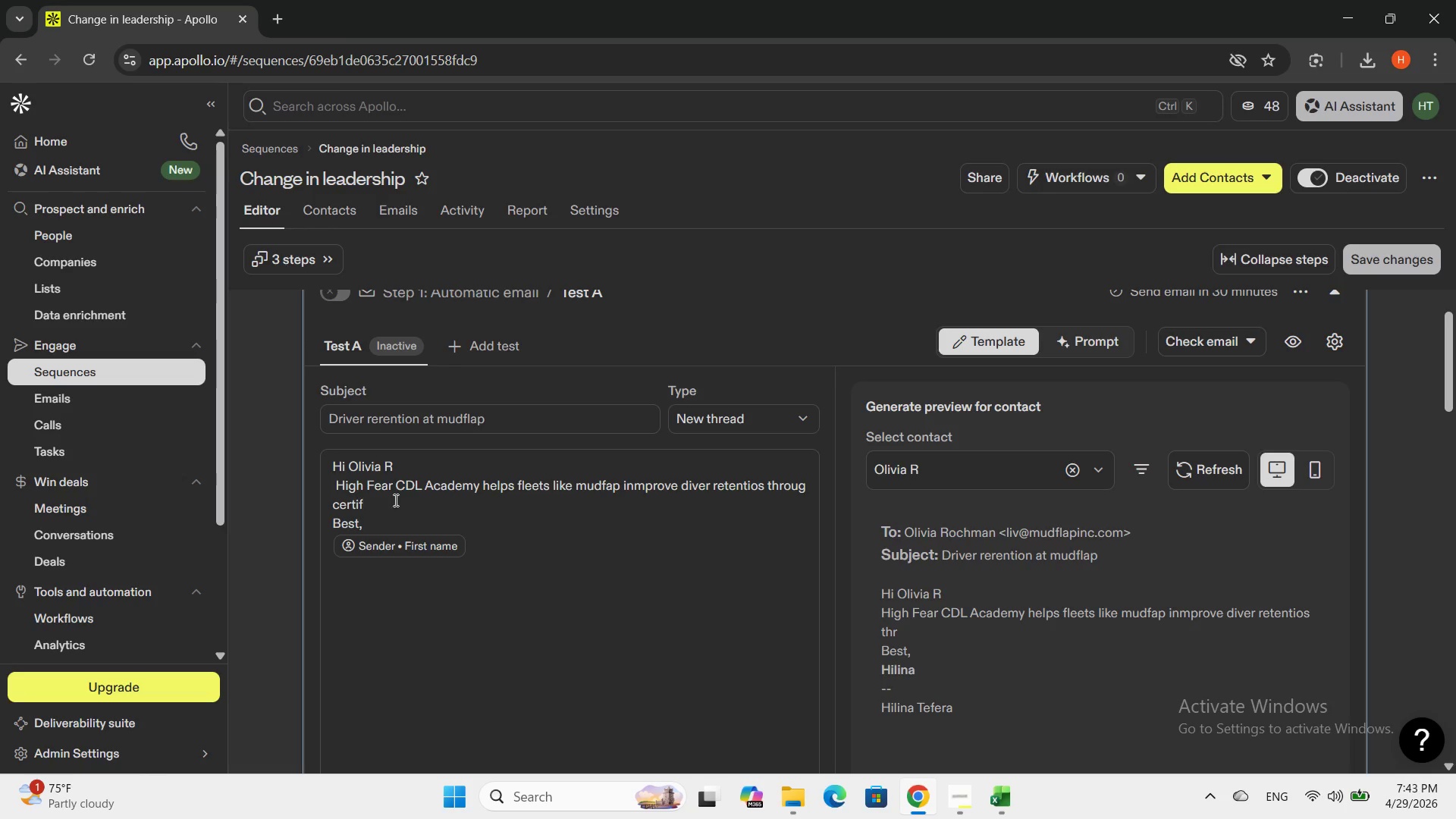 
type(ication based training for activ)
 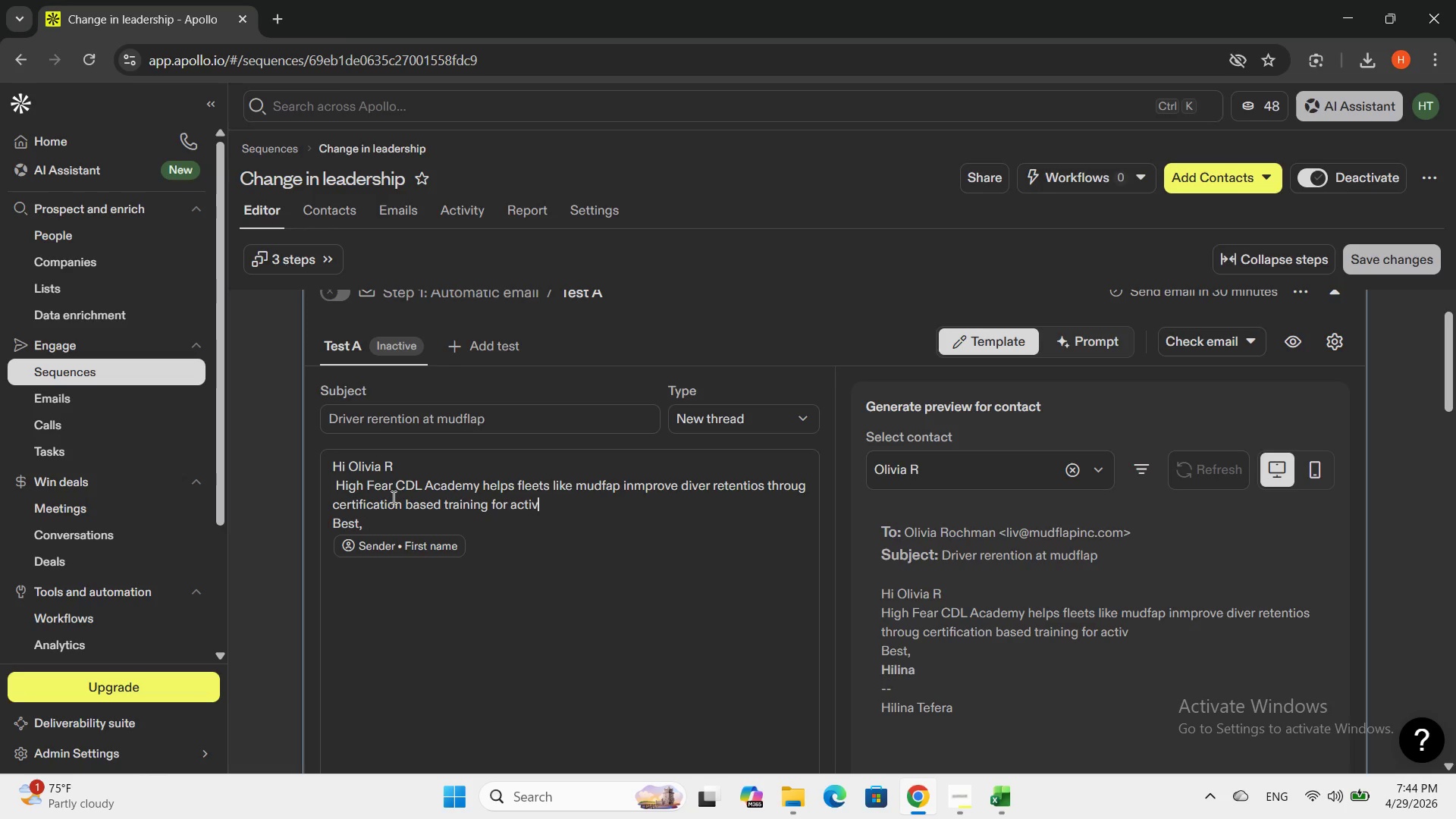 
type(e di)
key(Backspace)
type(riv)
 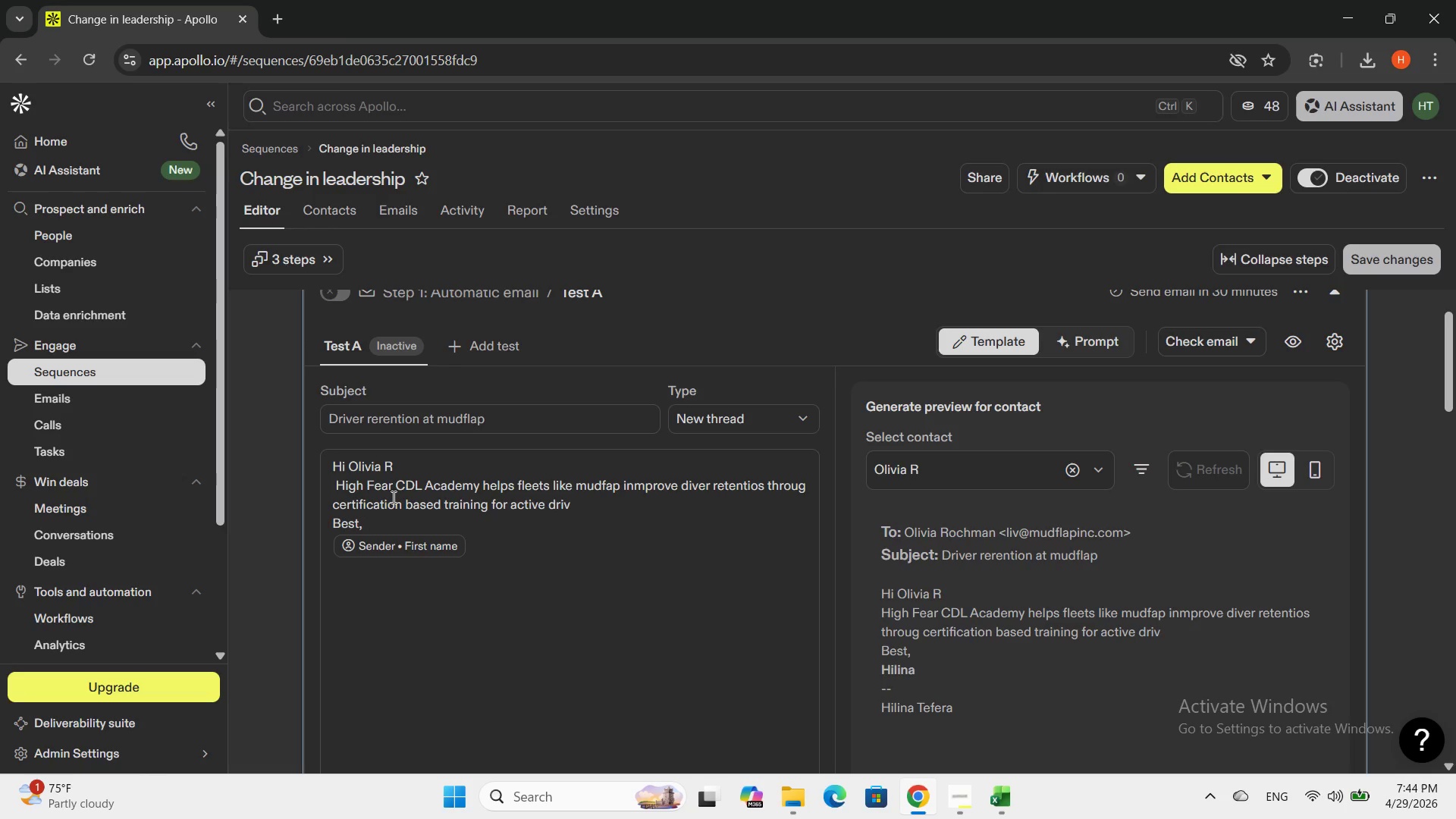 
wait(5.27)
 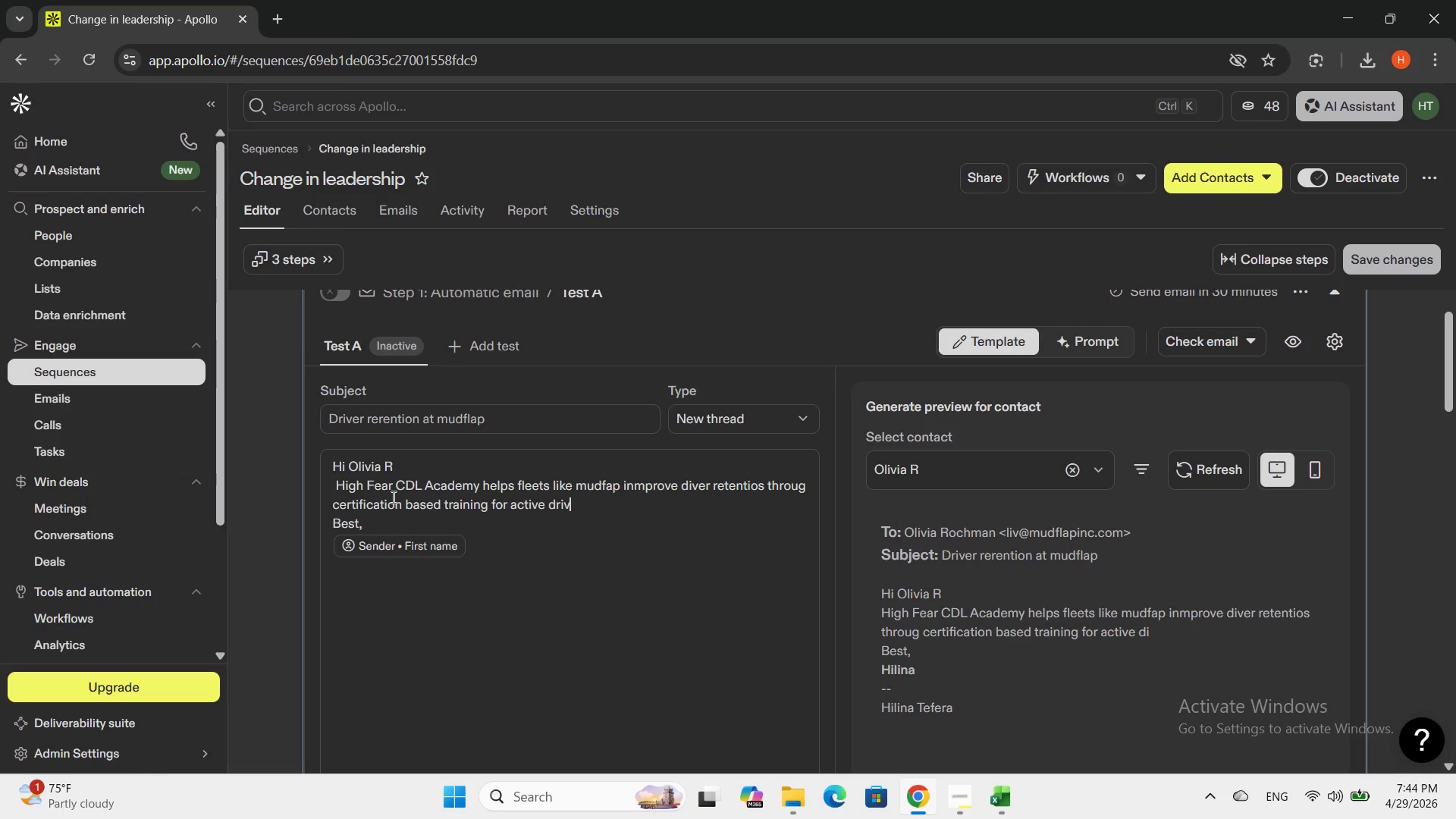 
type(ers )
 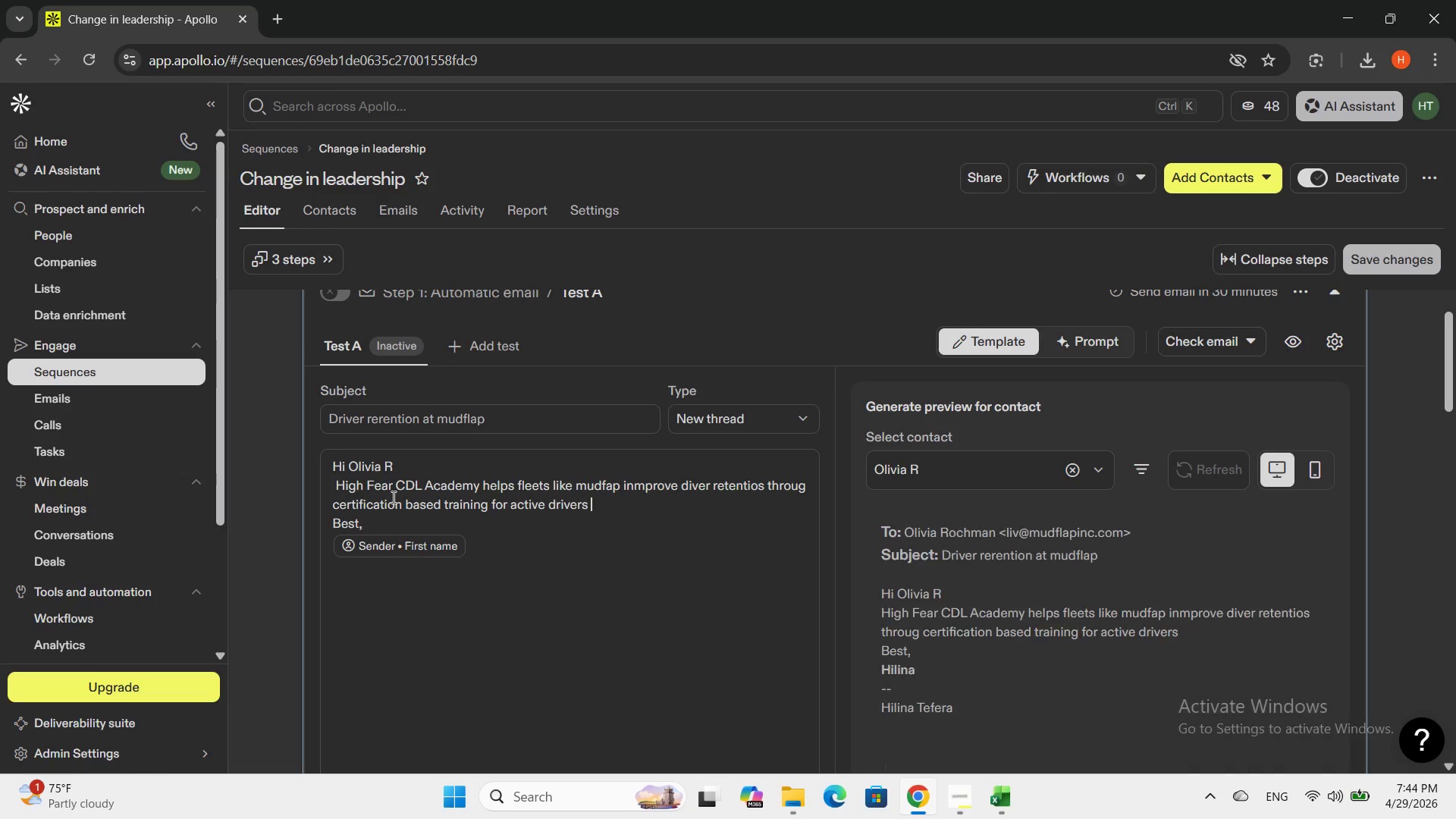 
key(Backspace)
 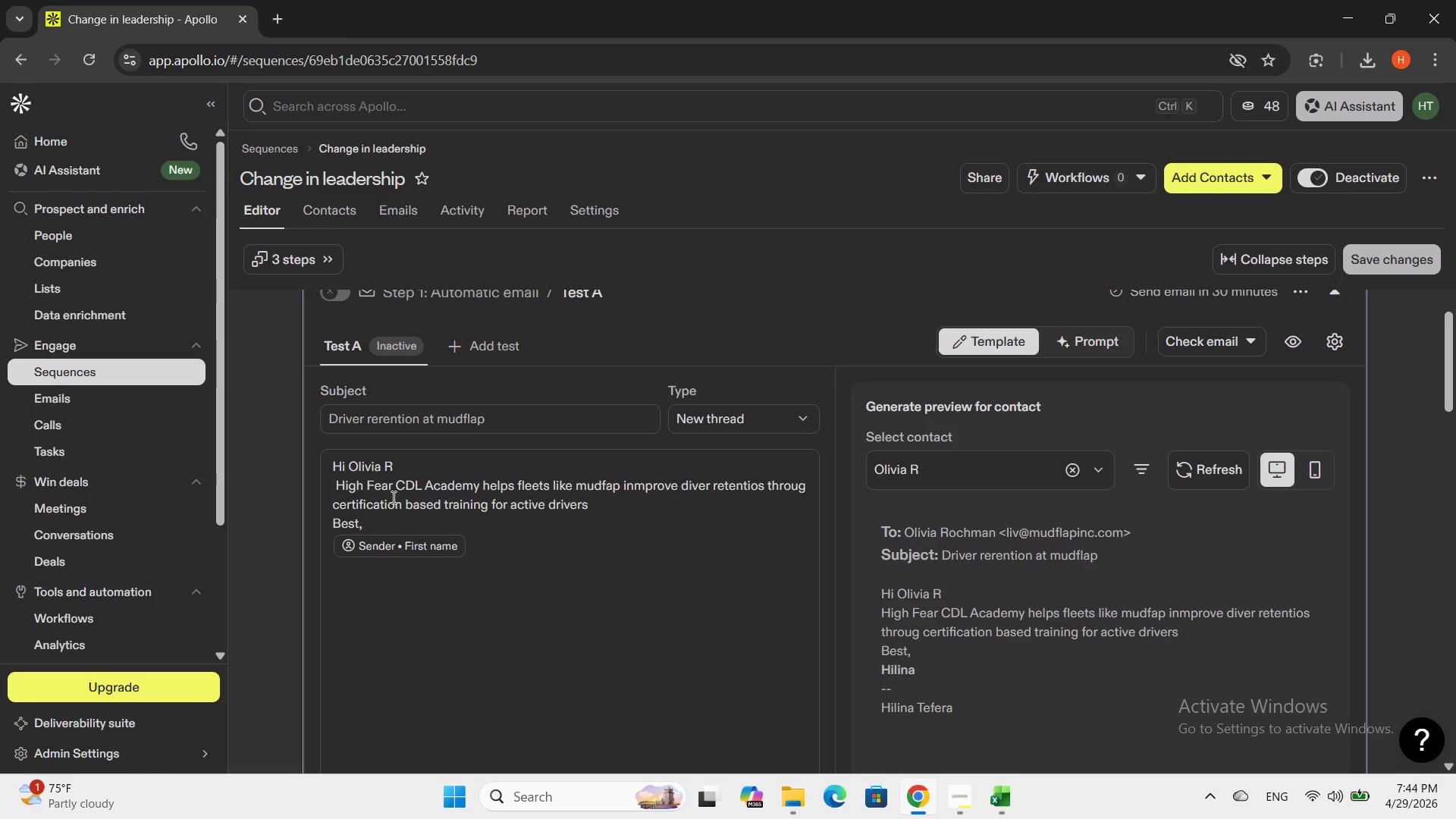 
key(Period)
 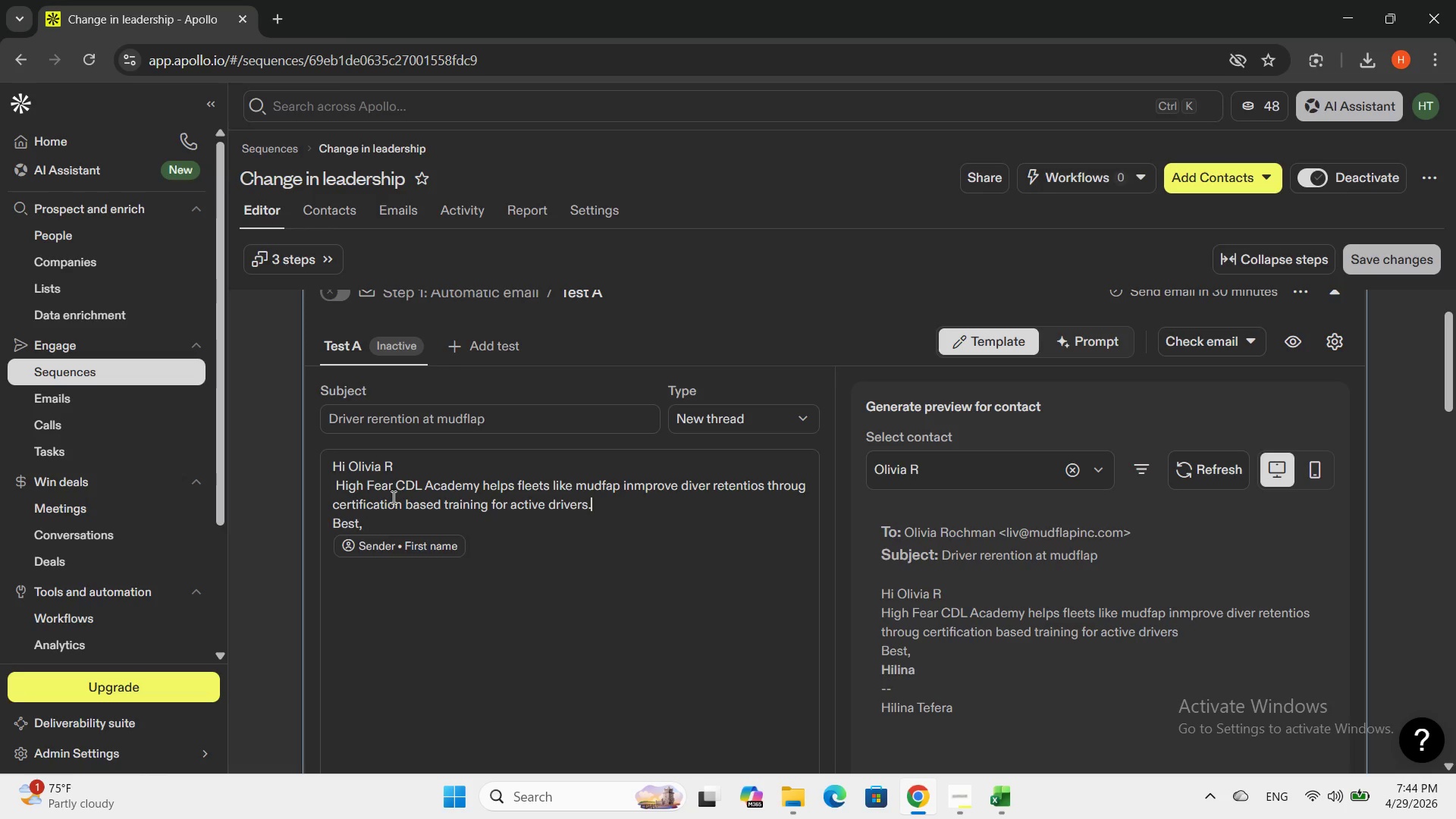 
key(Enter)
 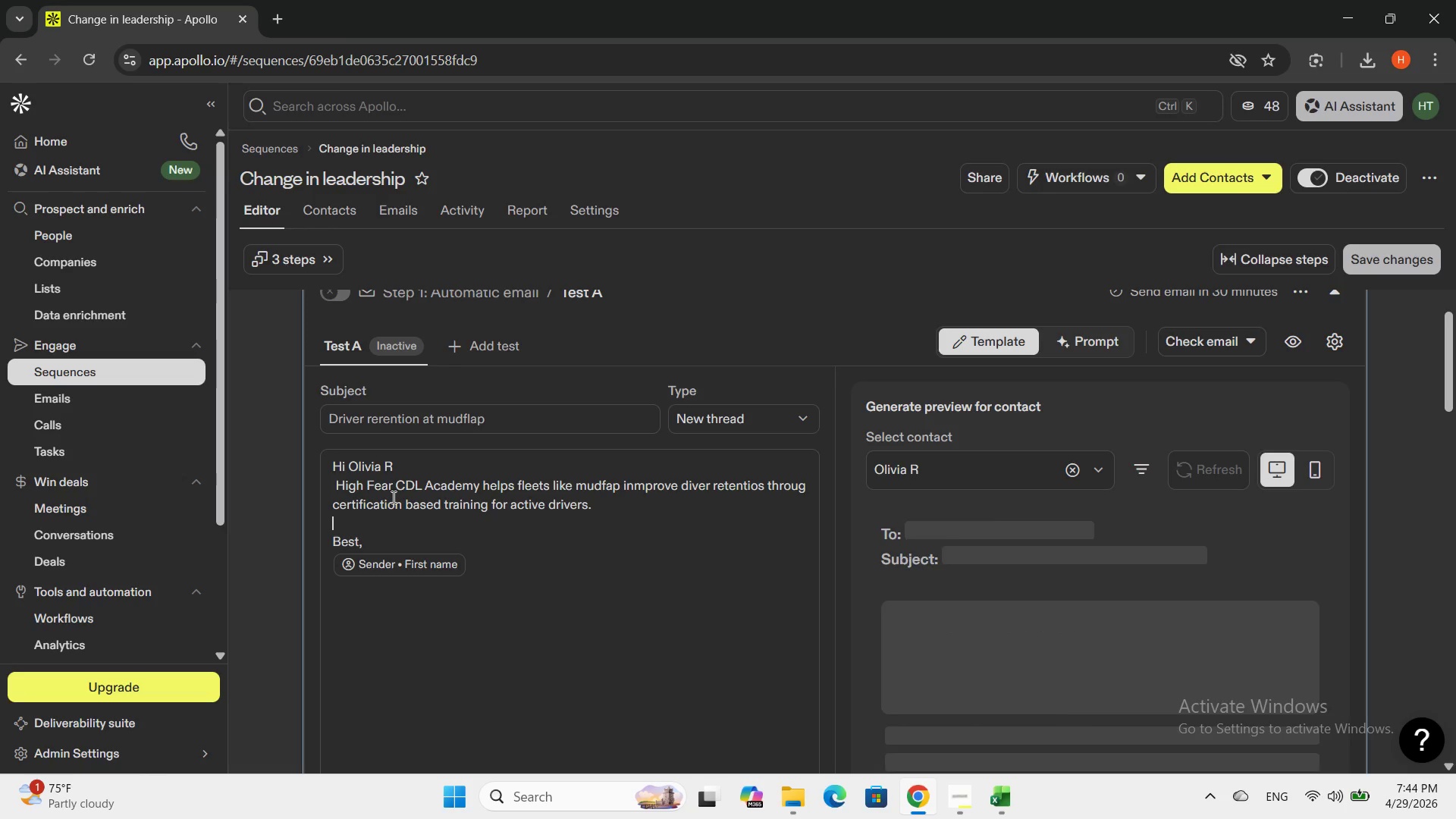 
type(Open to a quick chat to see if it fits your team?)
 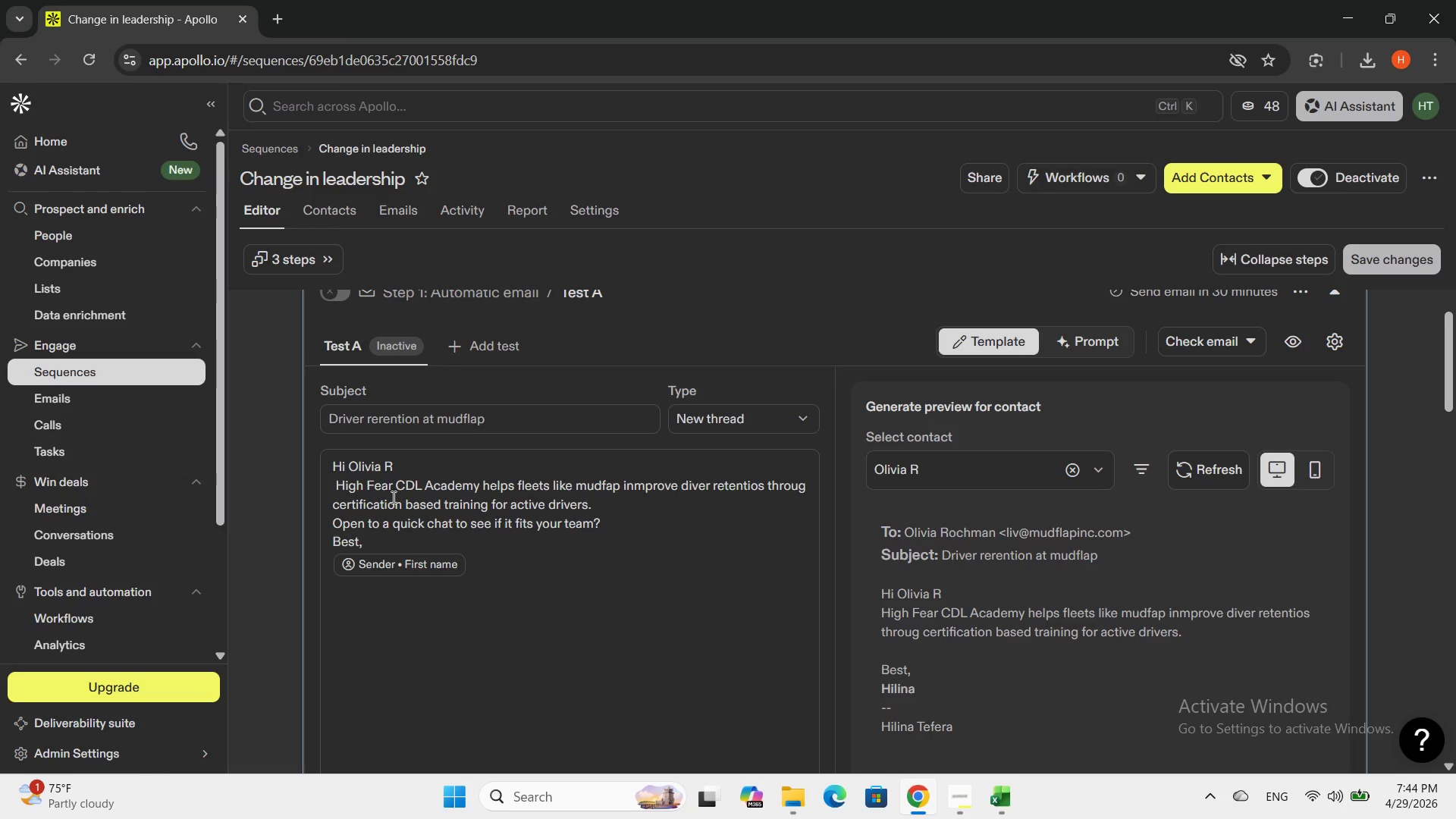 
key(Enter)
 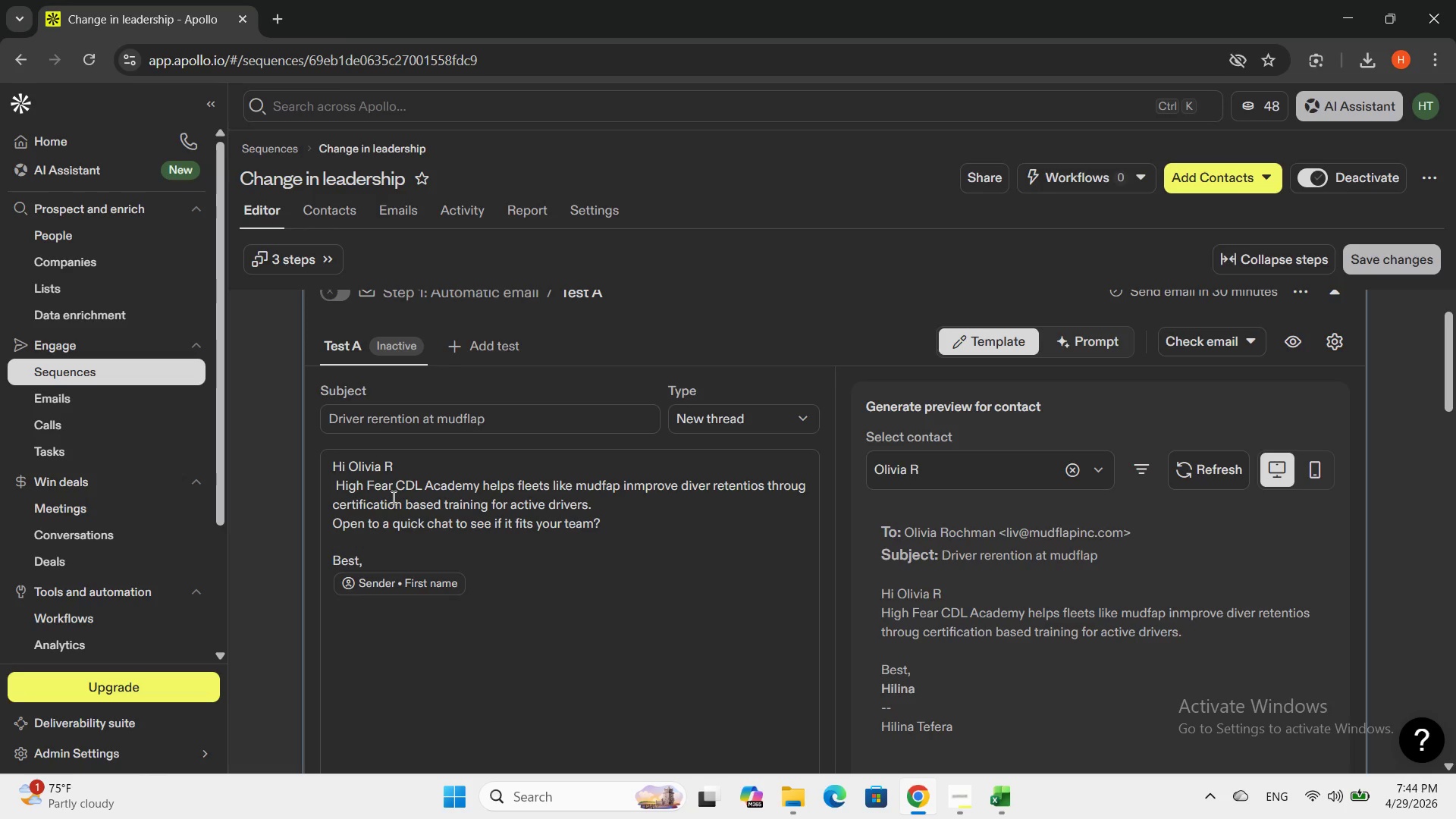 
key(ArrowDown)
 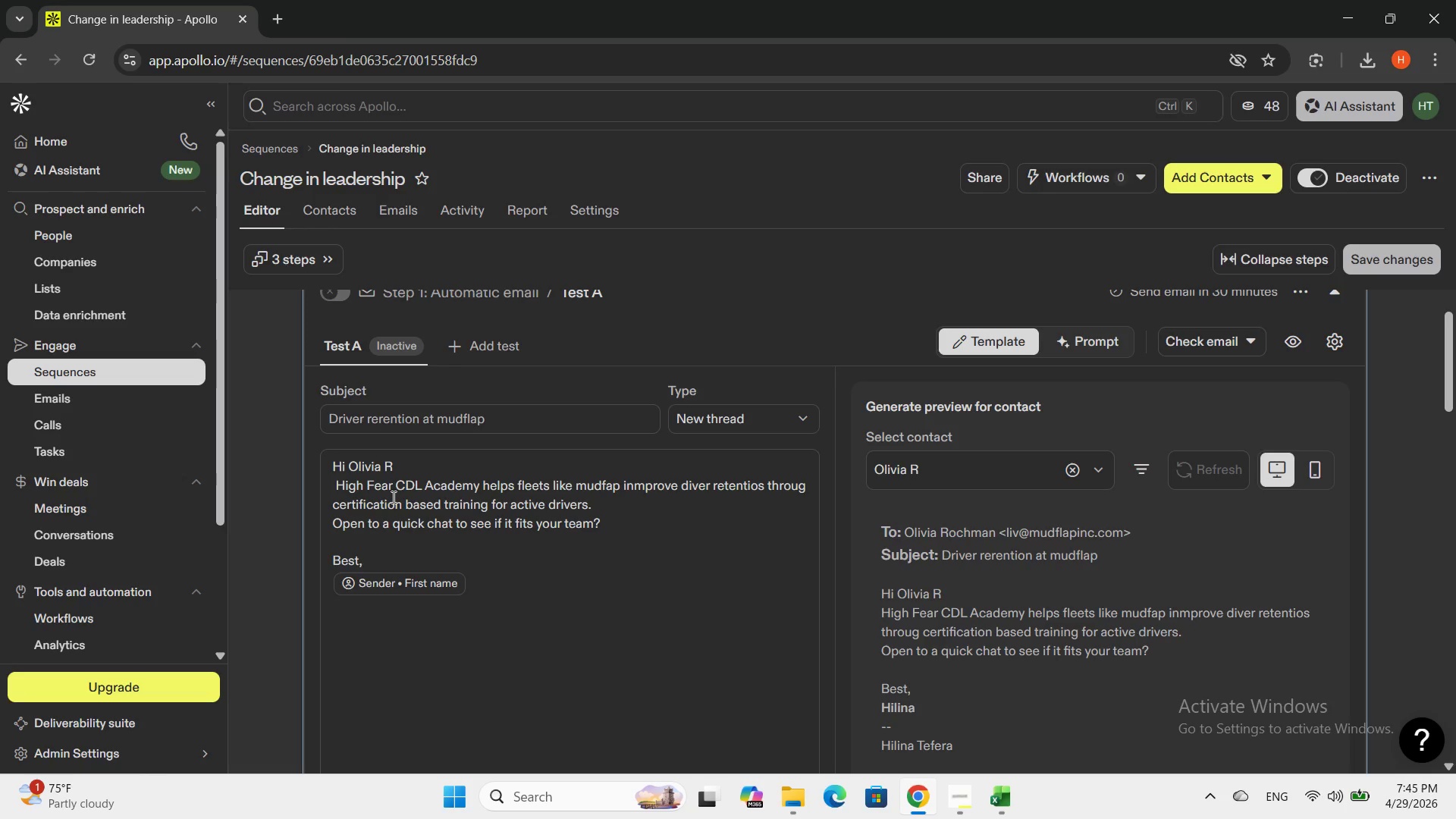 
key(Enter)
 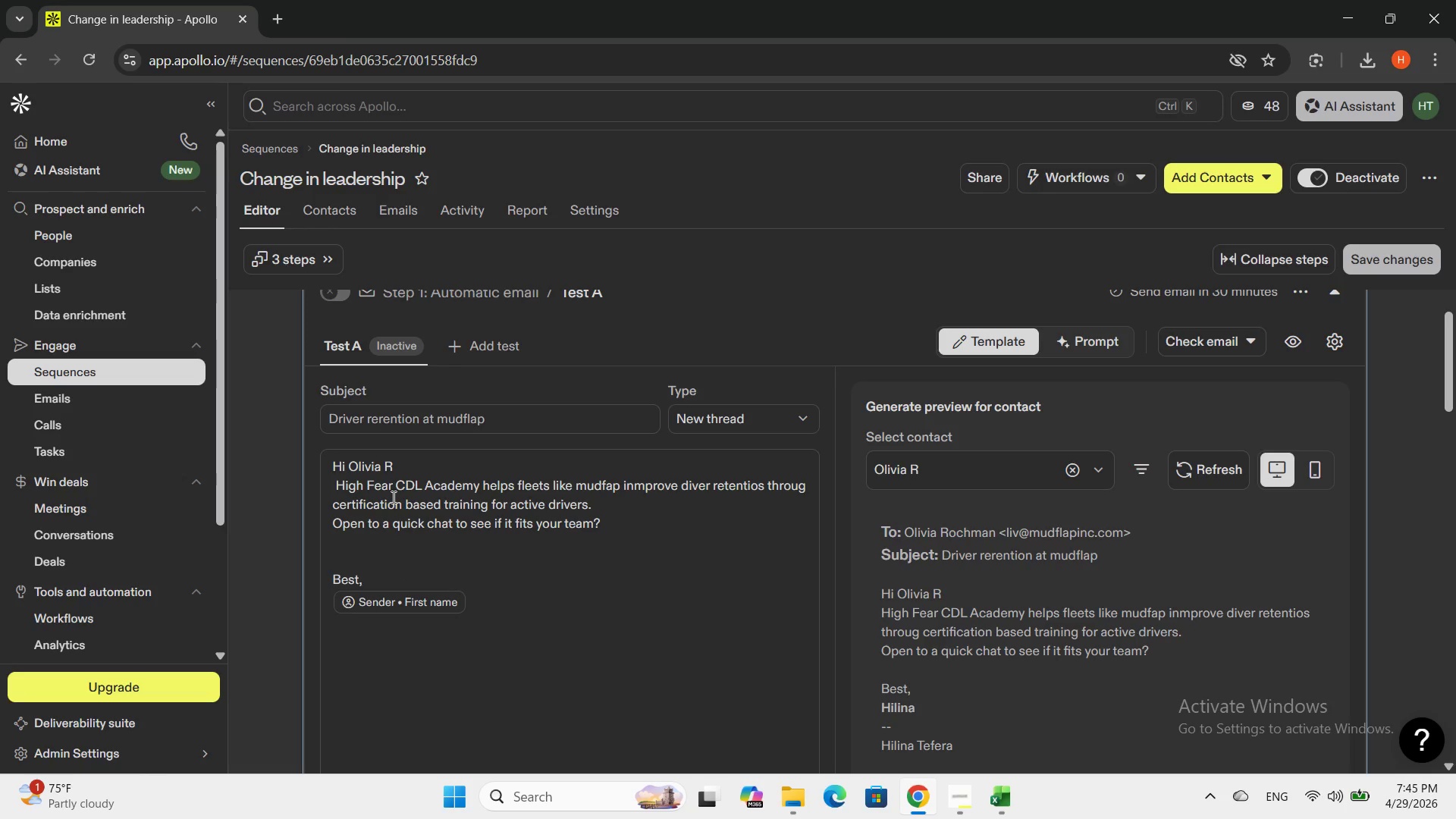 
key(ArrowUp)
 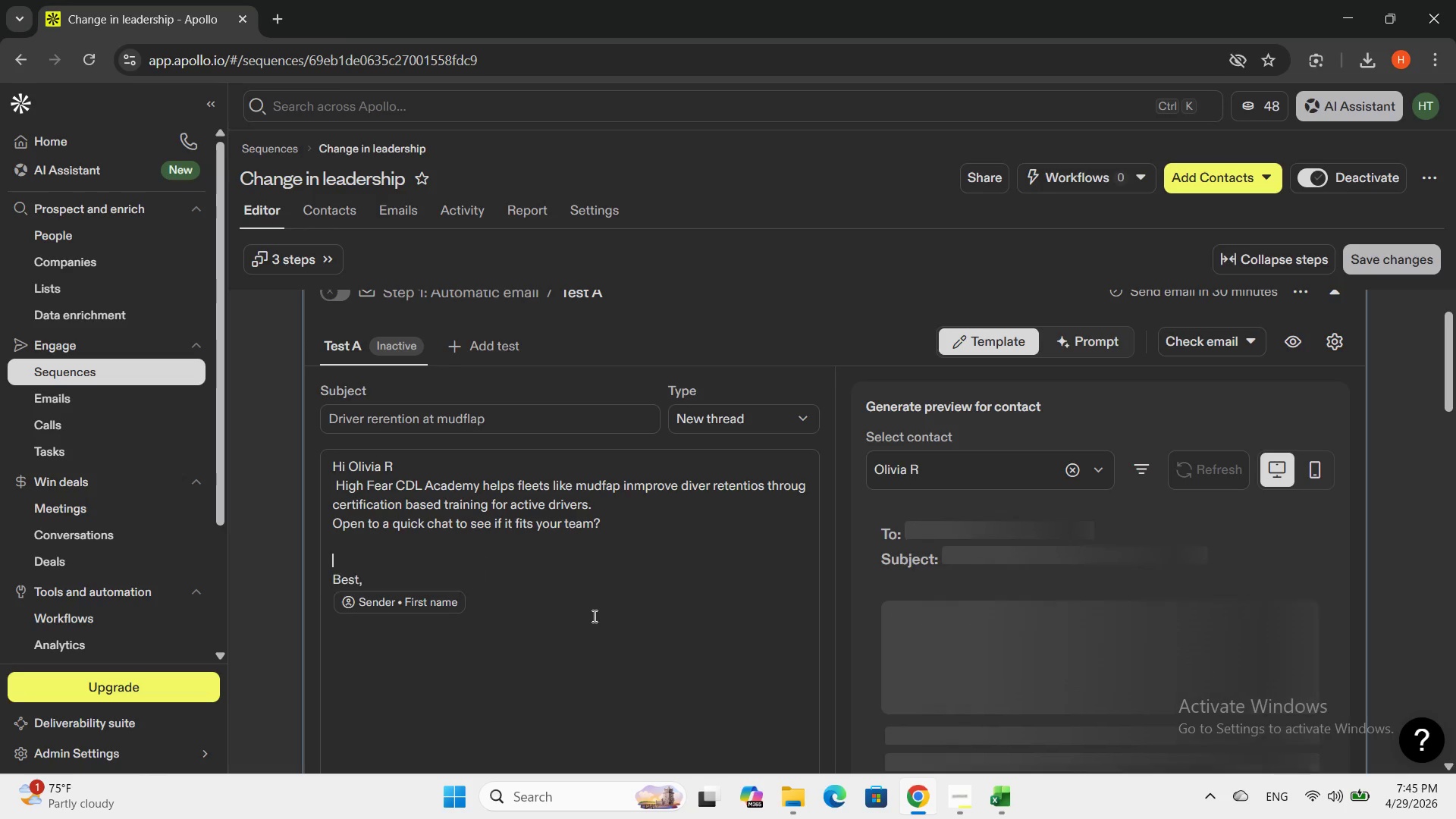 
scroll: coordinate [500, 532], scroll_direction: down, amount: 1.0
 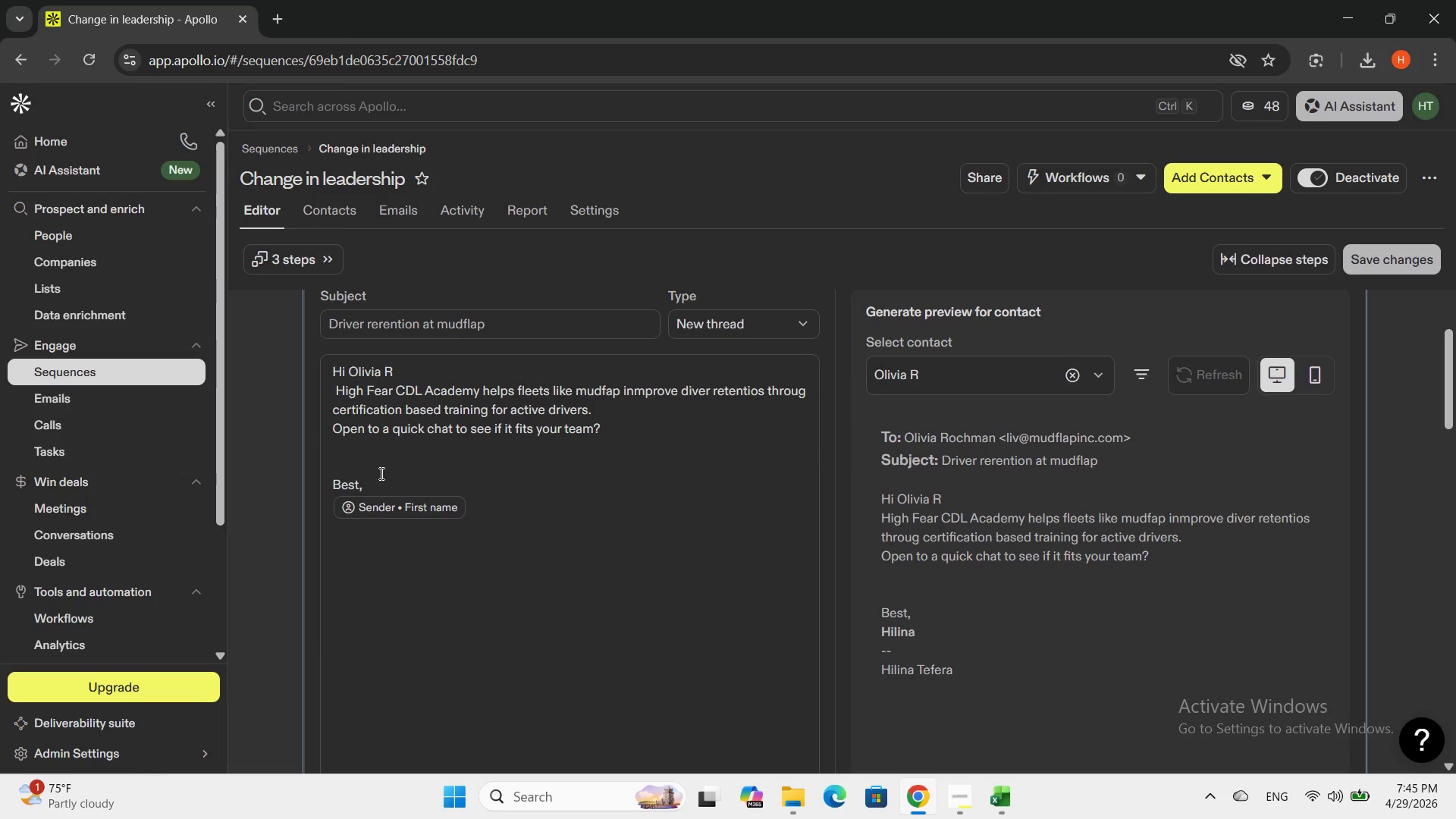 
left_click([383, 478])
 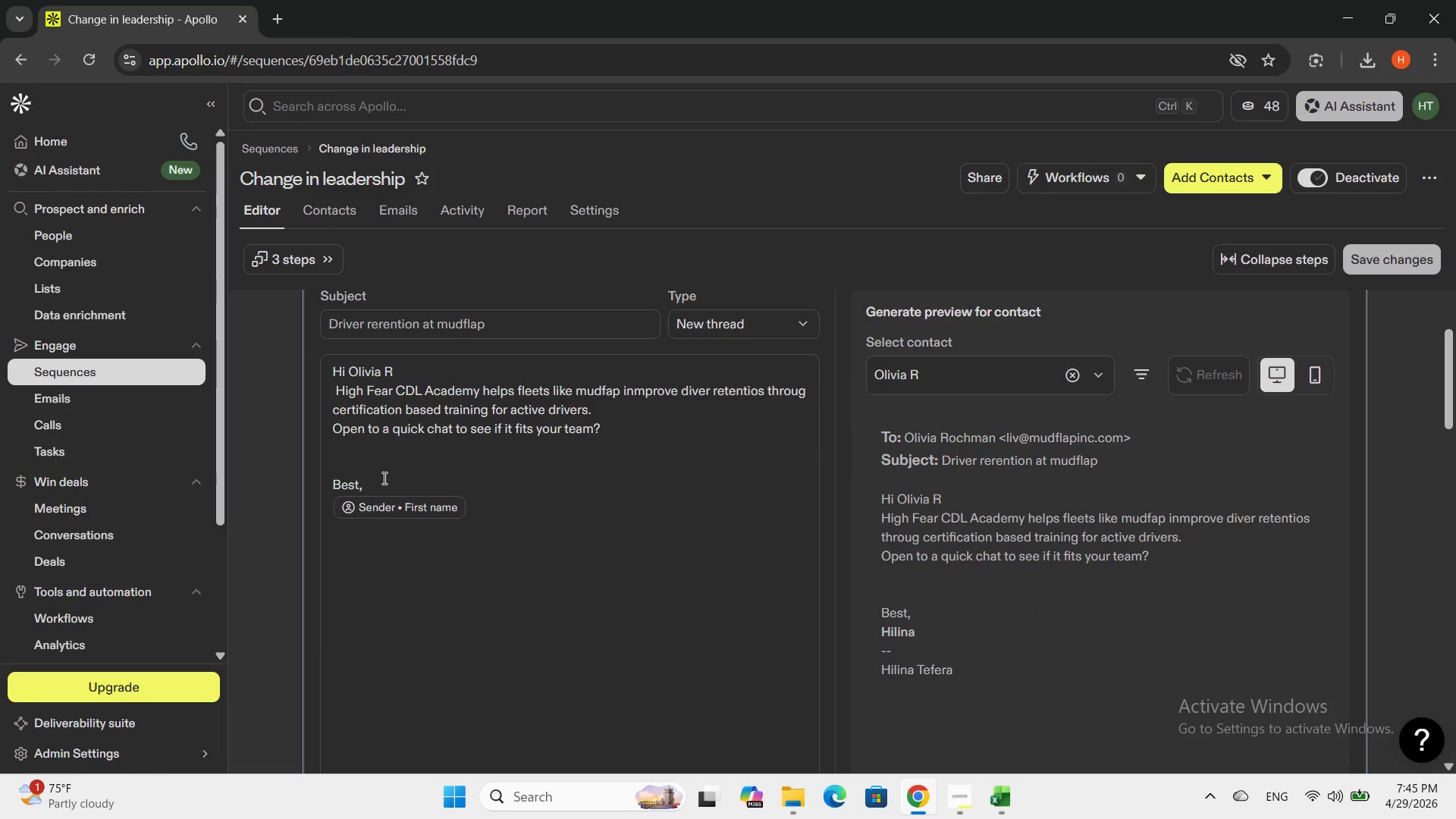 
key(Enter)
 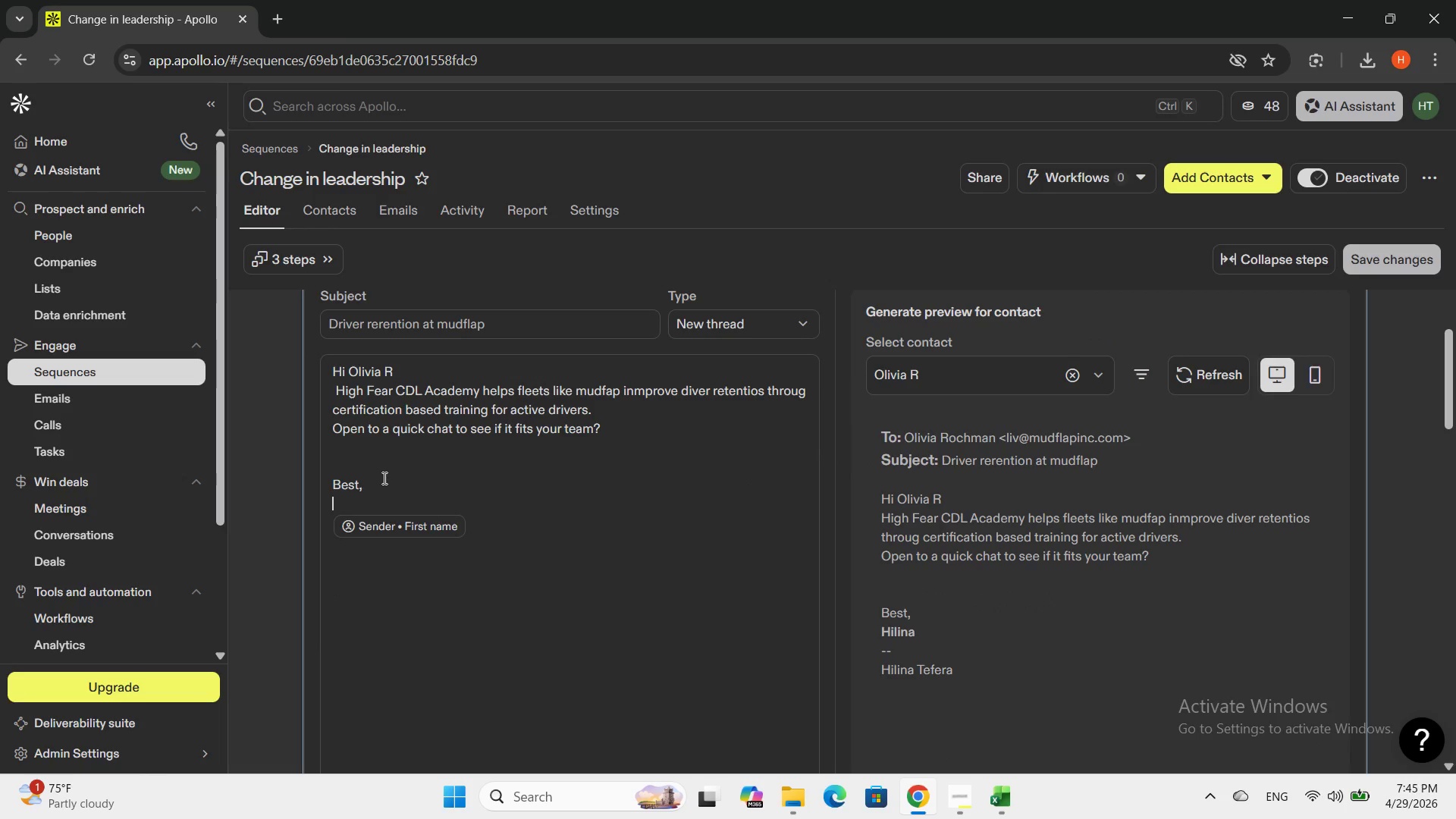 
type(hilina )
 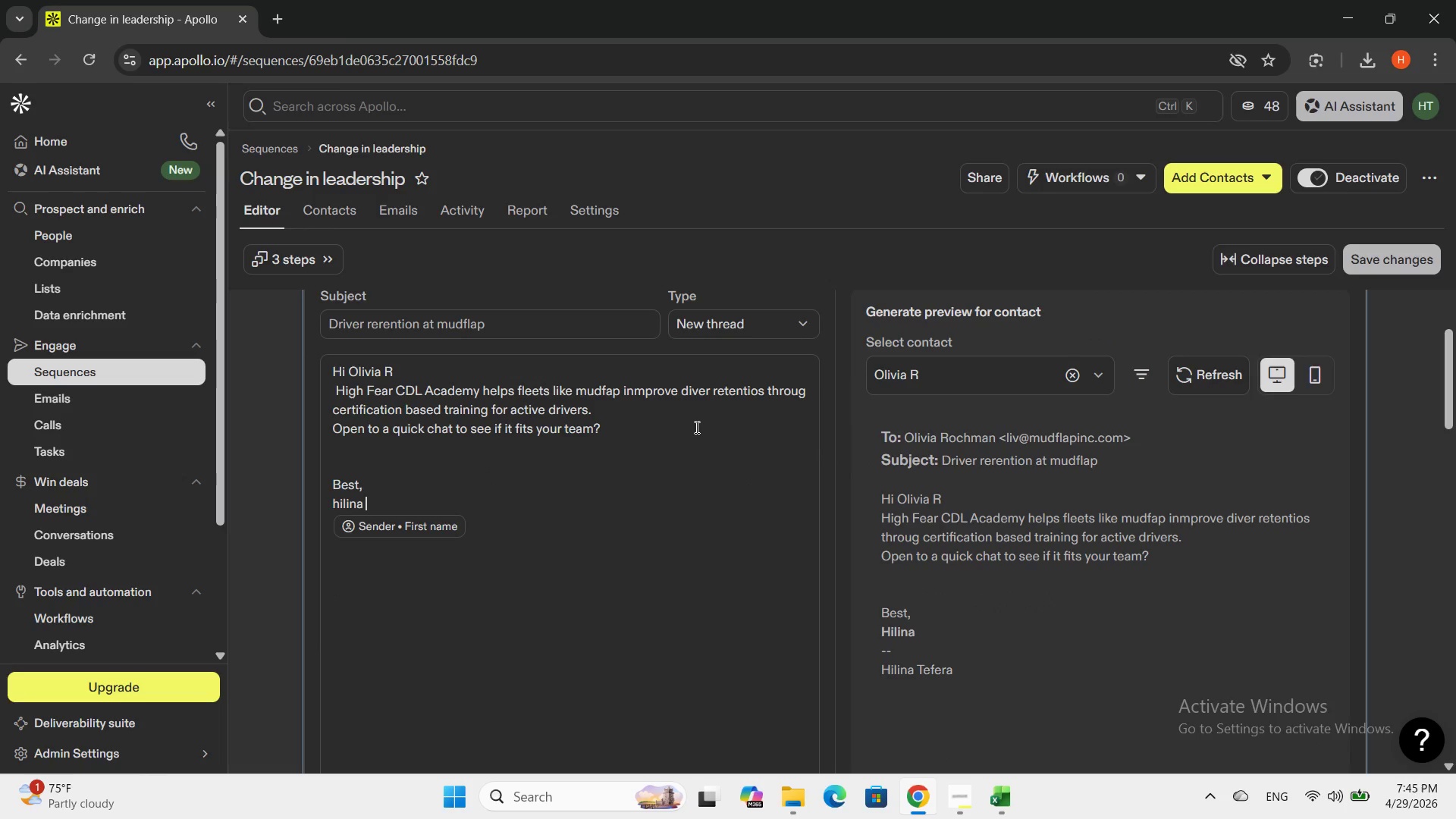 
scroll: coordinate [696, 431], scroll_direction: up, amount: 3.0
 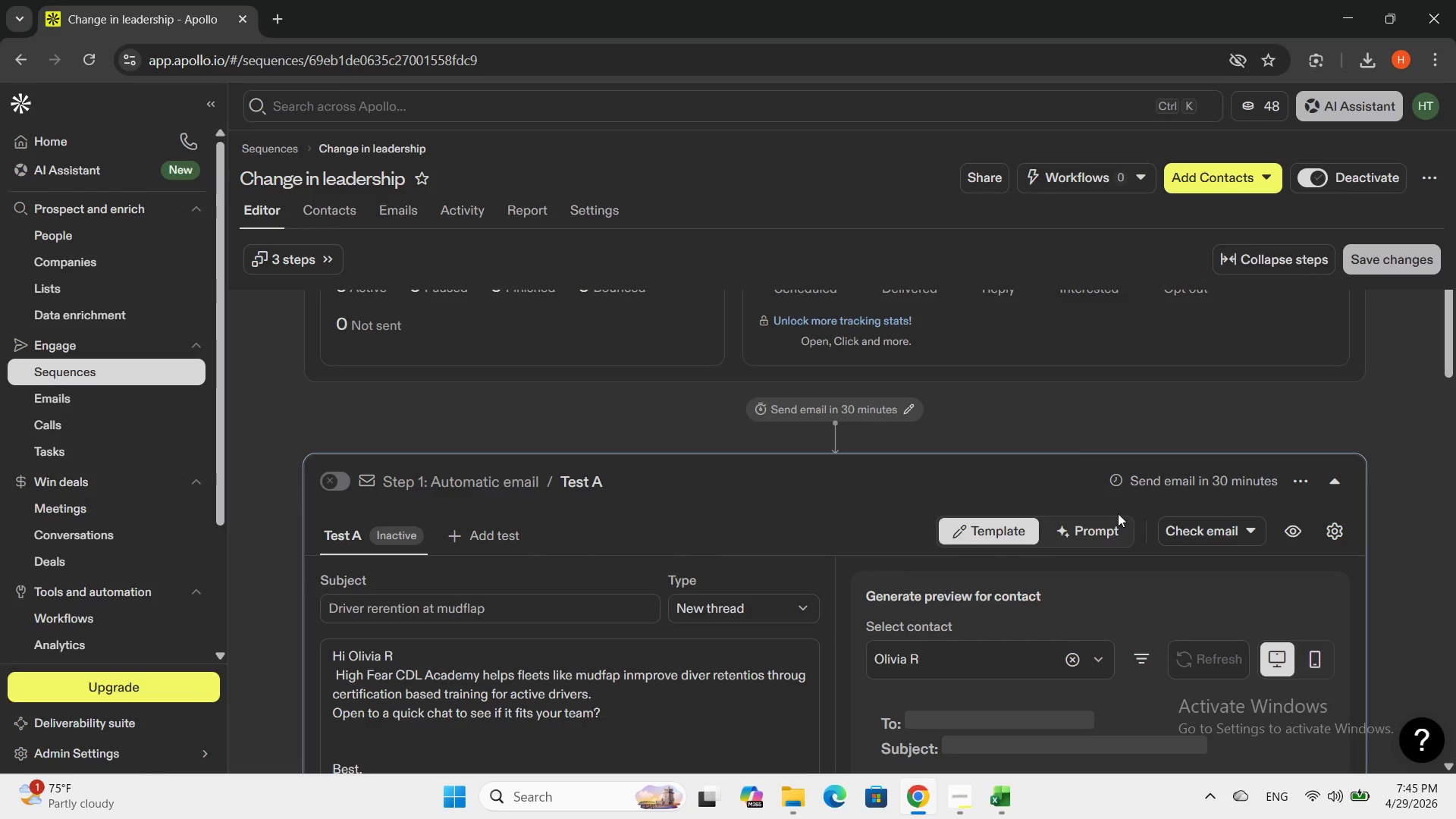 
scroll: coordinate [1222, 392], scroll_direction: down, amount: 12.0
 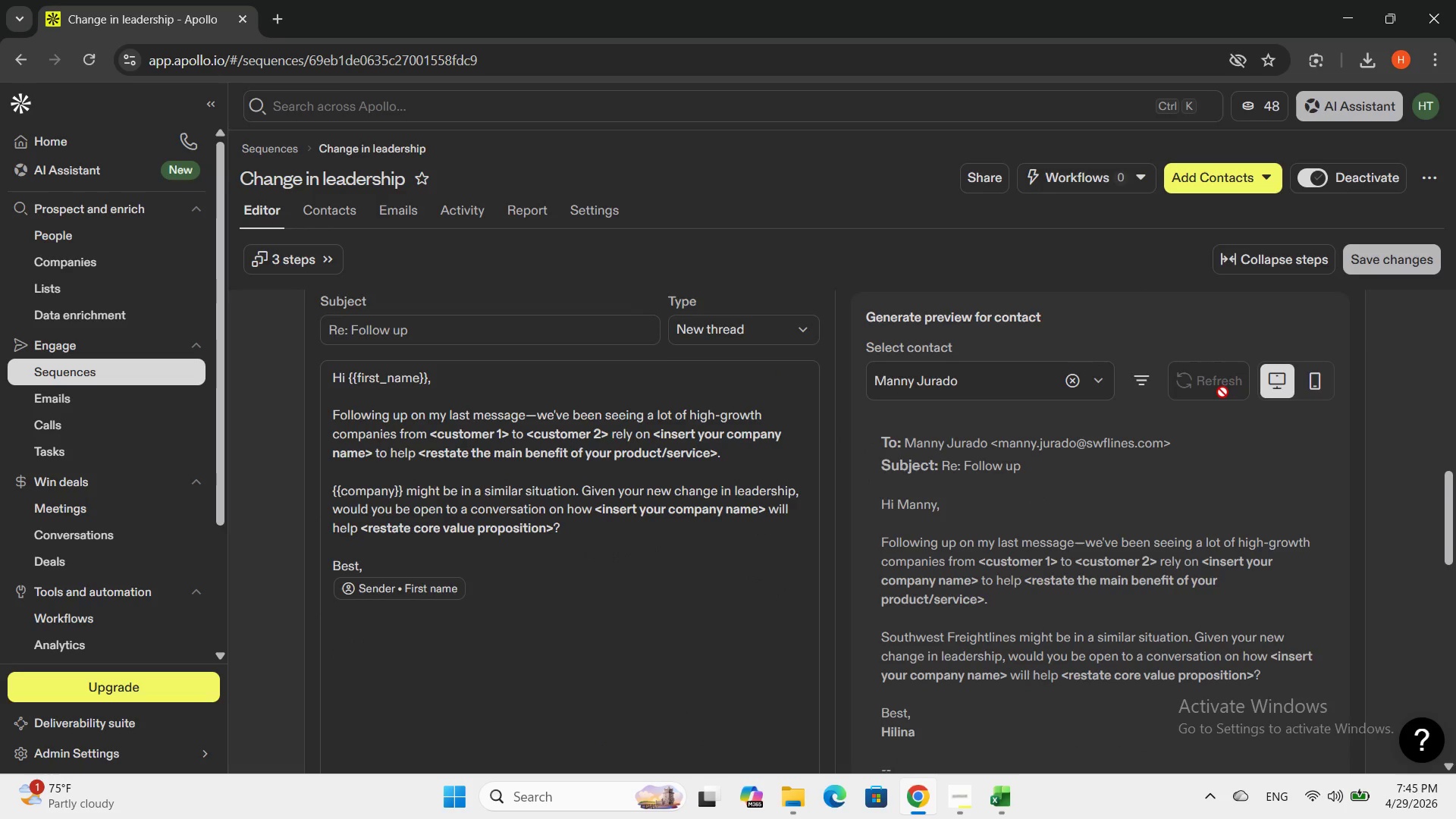 
scroll: coordinate [1222, 392], scroll_direction: up, amount: 2.0
 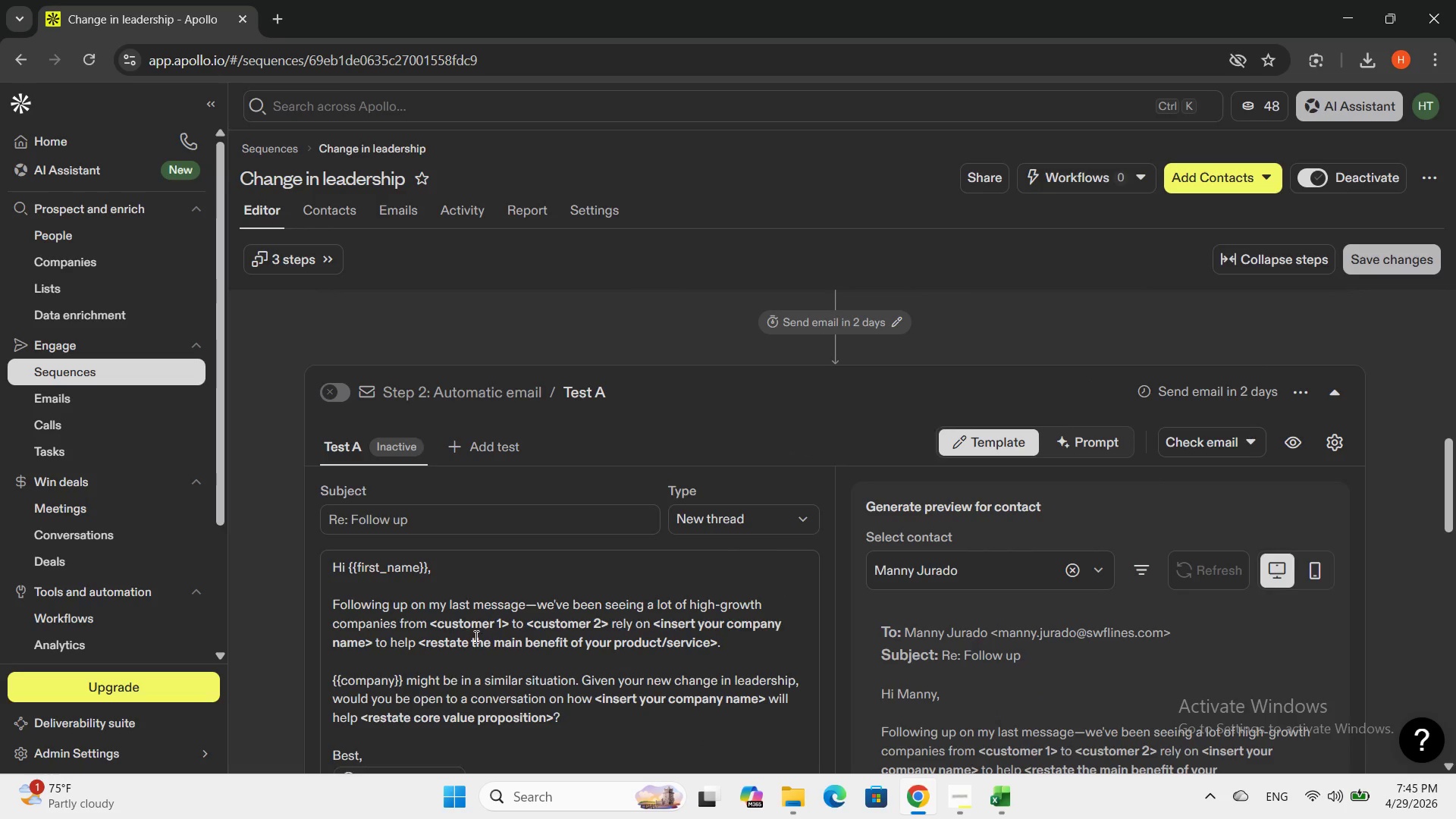 
left_click([441, 526])
 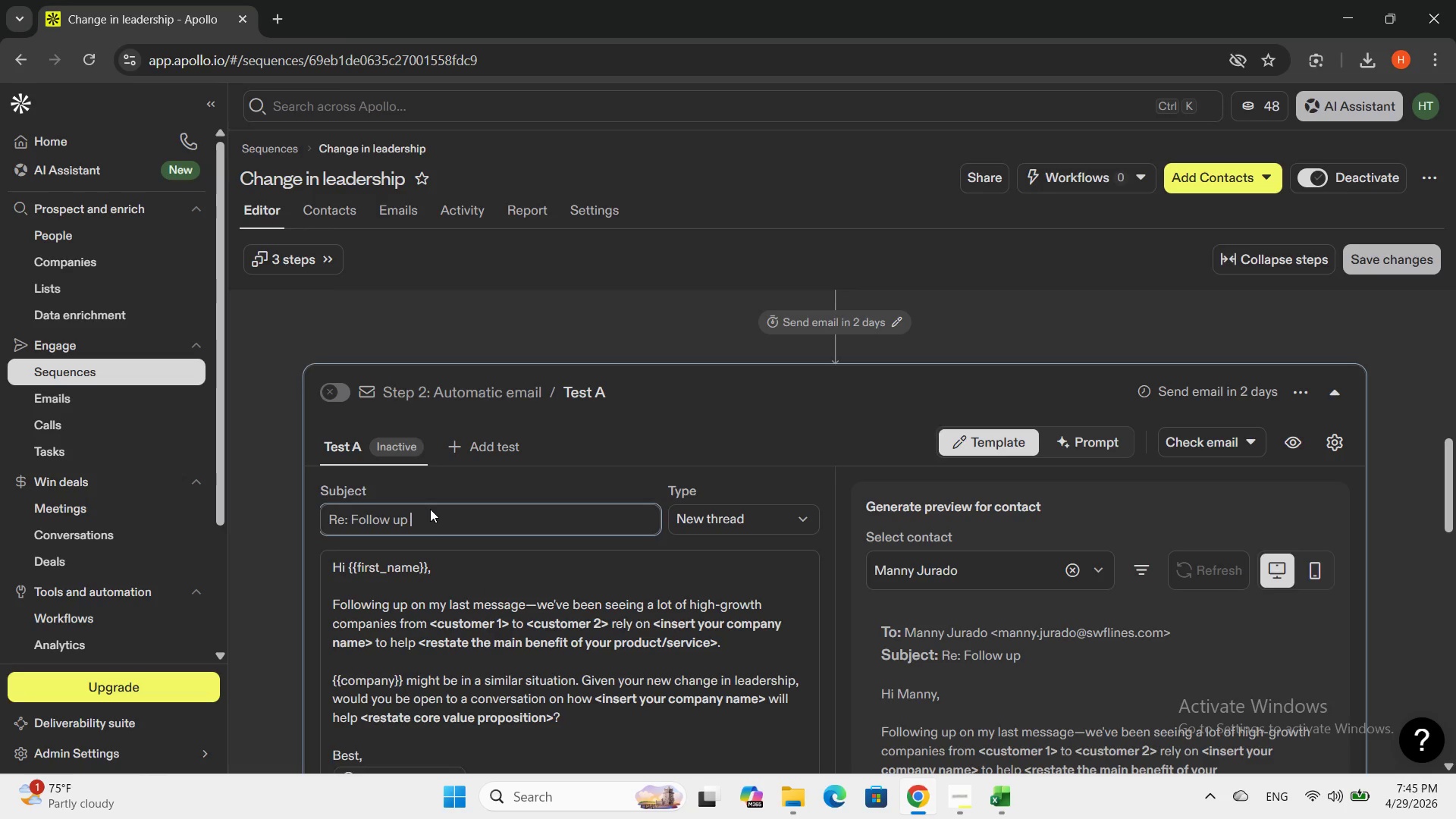 
key(Backspace)
 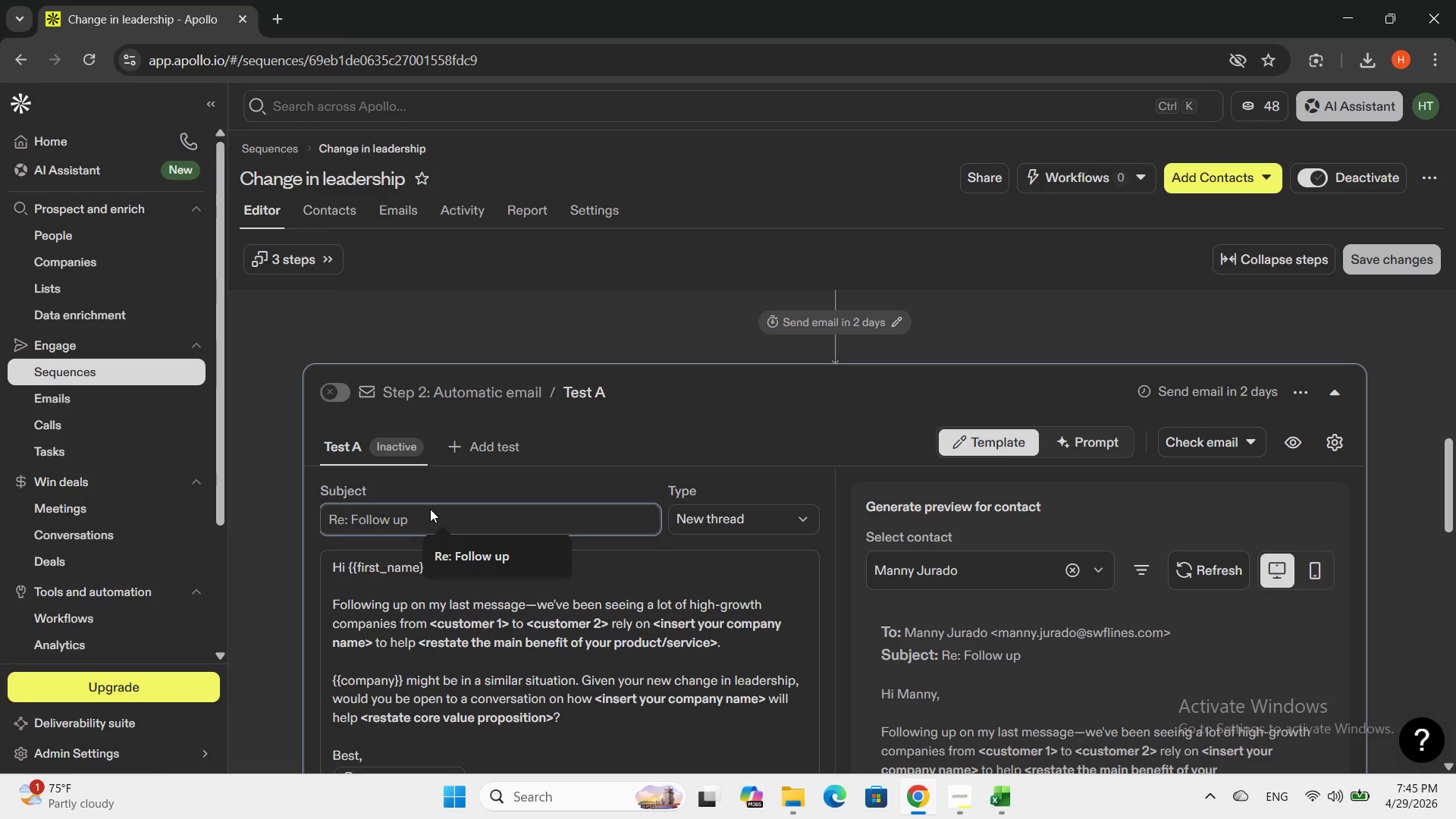 
key(Backspace)
 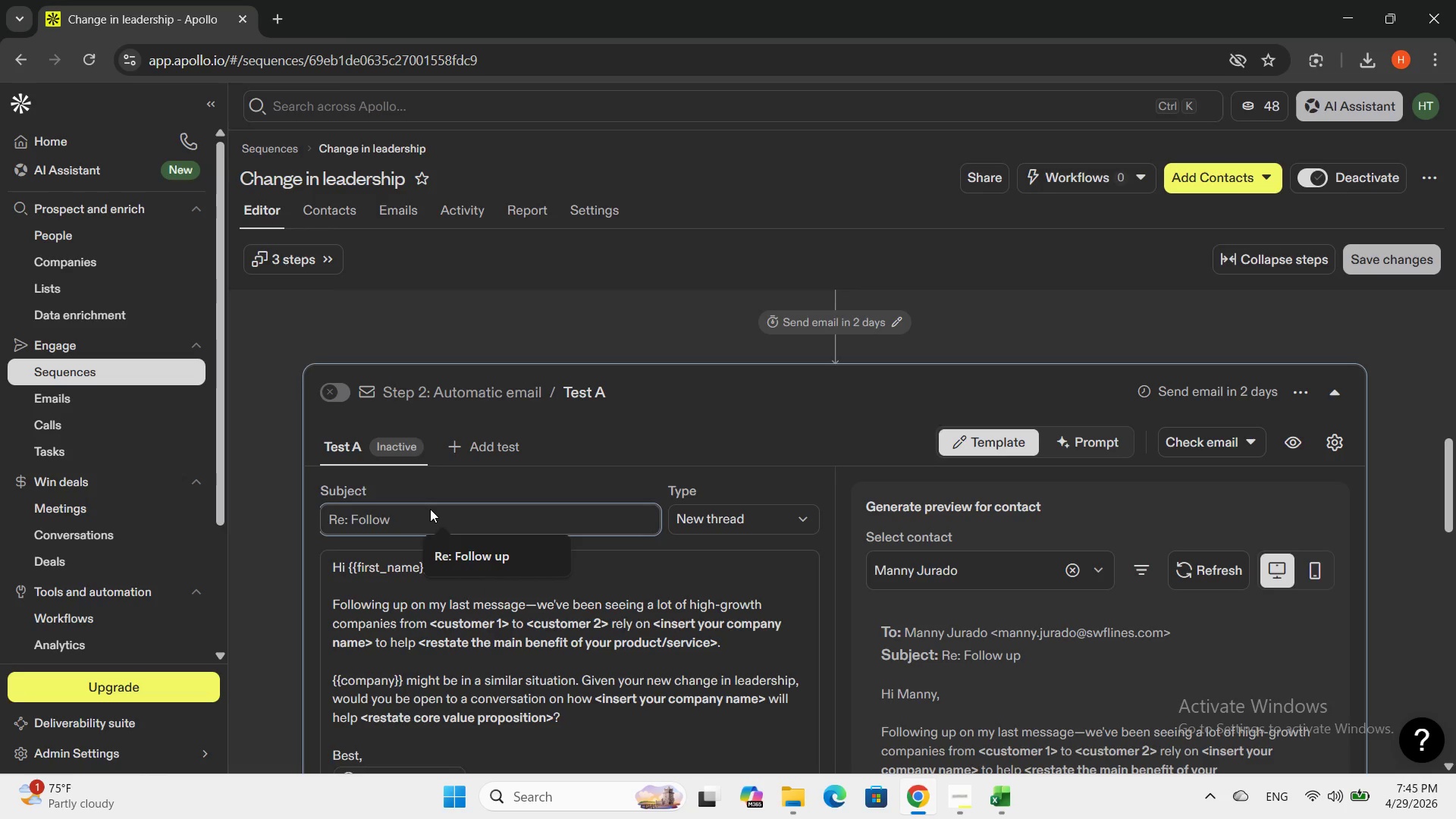 
key(Backspace)
 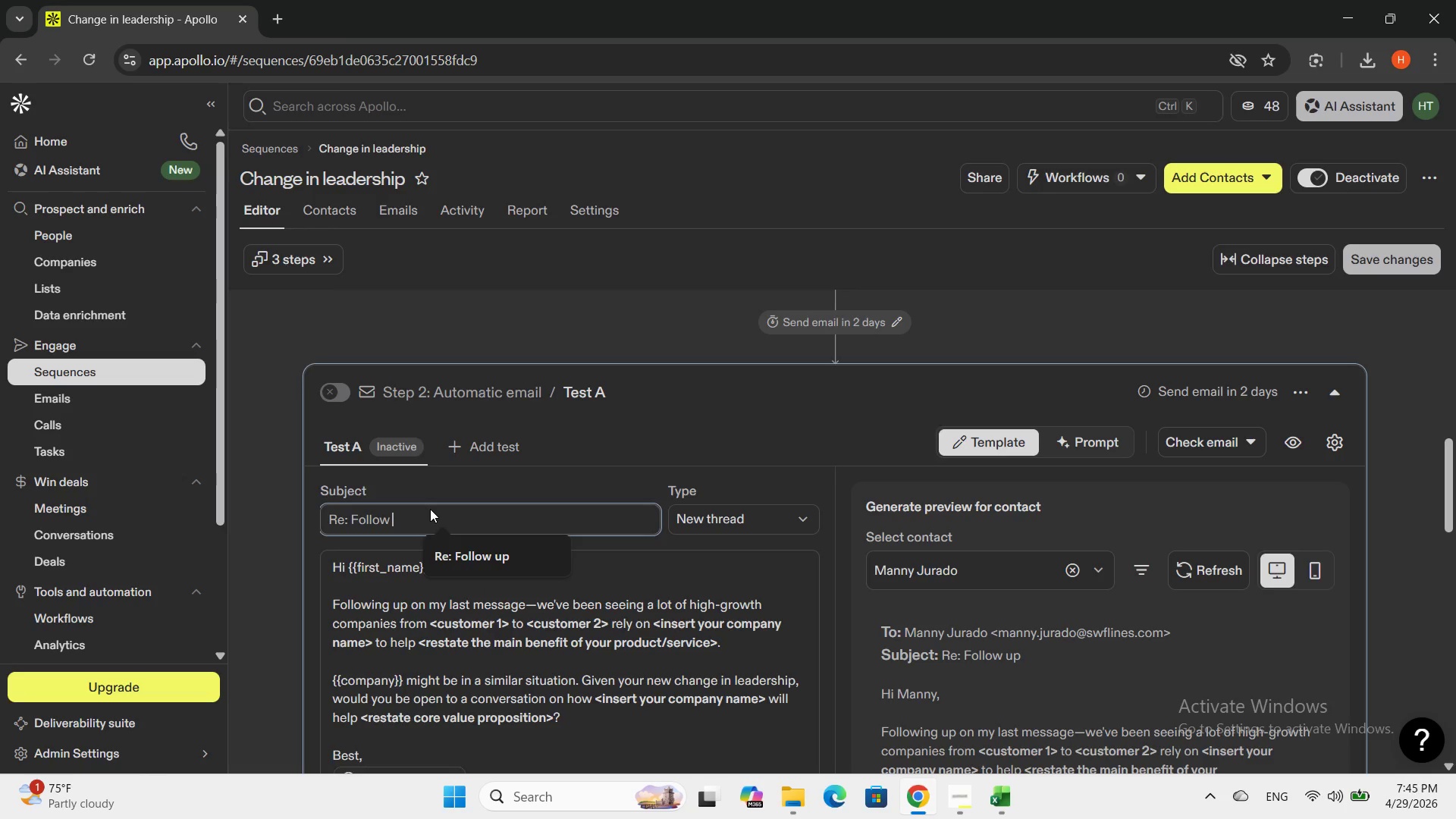 
key(Backspace)
 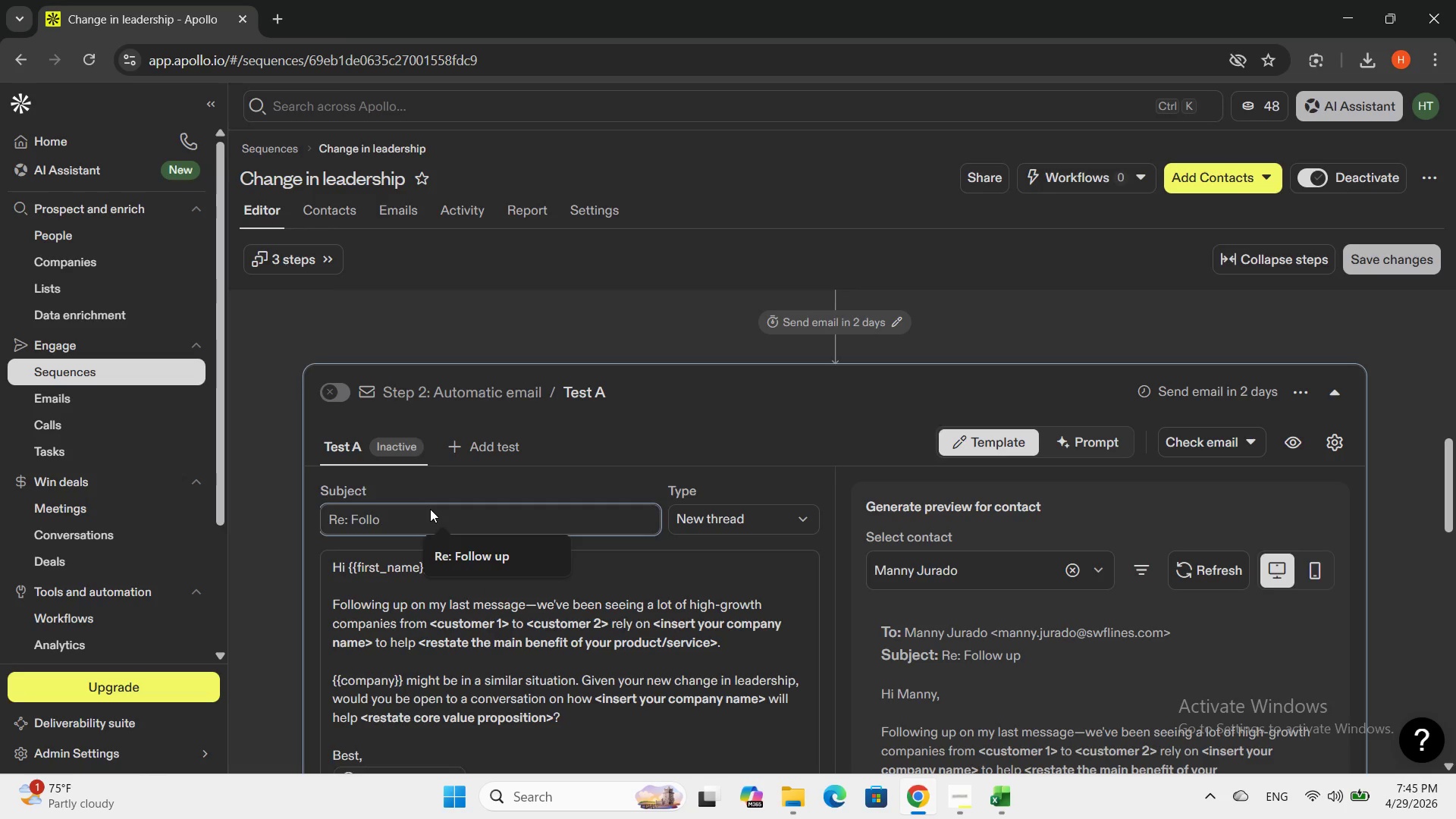 
key(Backspace)
 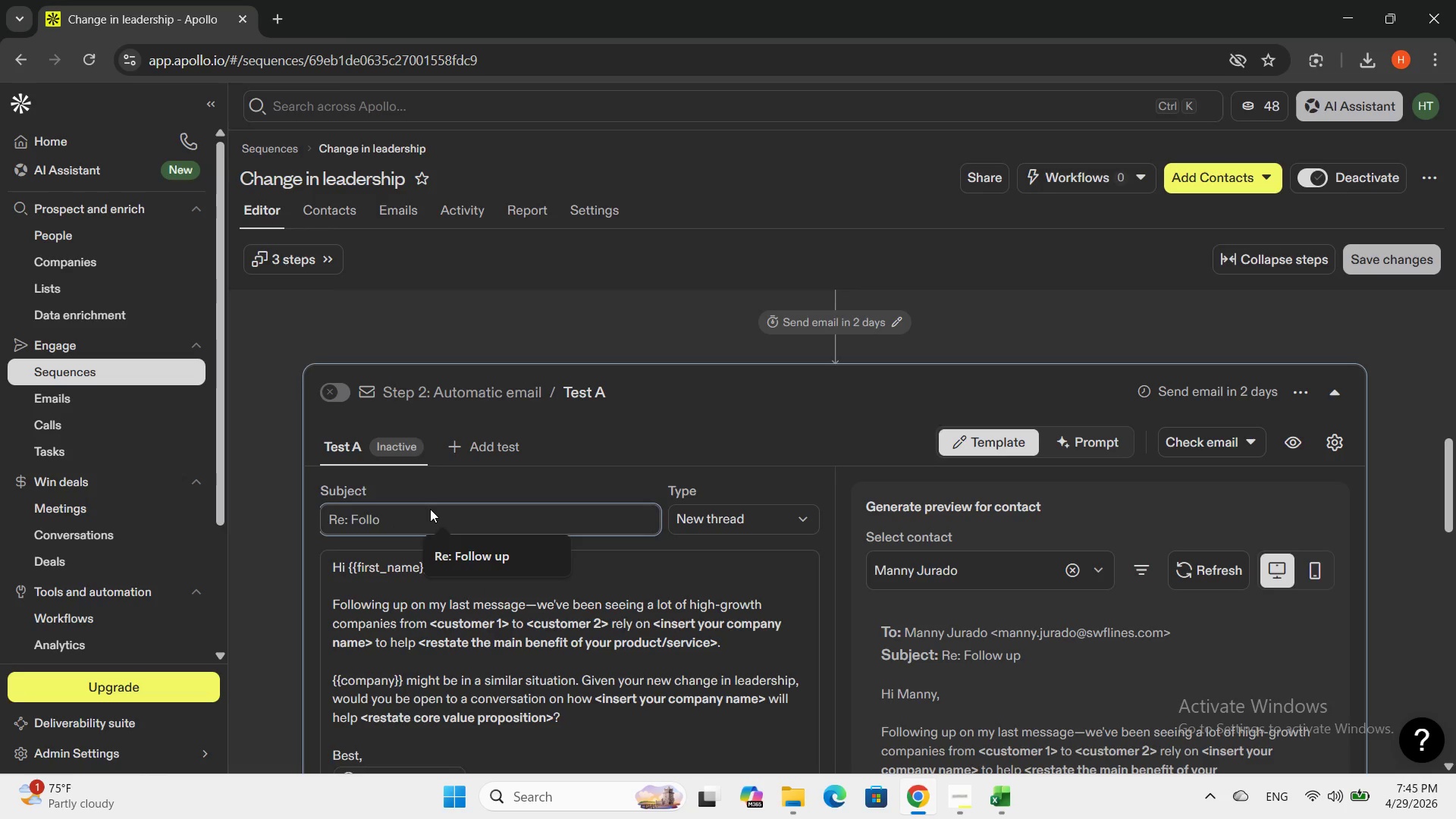 
key(Backspace)
 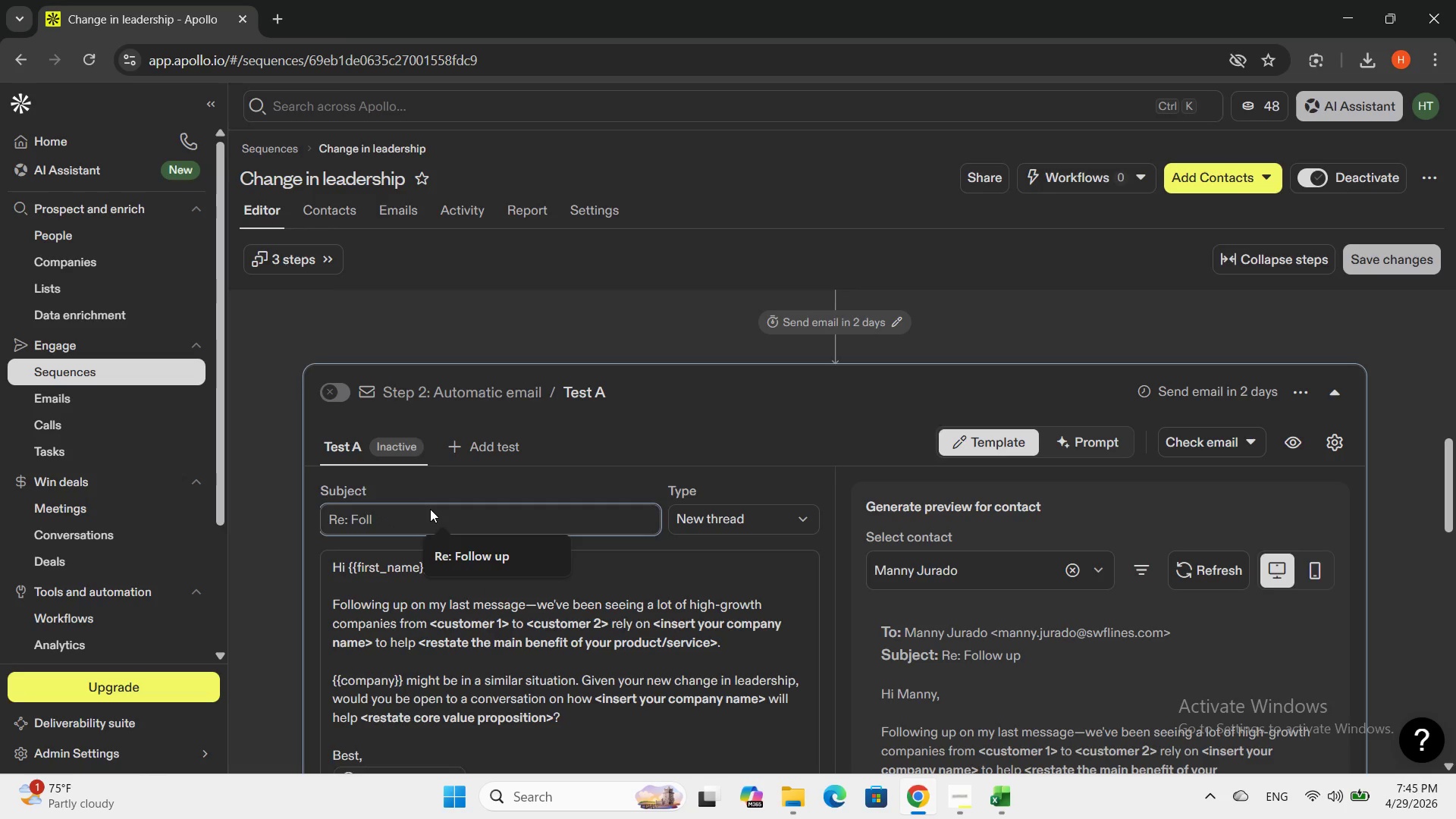 
key(Backspace)
 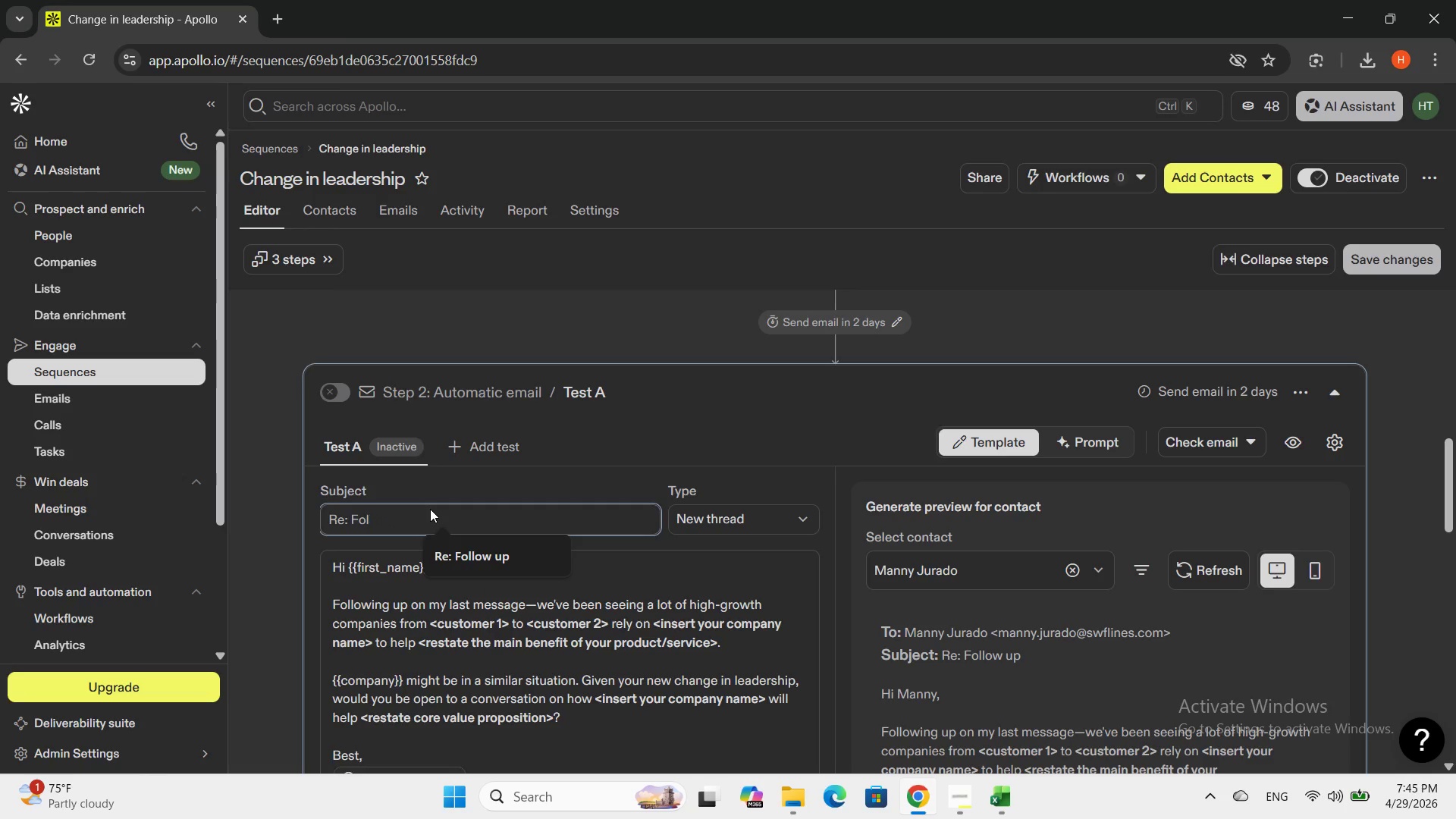 
key(Backspace)
 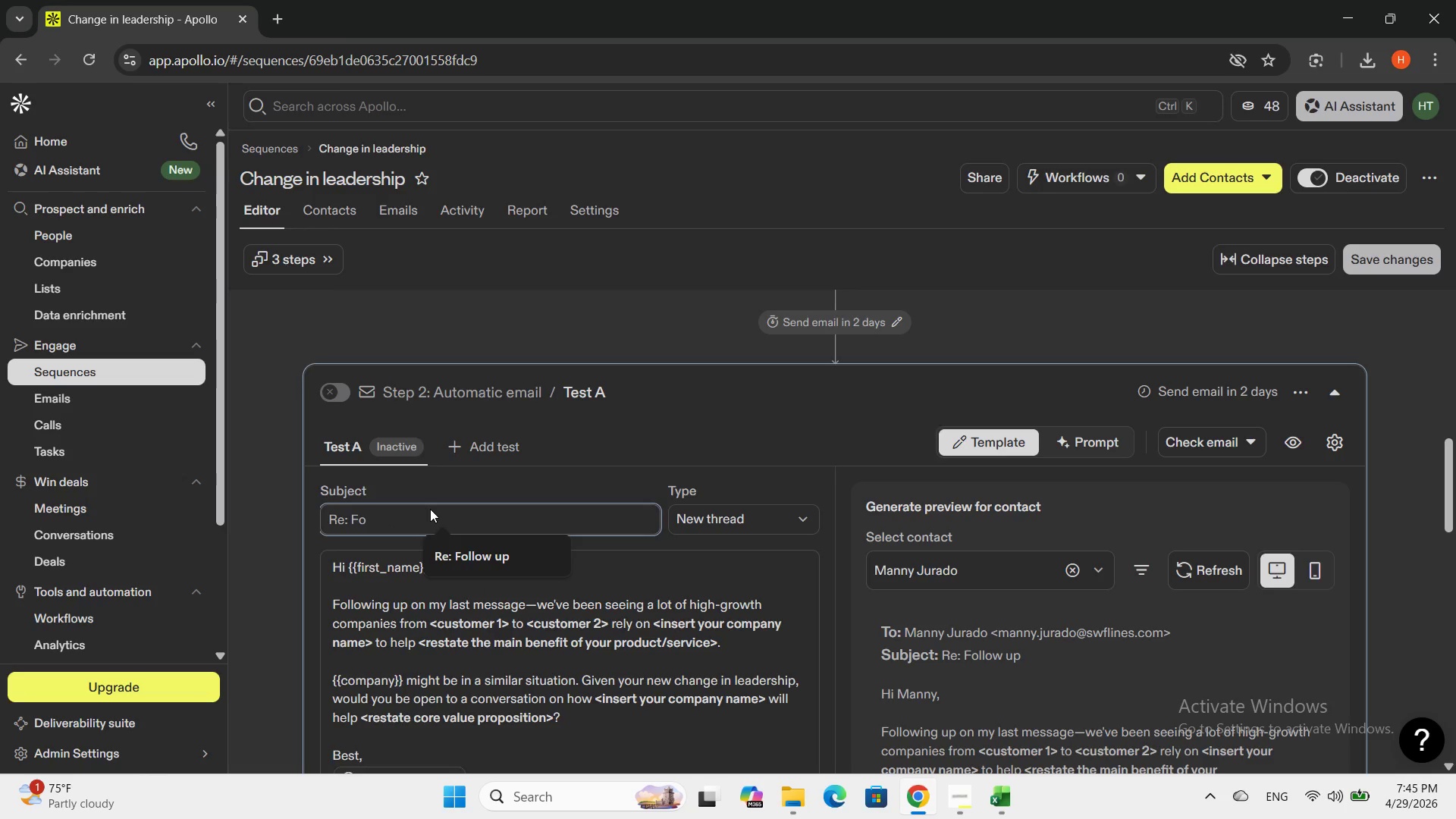 
key(Backspace)
 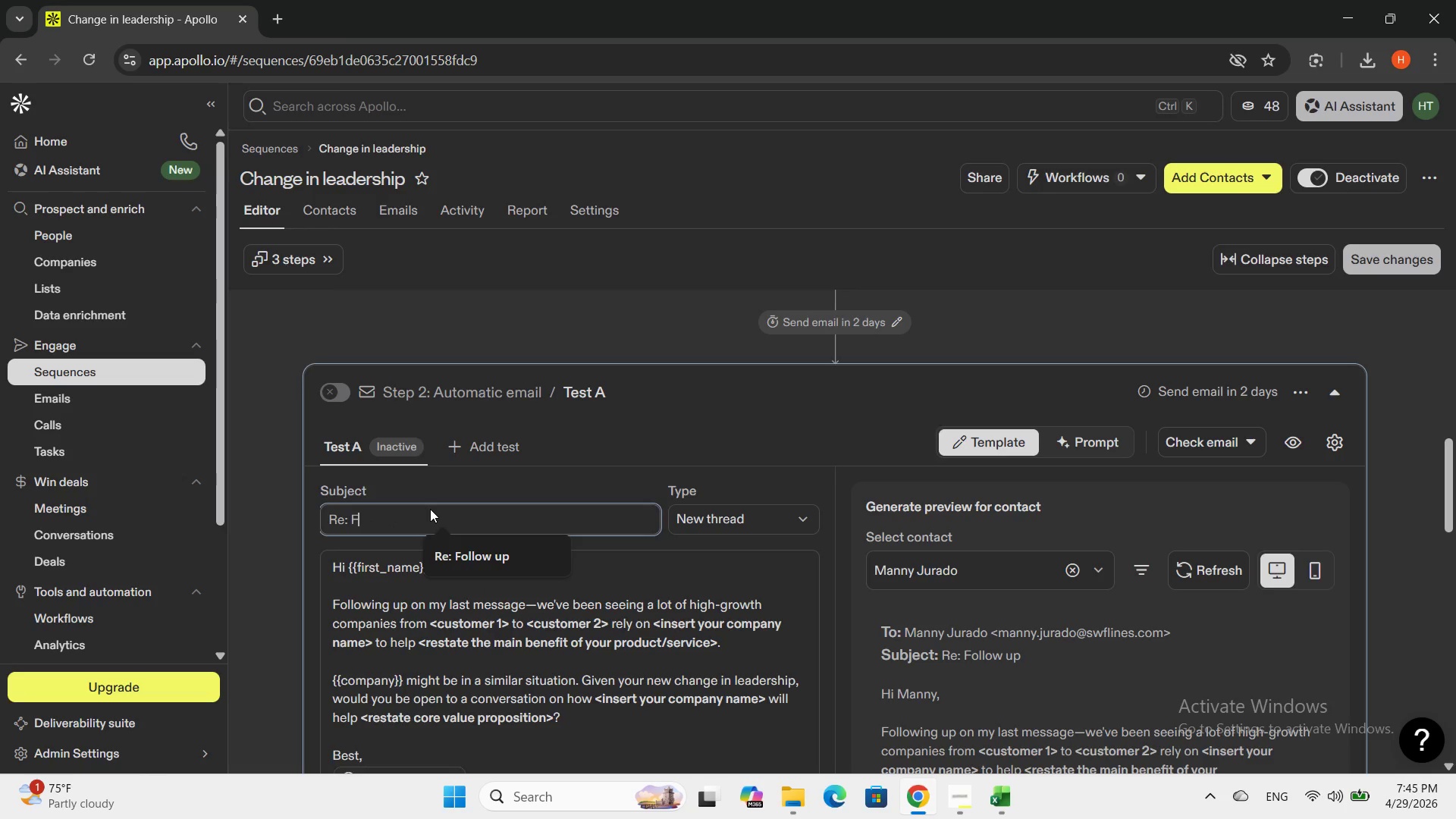 
hold_key(key=Backspace, duration=0.81)
 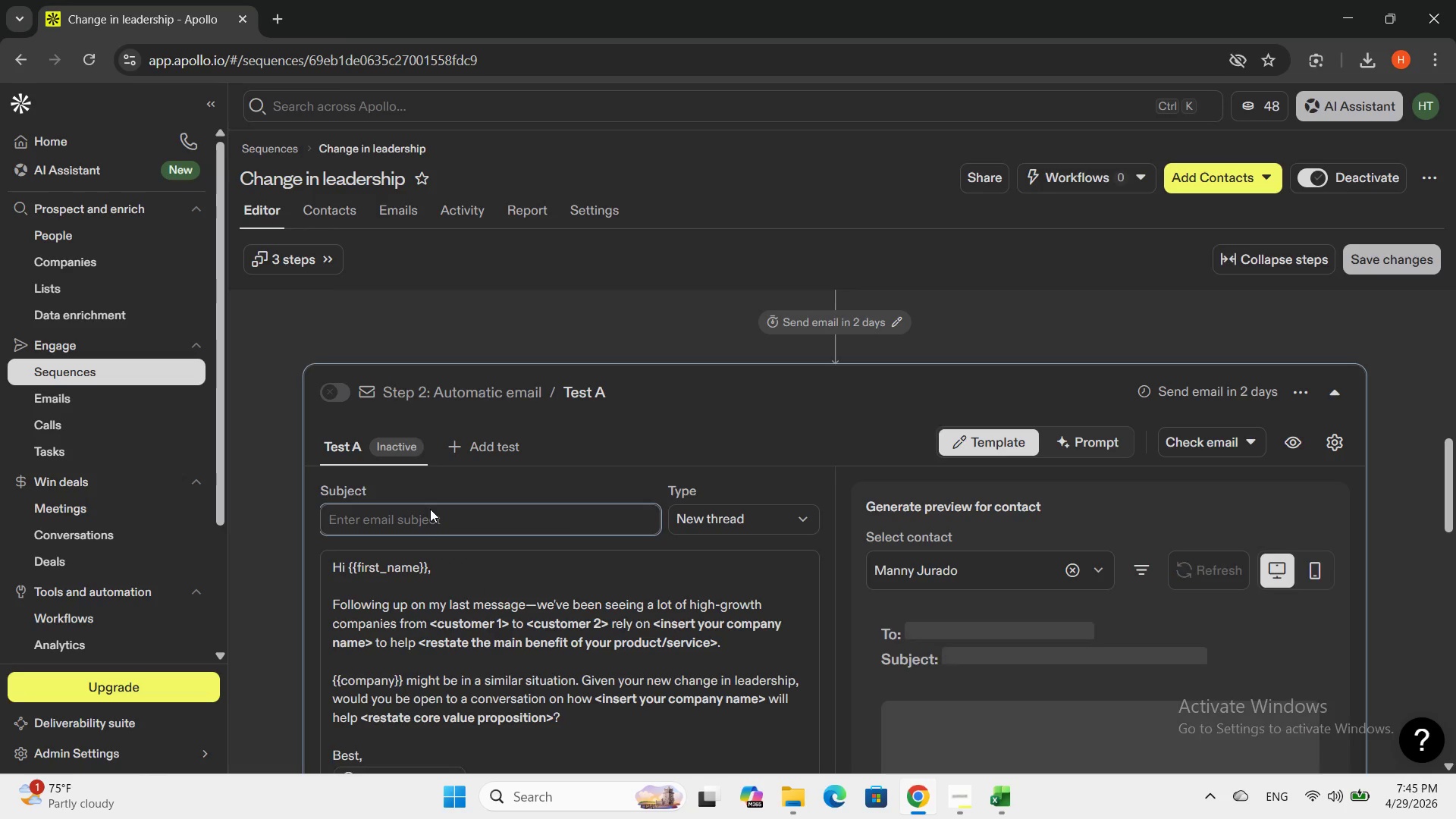 
type(Quick Follow-up )
 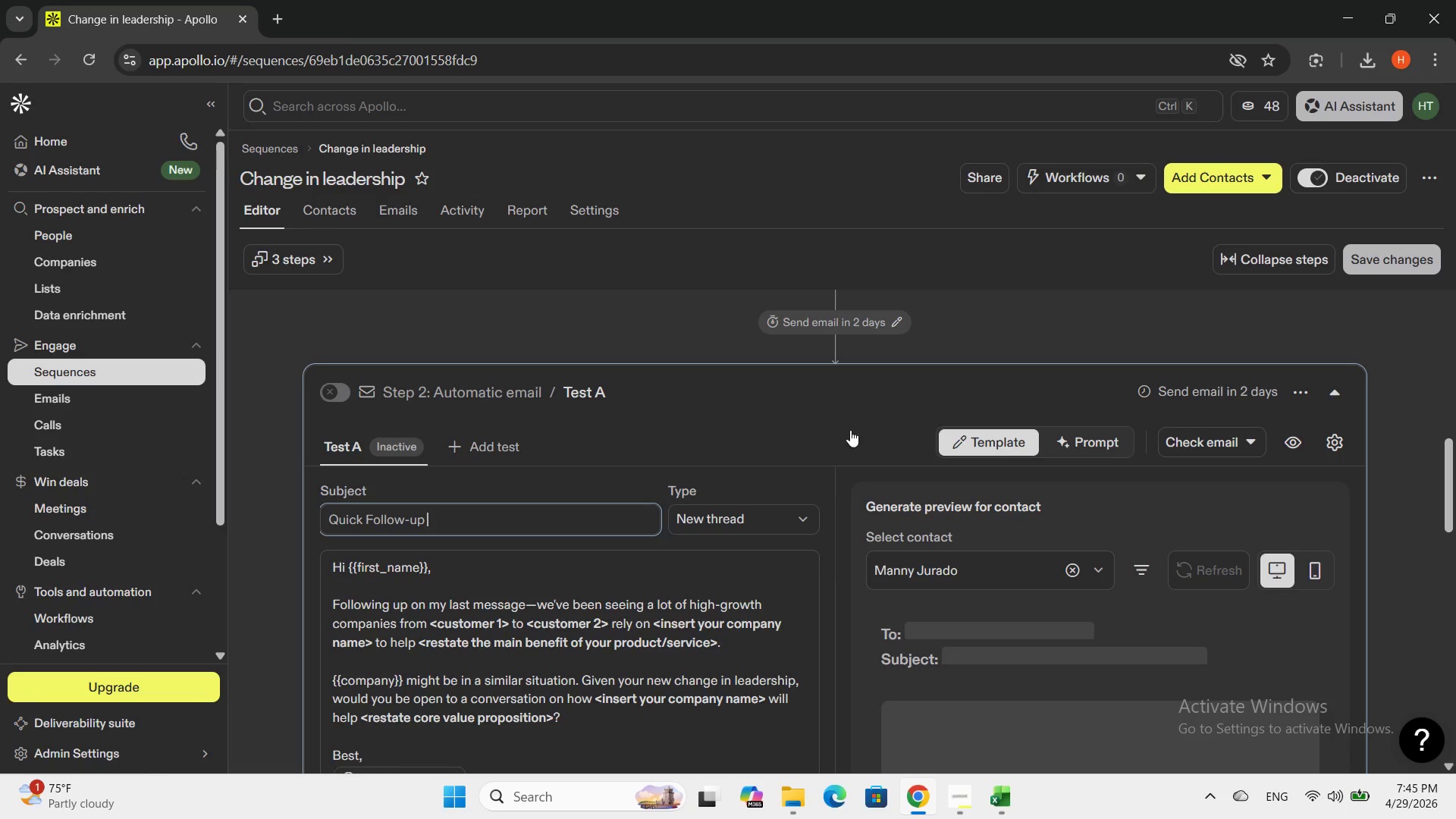 
scroll: coordinate [957, 561], scroll_direction: up, amount: 9.0
 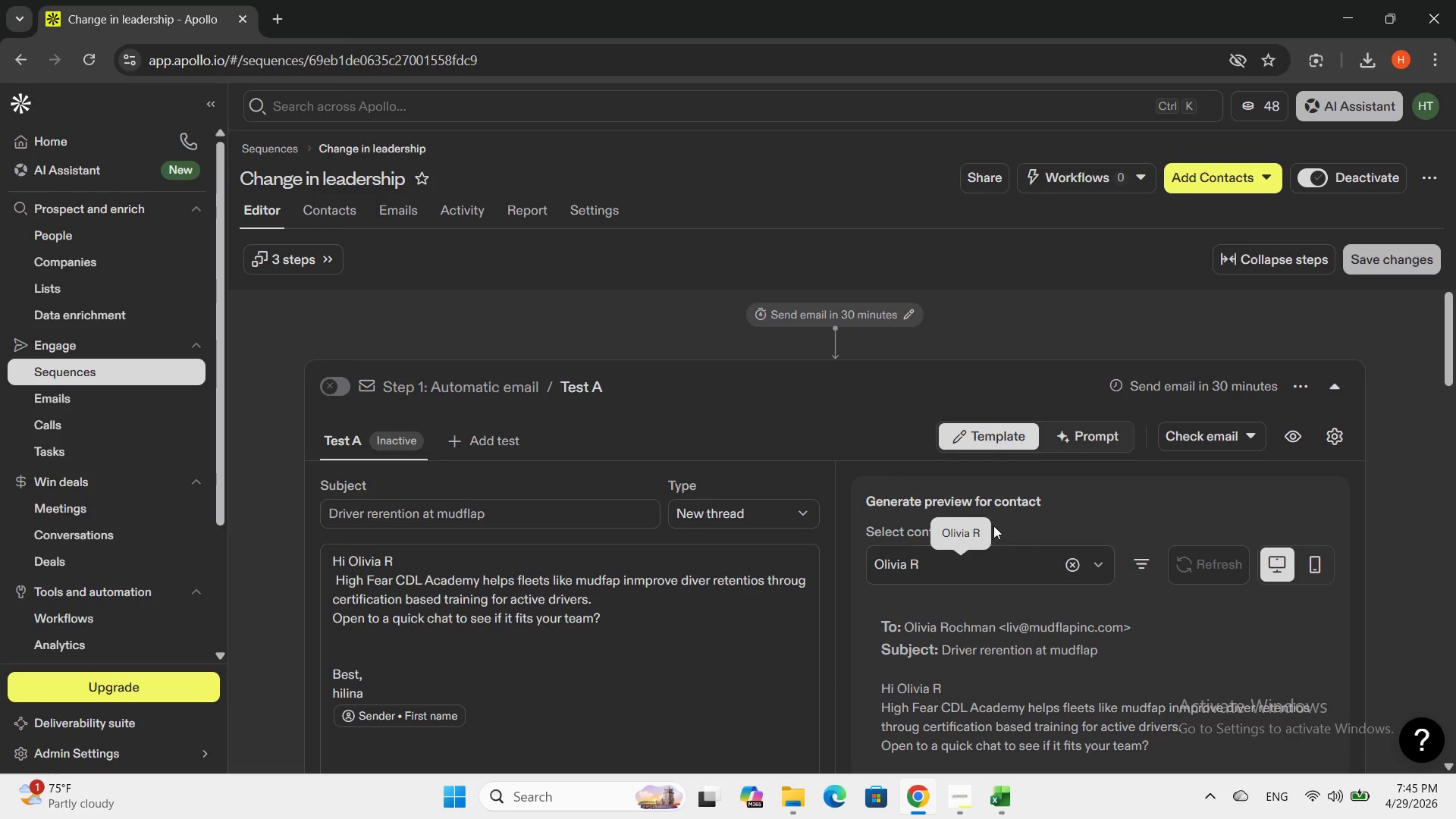 
scroll: coordinate [1007, 513], scroll_direction: down, amount: 9.0
 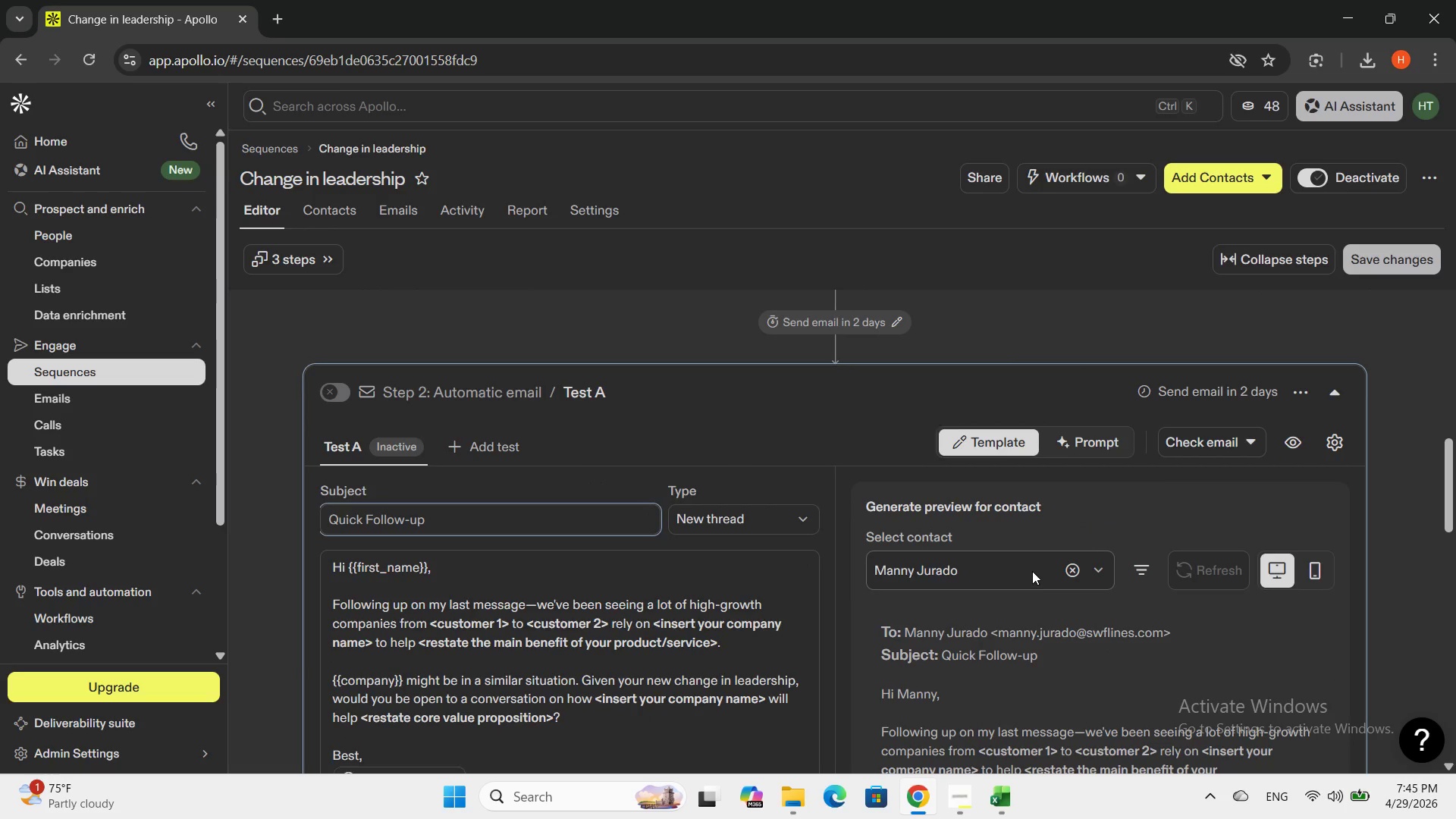 
left_click([1032, 571])
 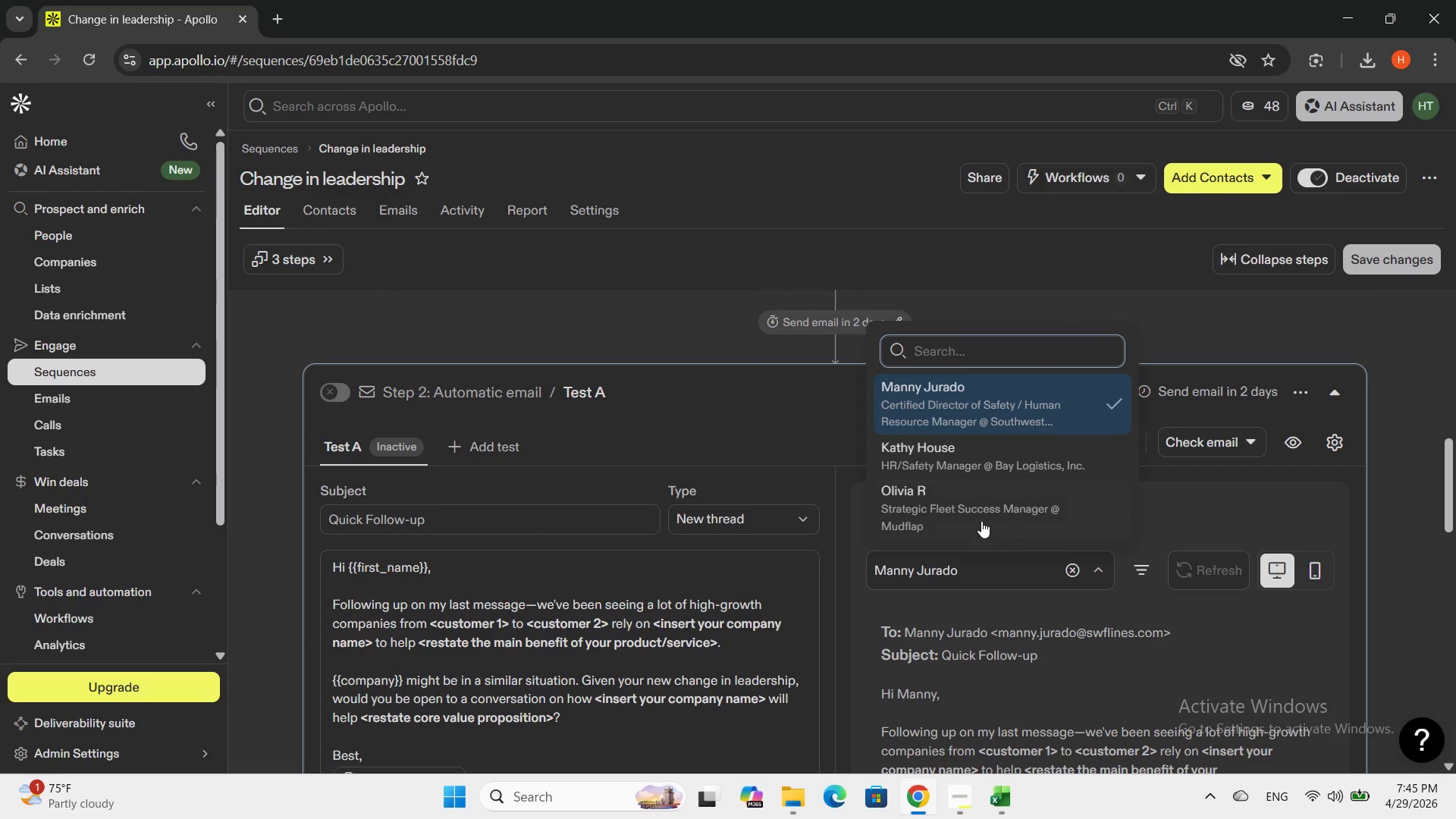 
left_click([981, 519])
 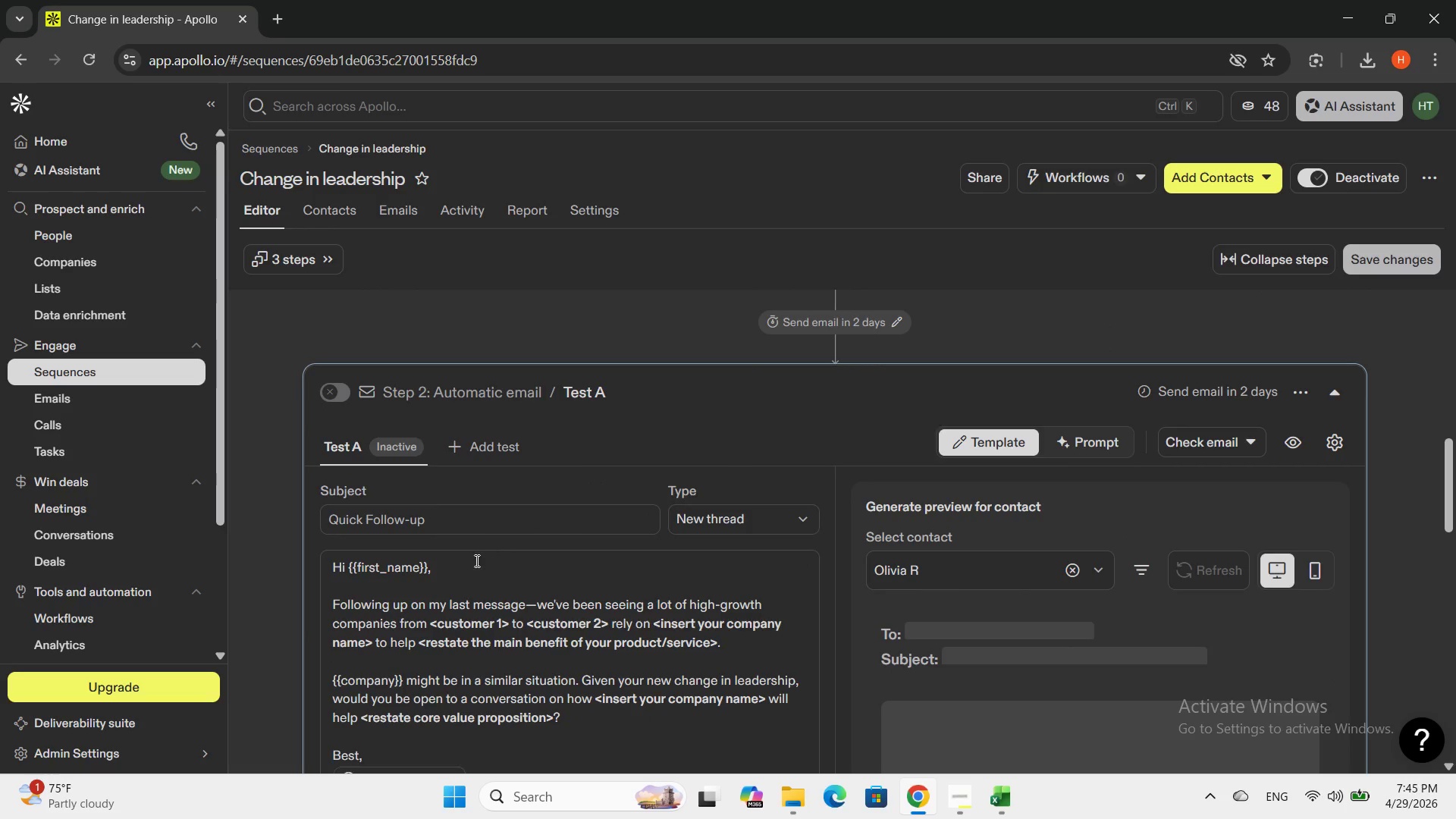 
left_click([469, 566])
 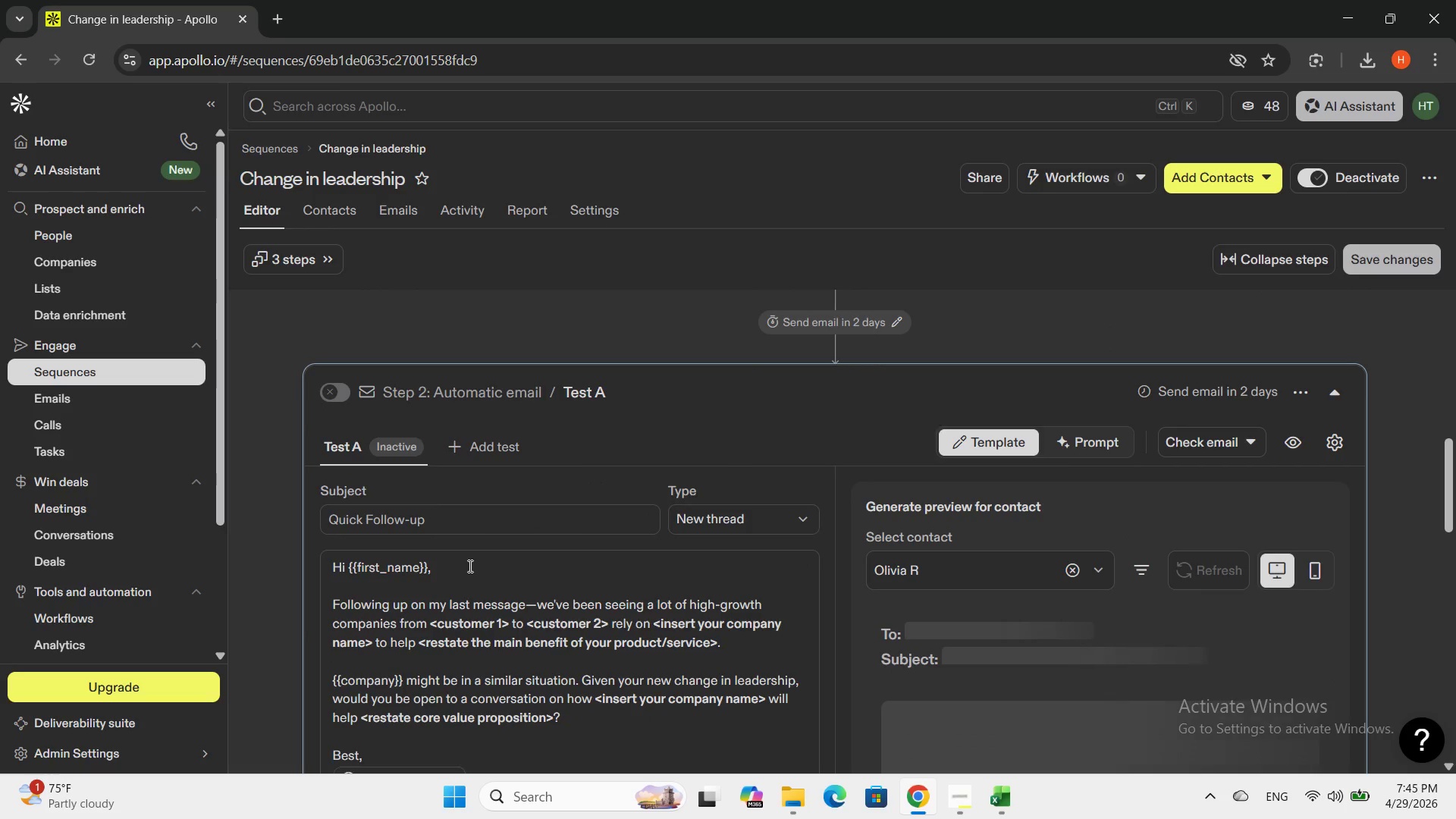 
key(Backspace)
 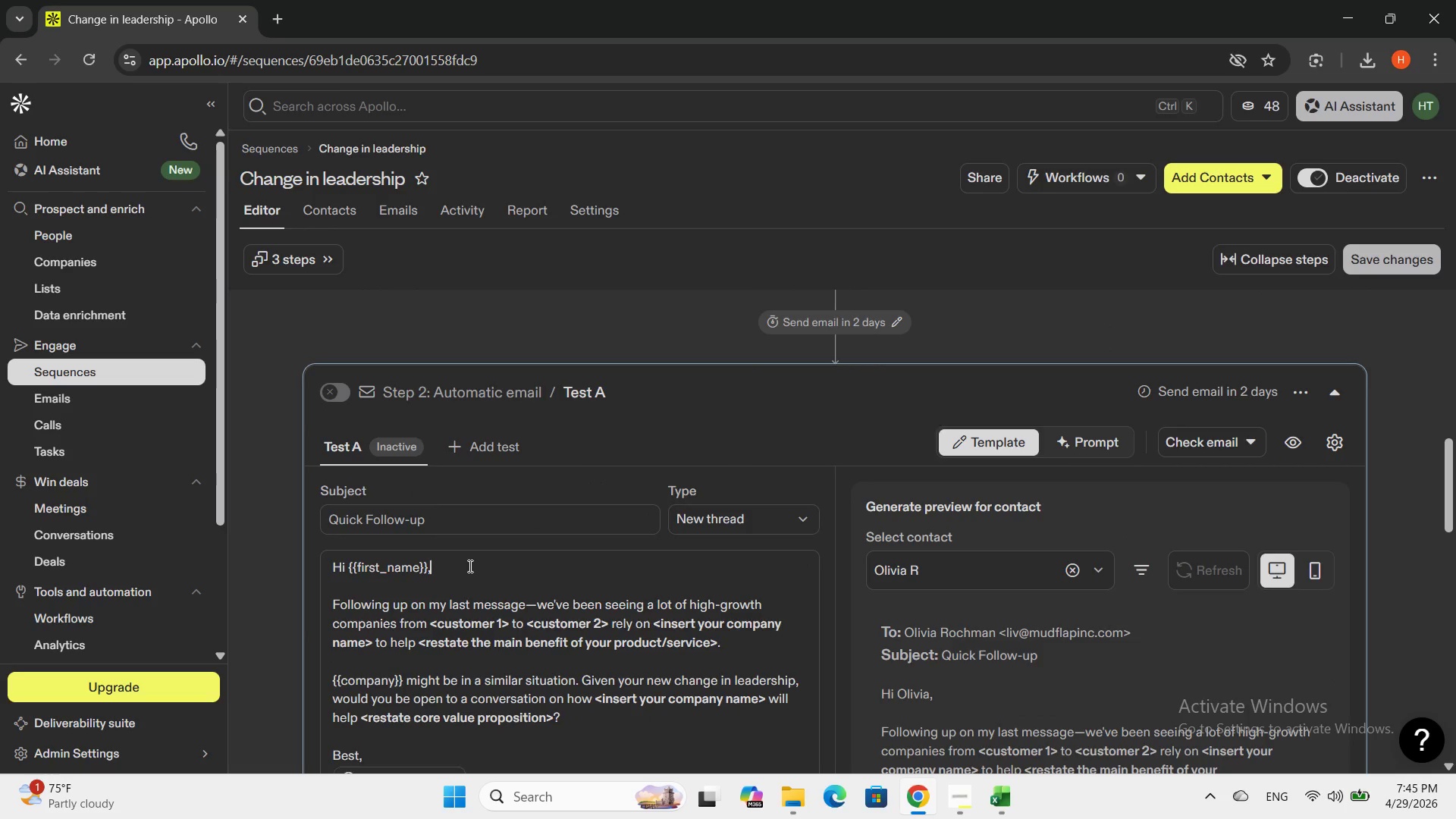 
key(Backspace)
 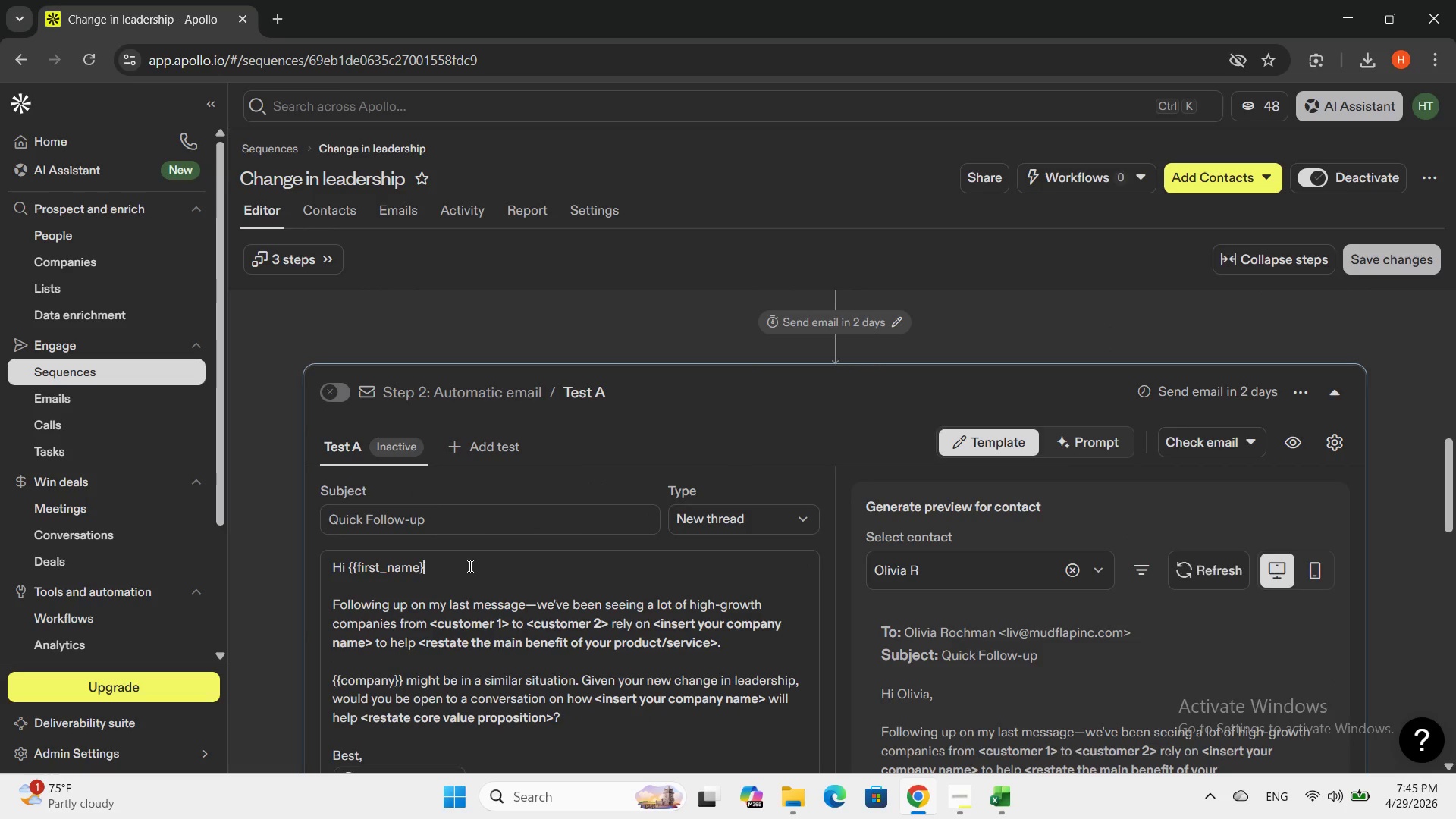 
key(Backspace)
 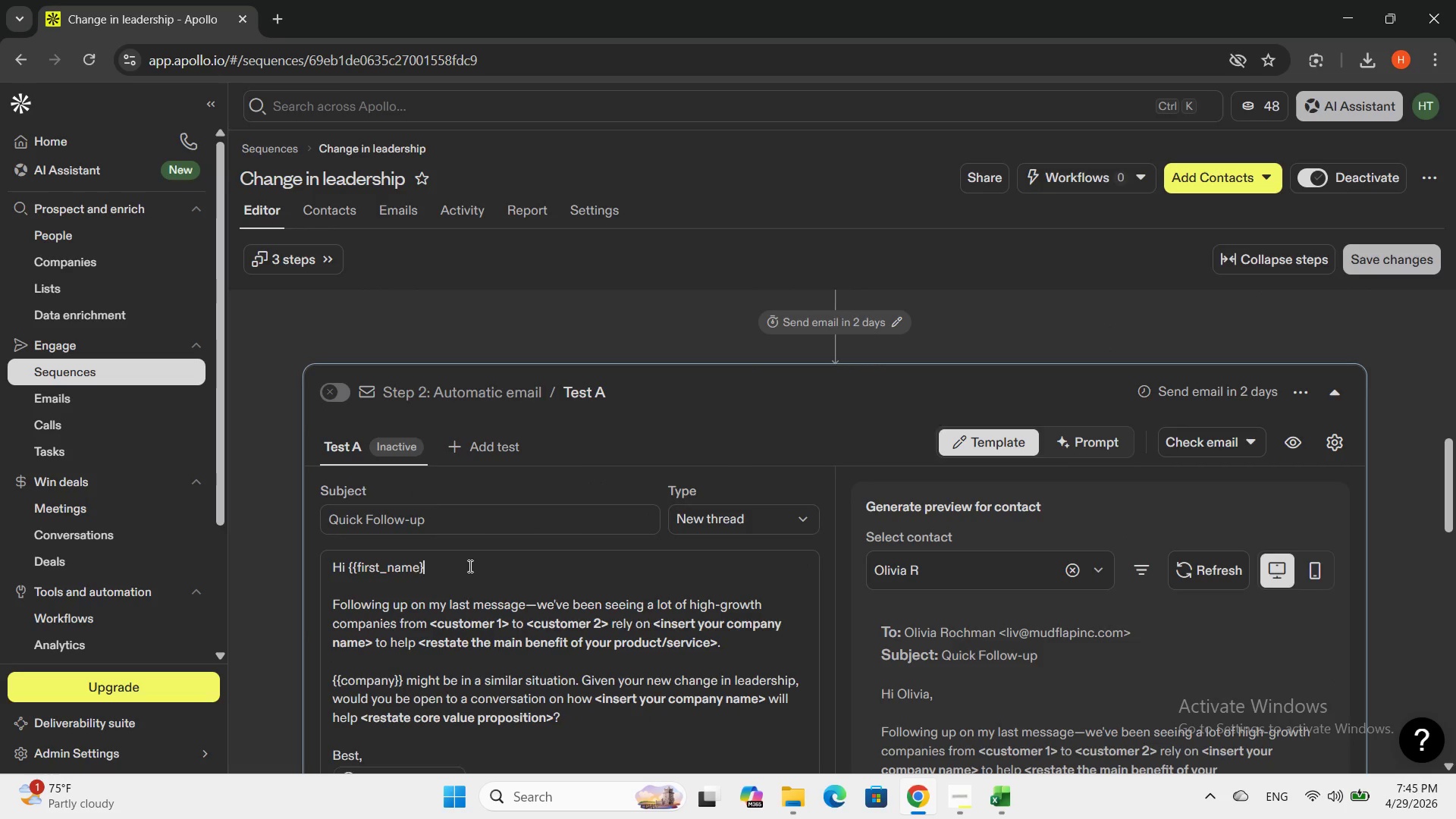 
key(Backspace)
 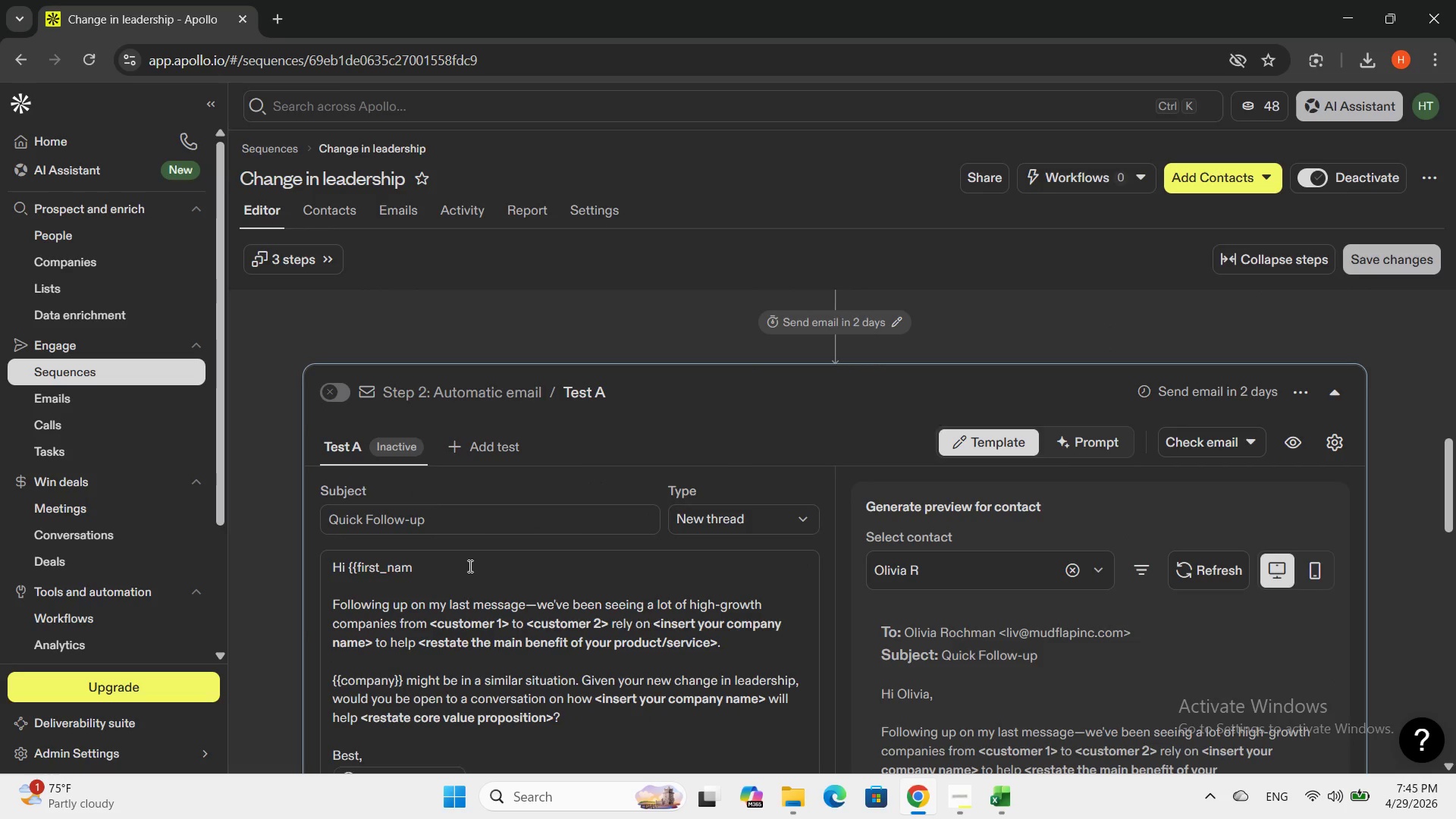 
key(Backspace)
 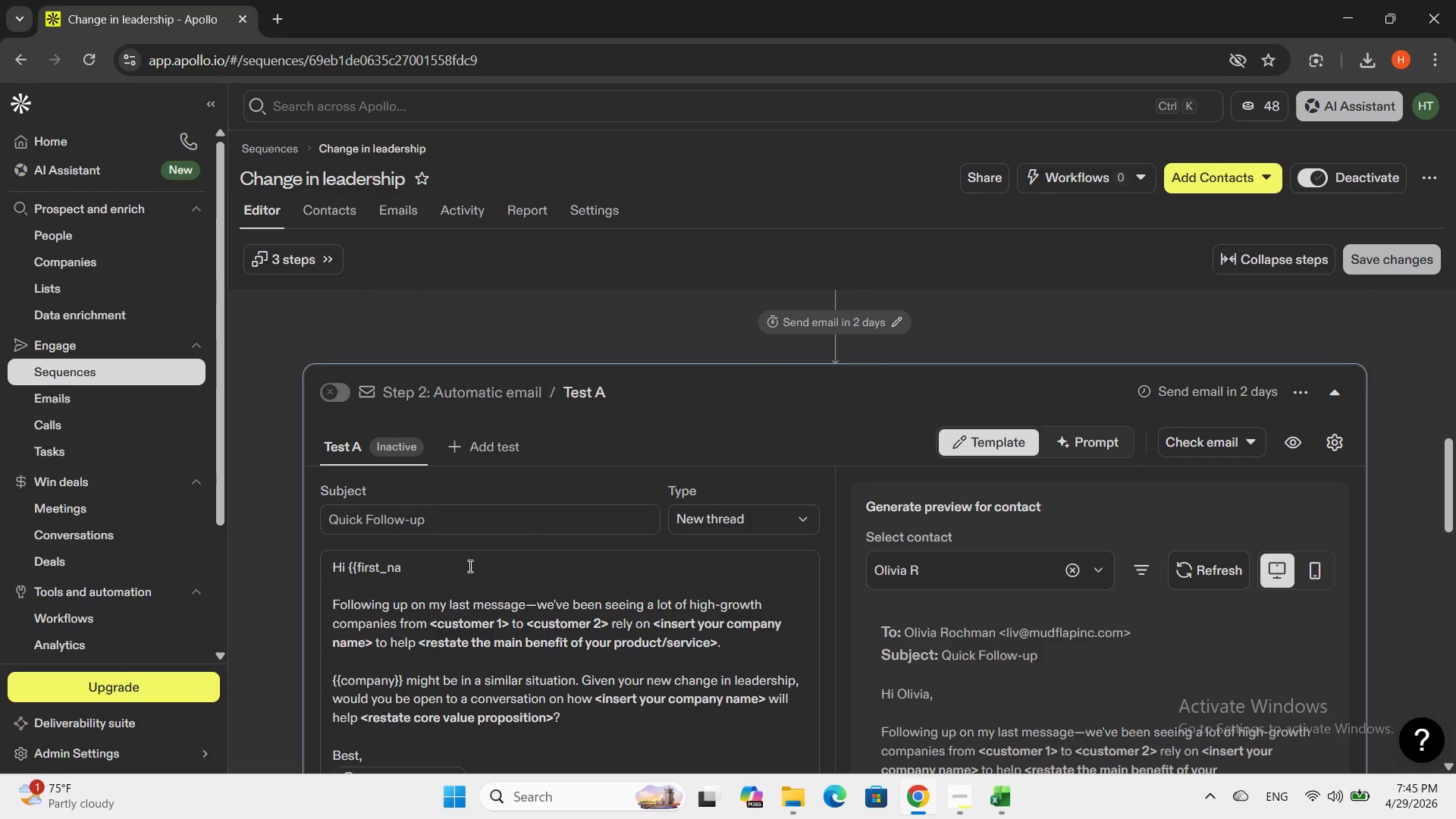 
key(Backspace)
 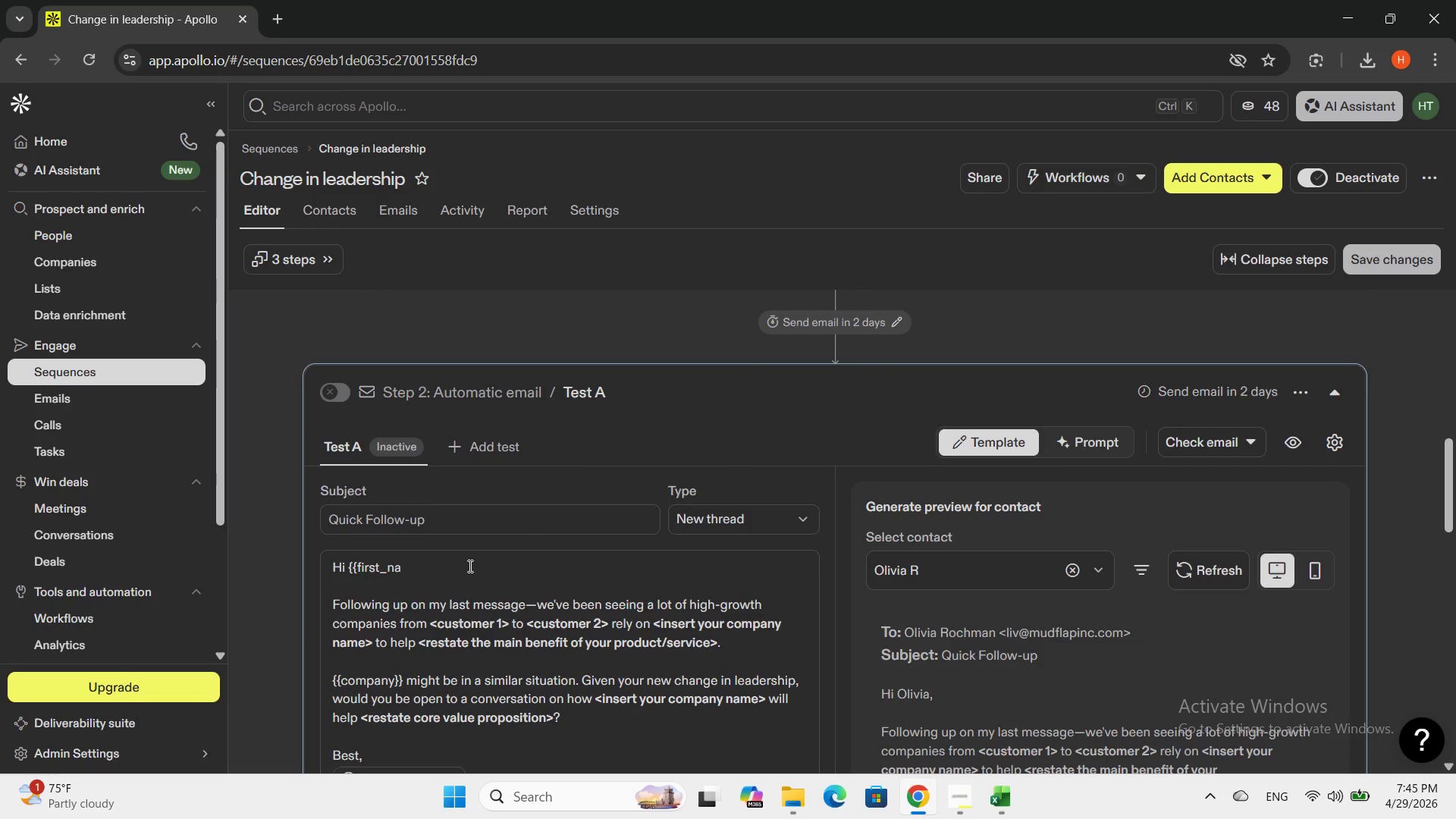 
key(Backspace)
 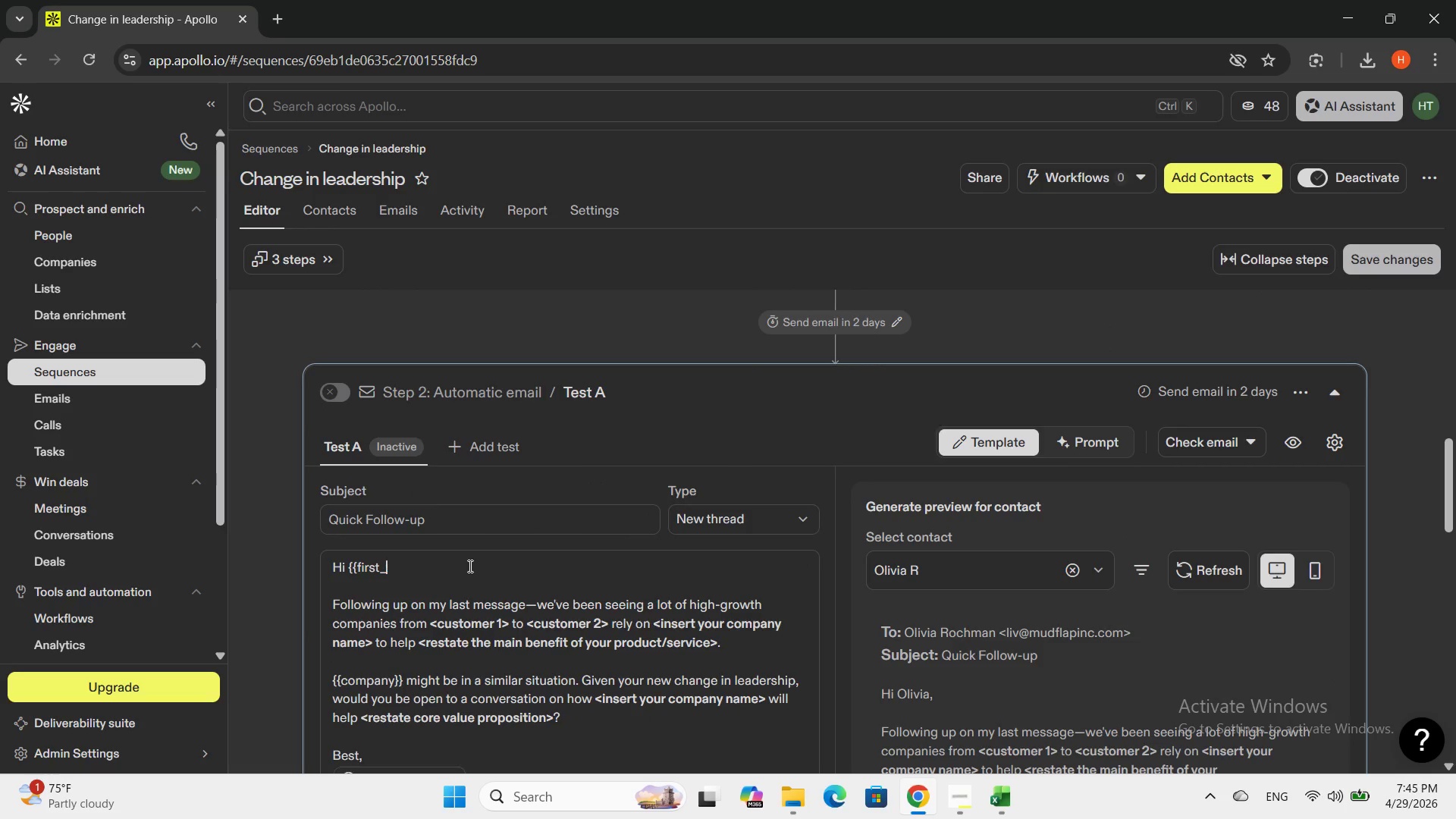 
key(Backspace)
 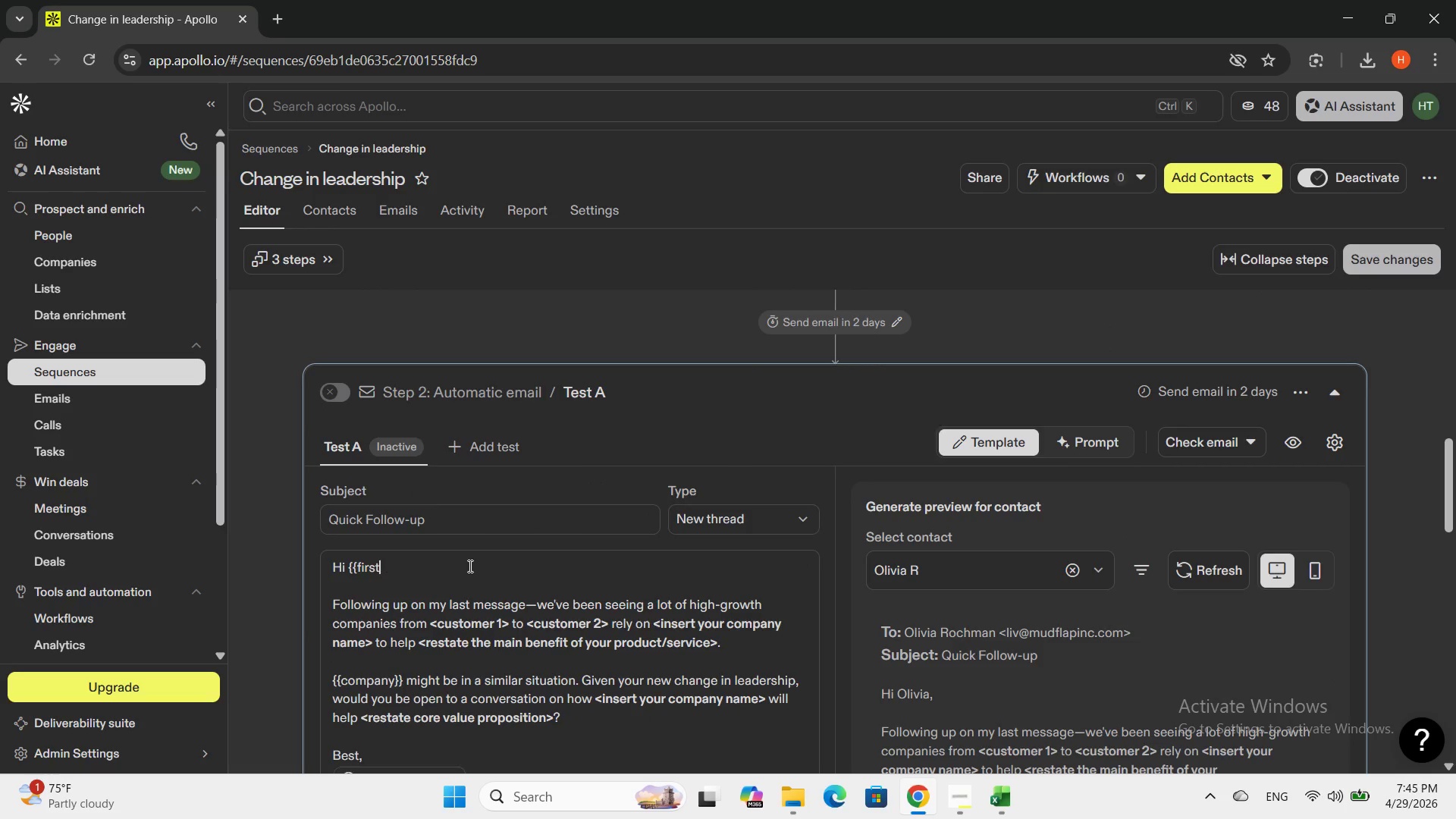 
key(Backspace)
 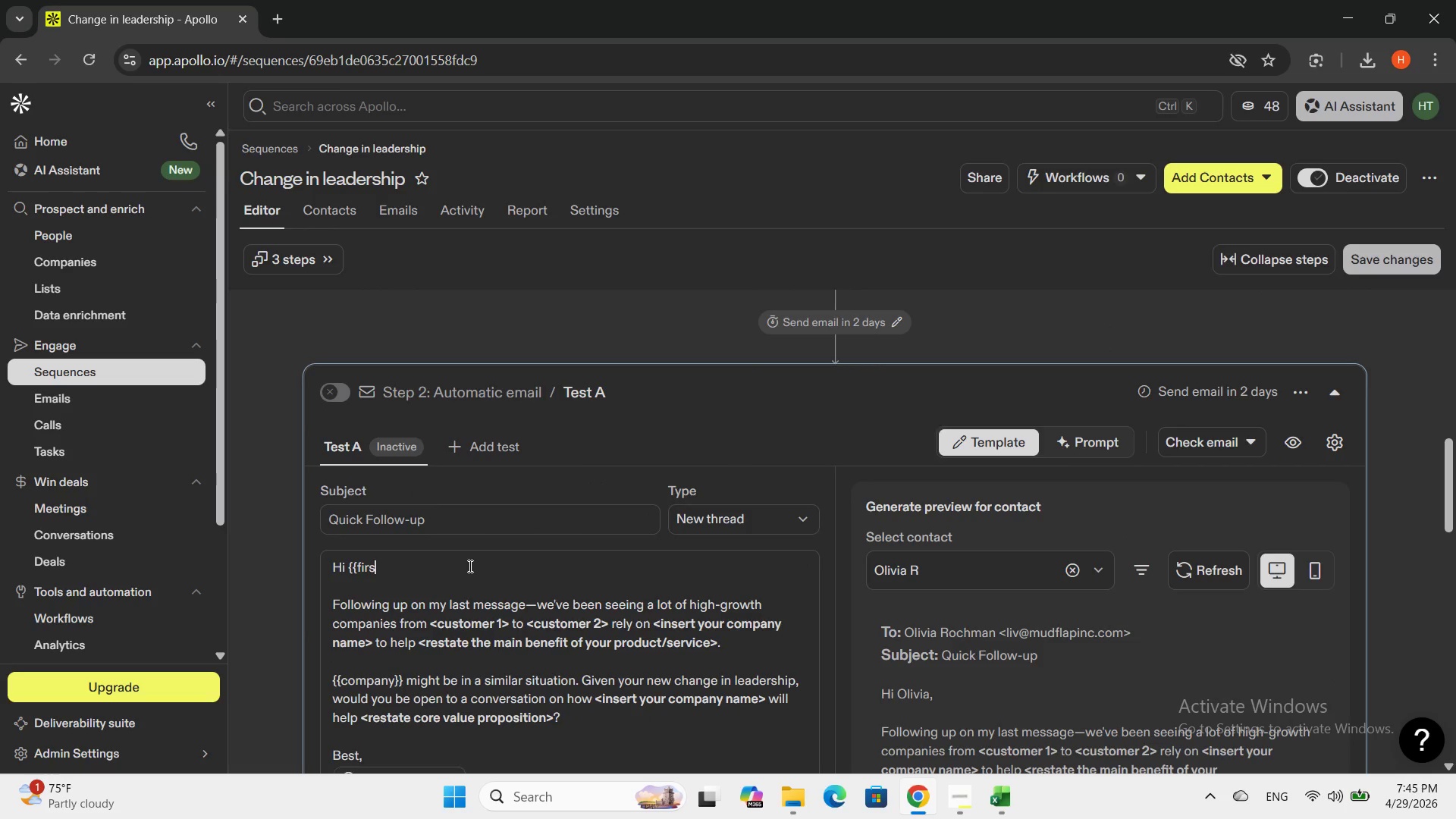 
key(Backspace)
 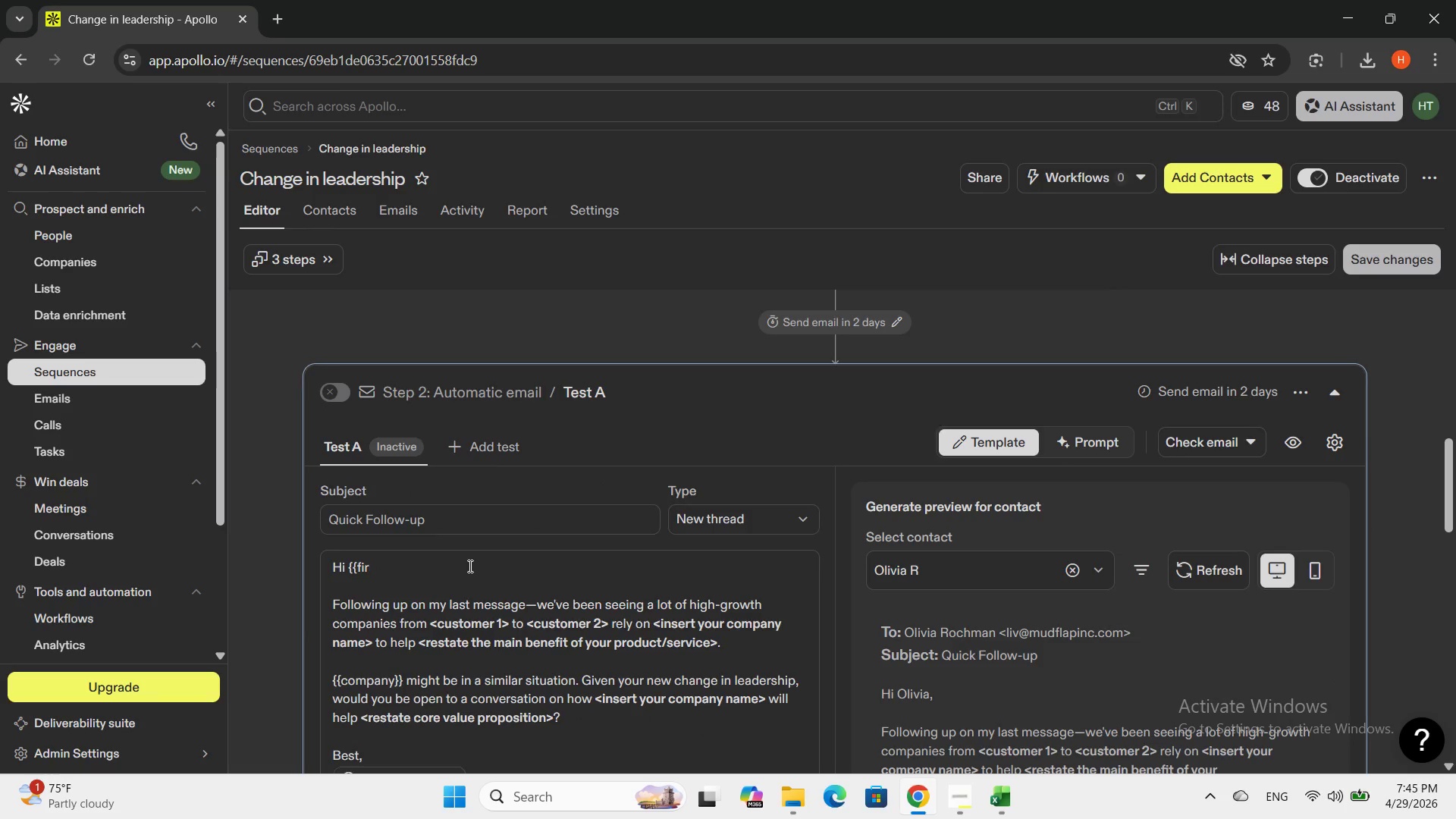 
key(Backspace)
 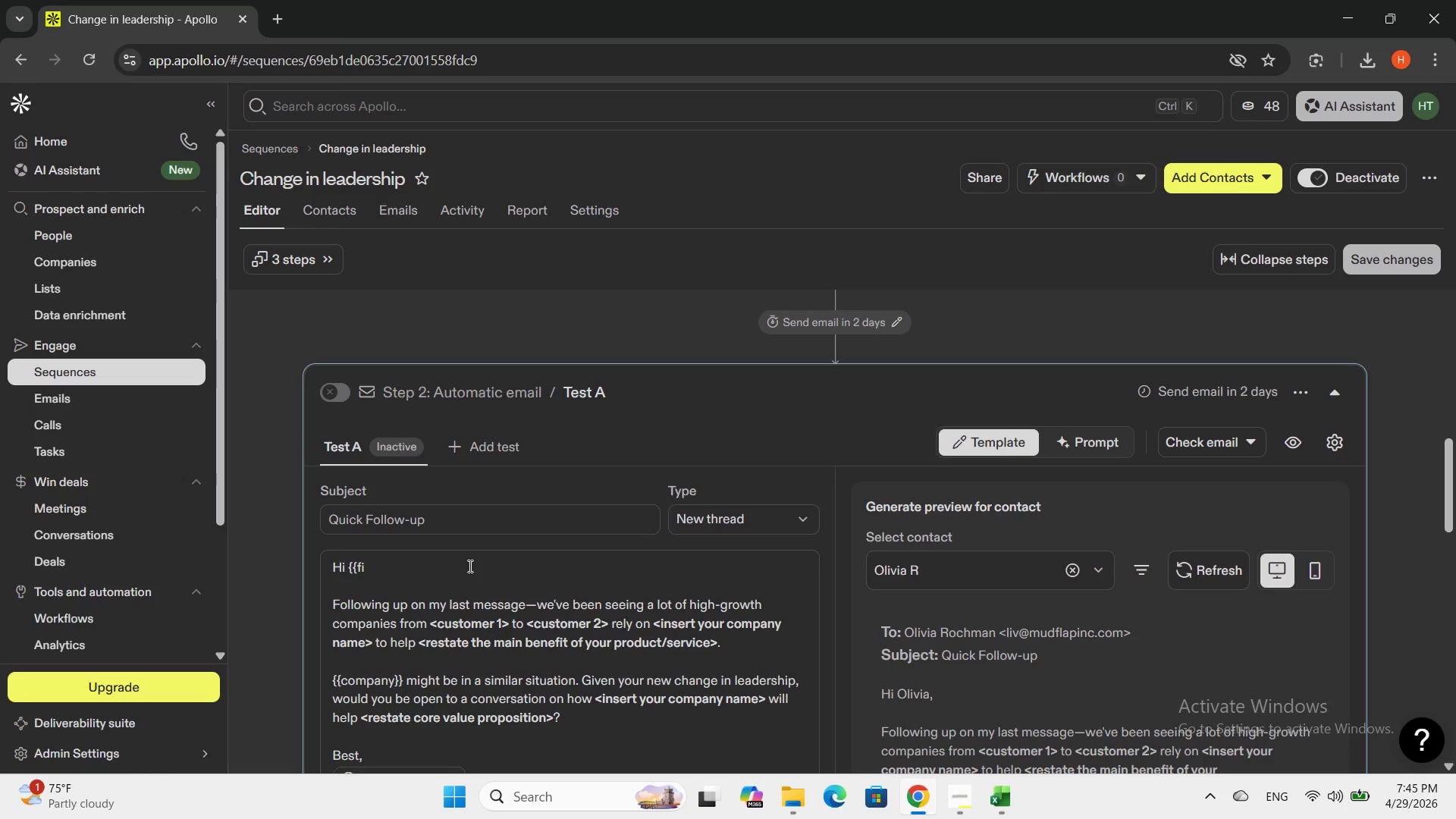 
key(Backspace)
 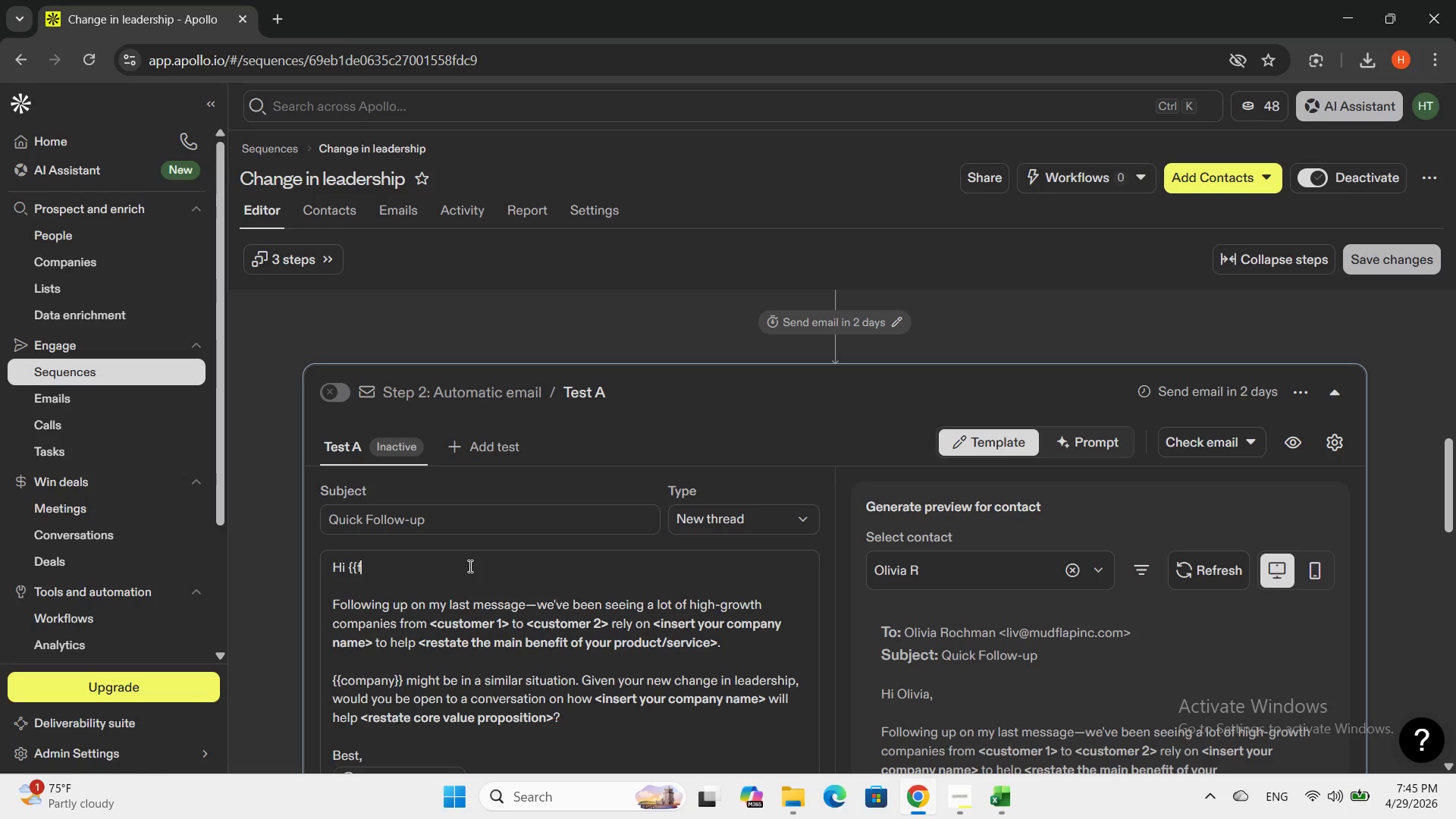 
key(Backspace)
 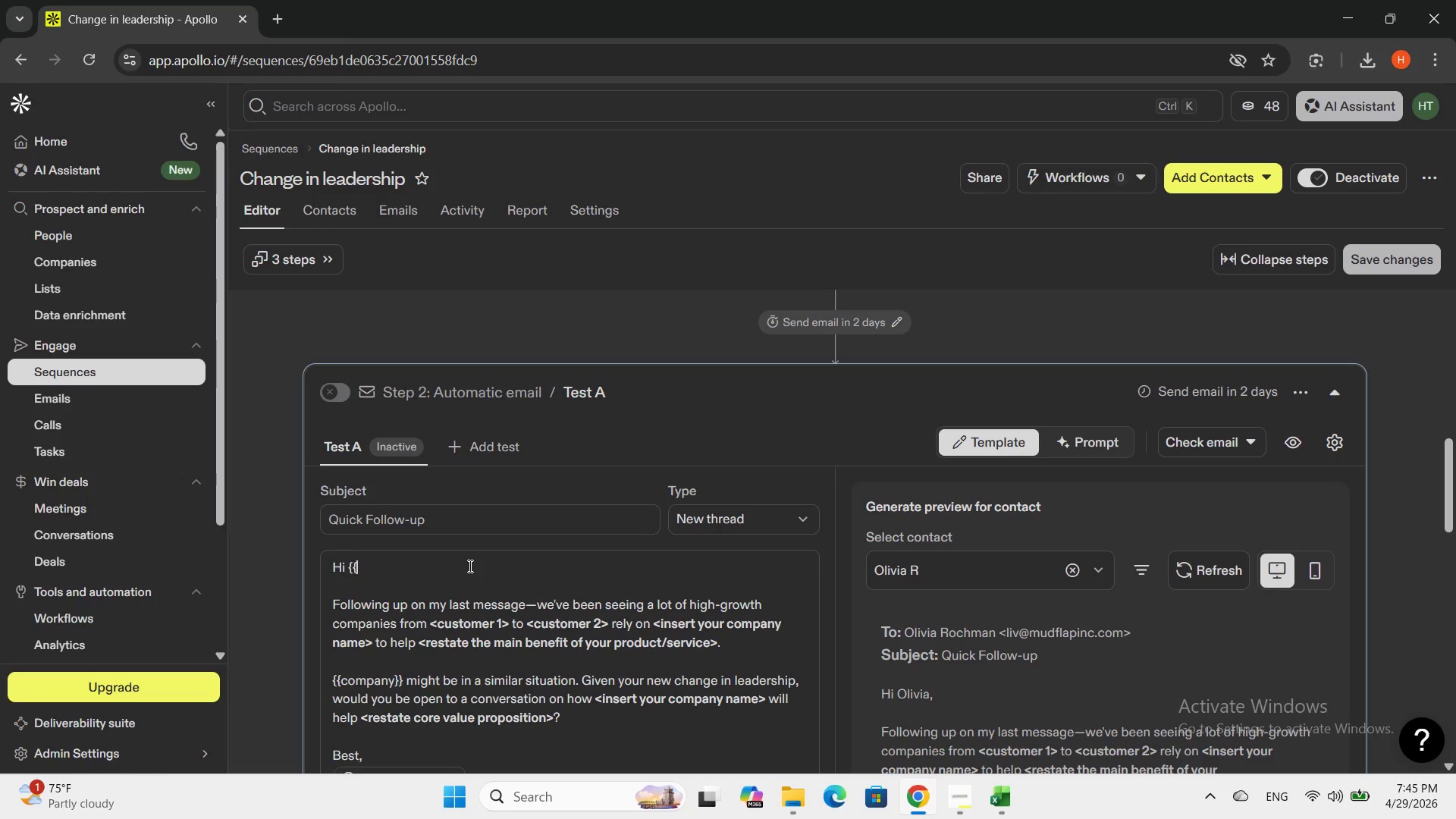 
key(Backspace)
 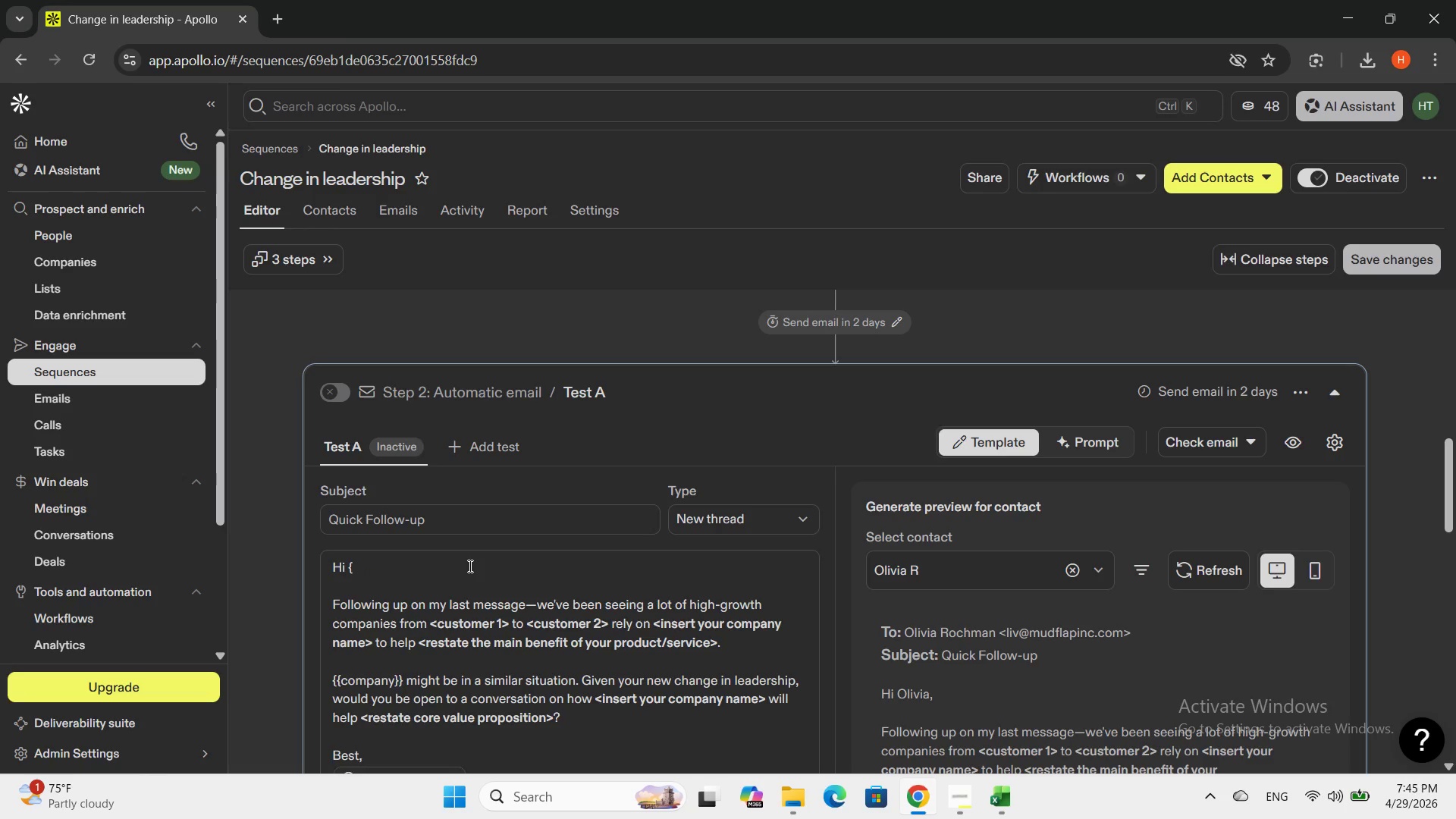 
key(Backspace)
 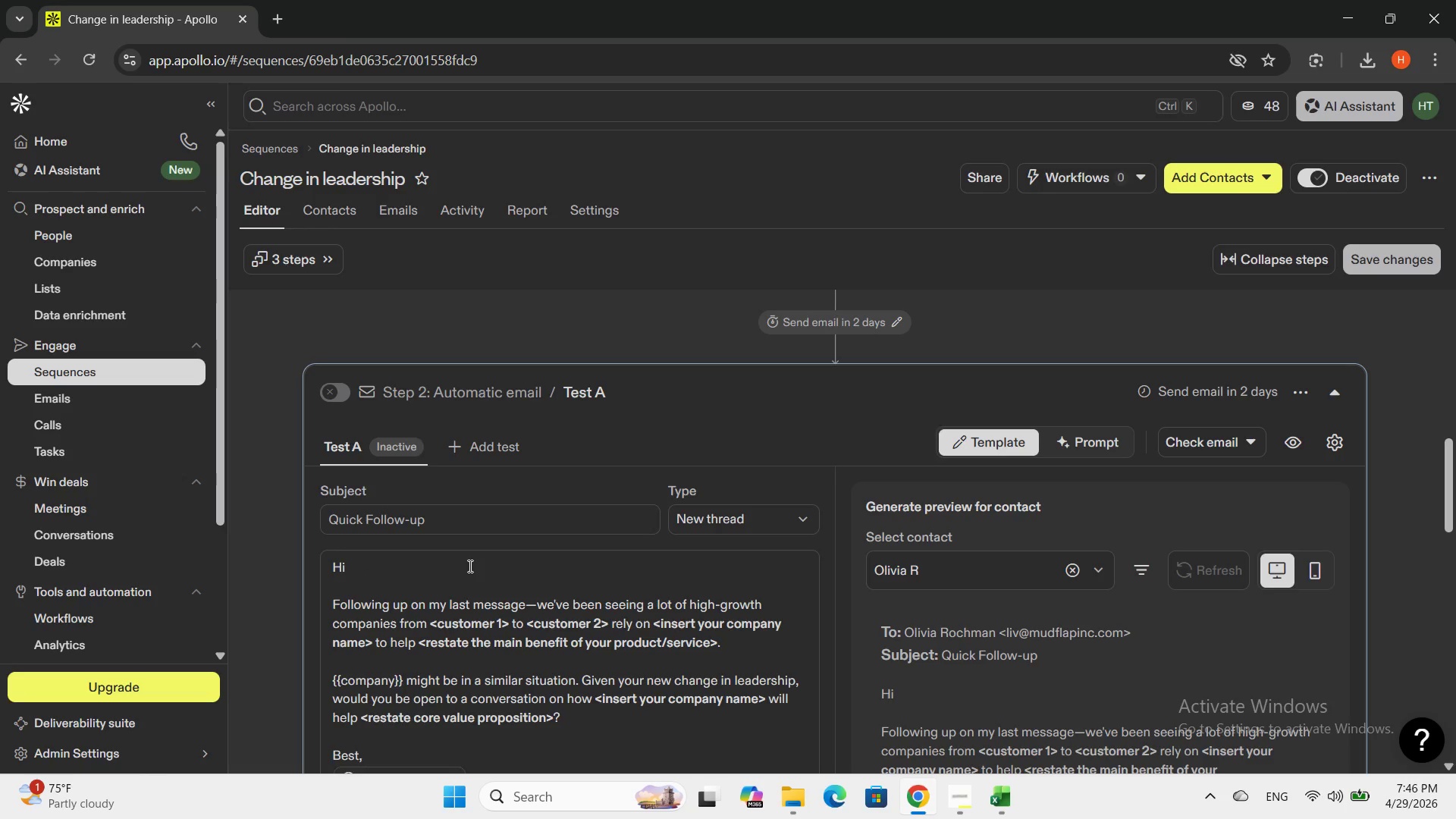 
type(ol)
key(Backspace)
key(Backspace)
type(OLI)
key(Backspace)
key(Backspace)
type(livia R )
 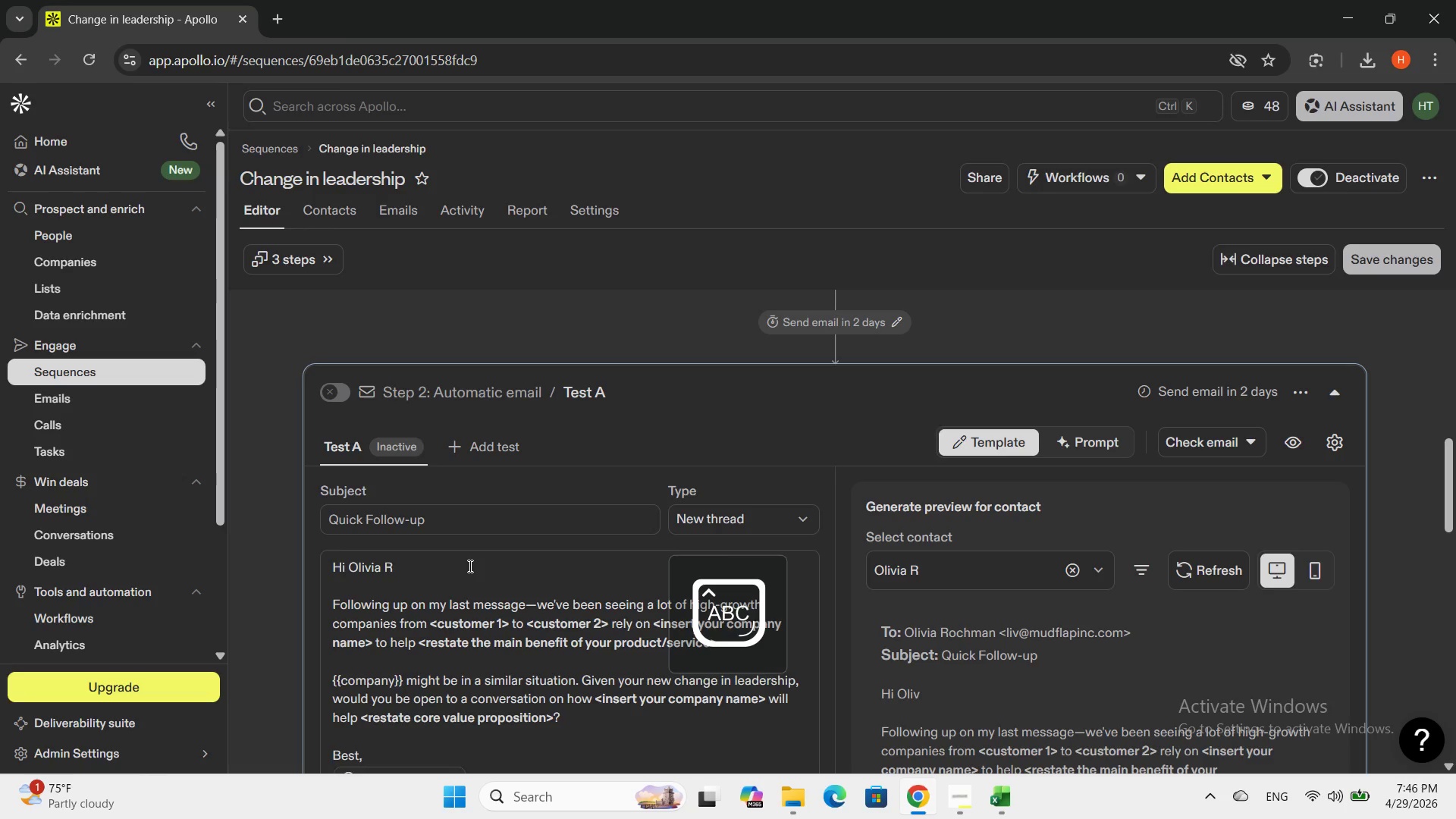 
key(Enter)
 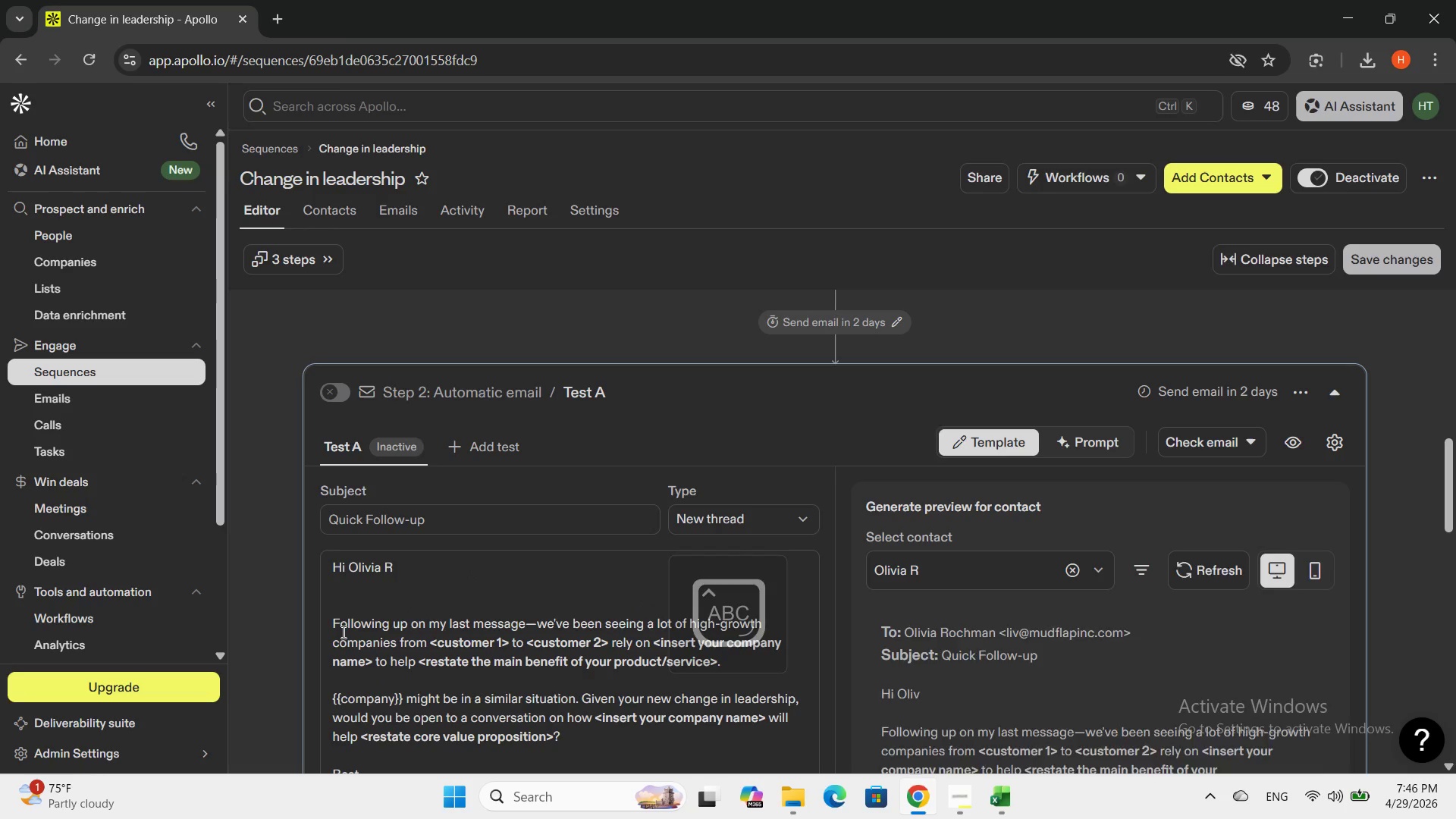 
left_click_drag(start_coordinate=[326, 616], to_coordinate=[356, 482])
 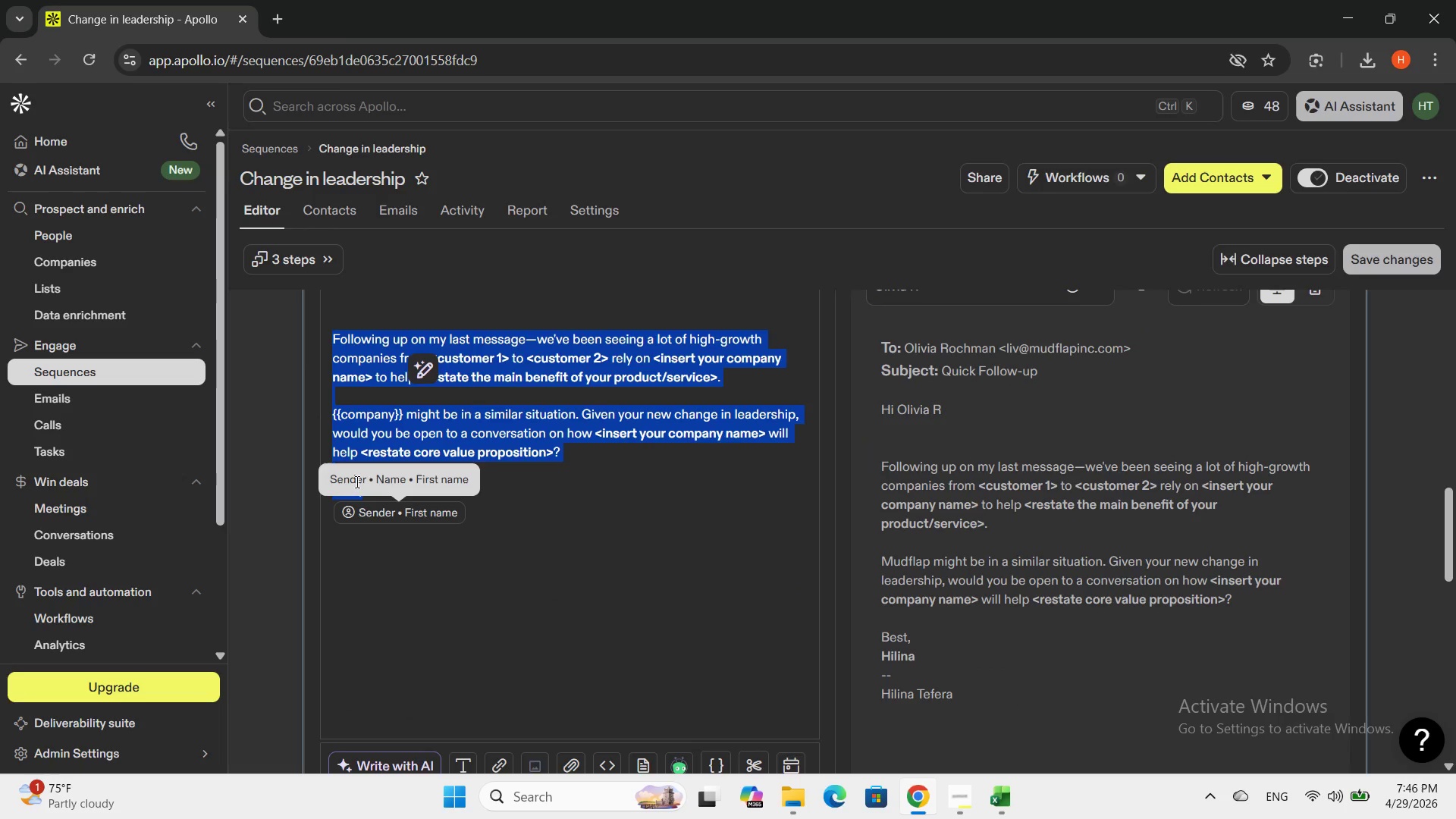 
scroll: coordinate [453, 722], scroll_direction: down, amount: 3.0
 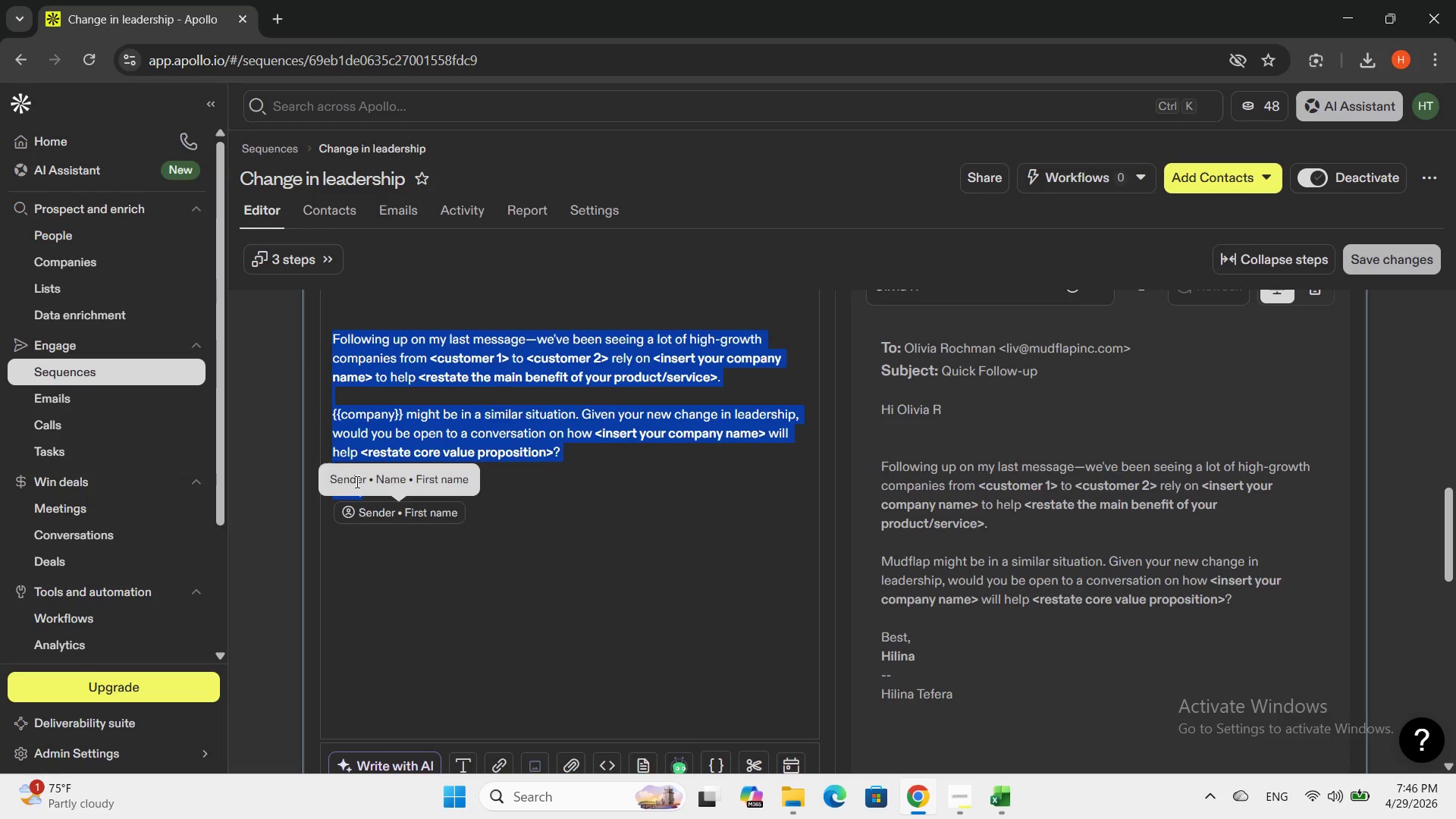 
key(Enter)
 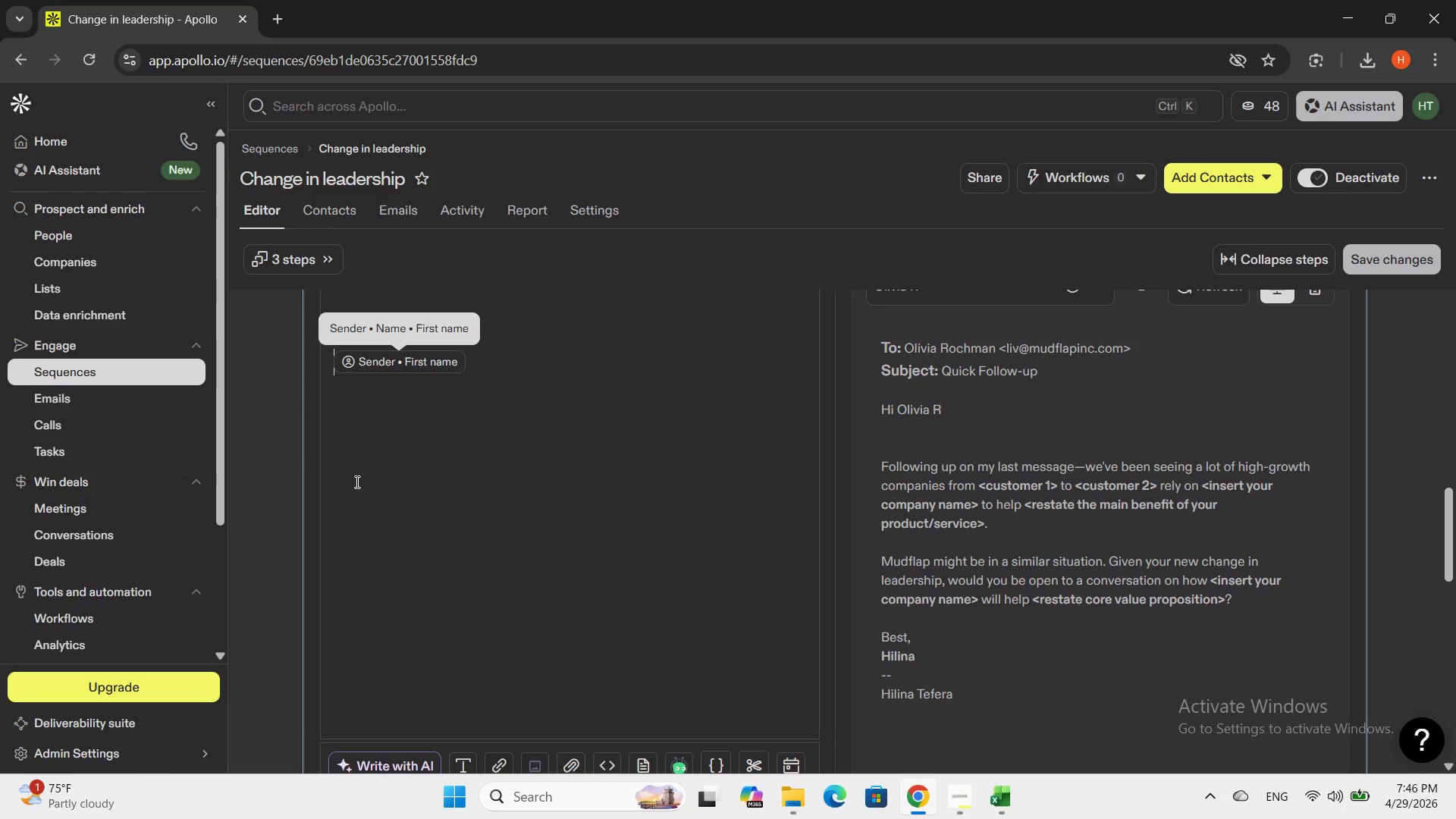 
left_click([359, 501])
 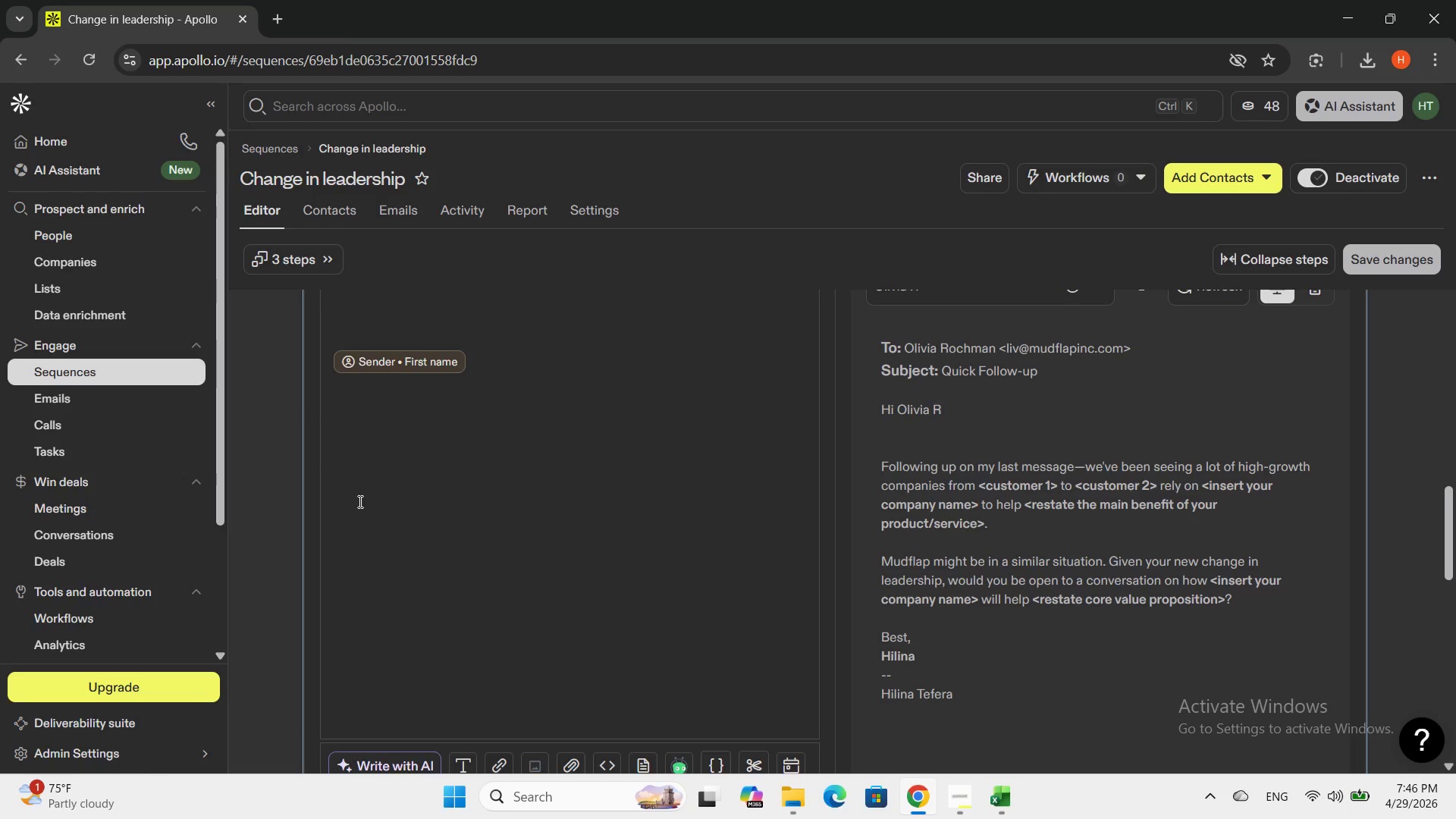 
scroll: coordinate [359, 501], scroll_direction: up, amount: 2.0
 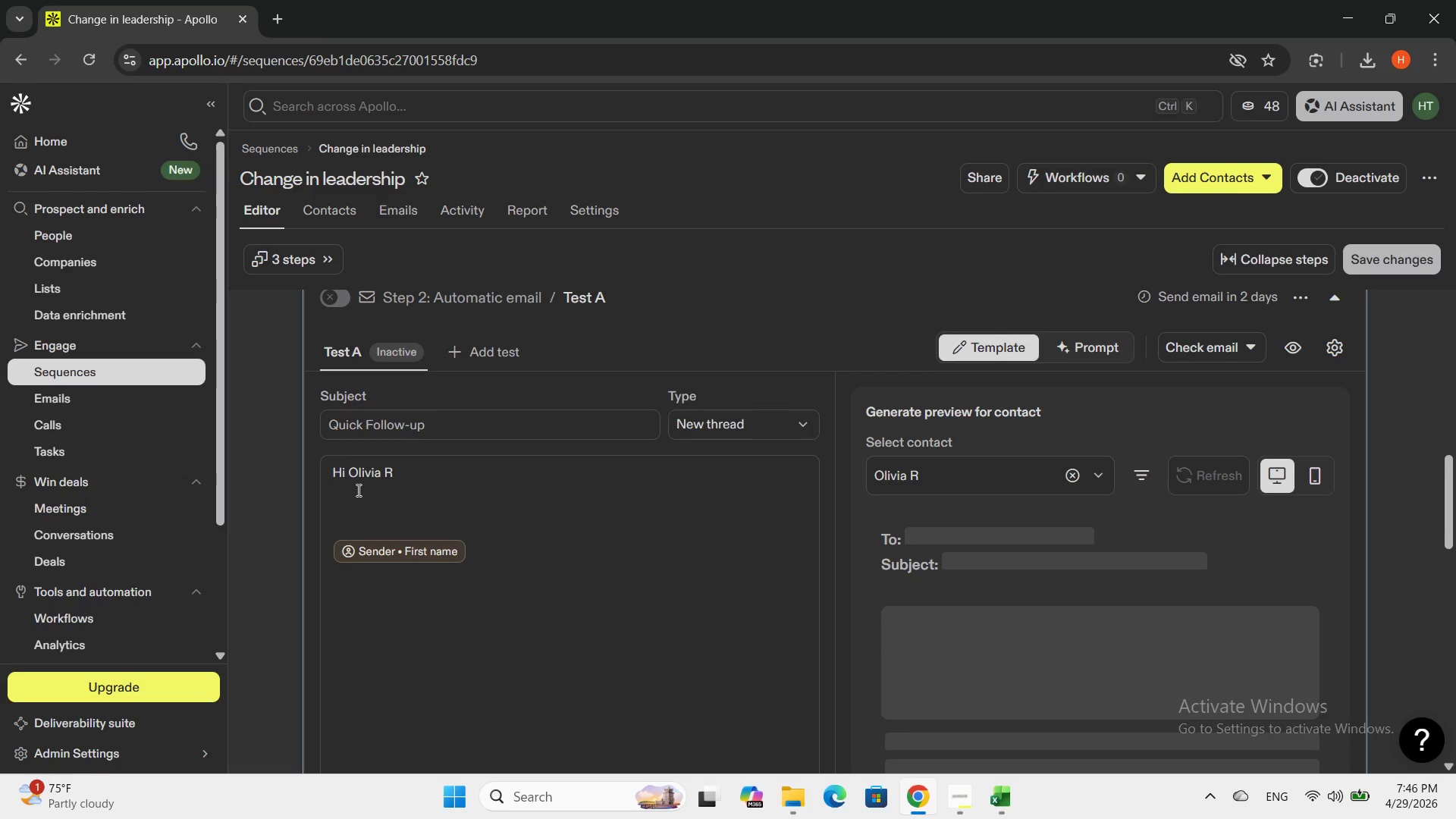 
left_click([357, 490])
 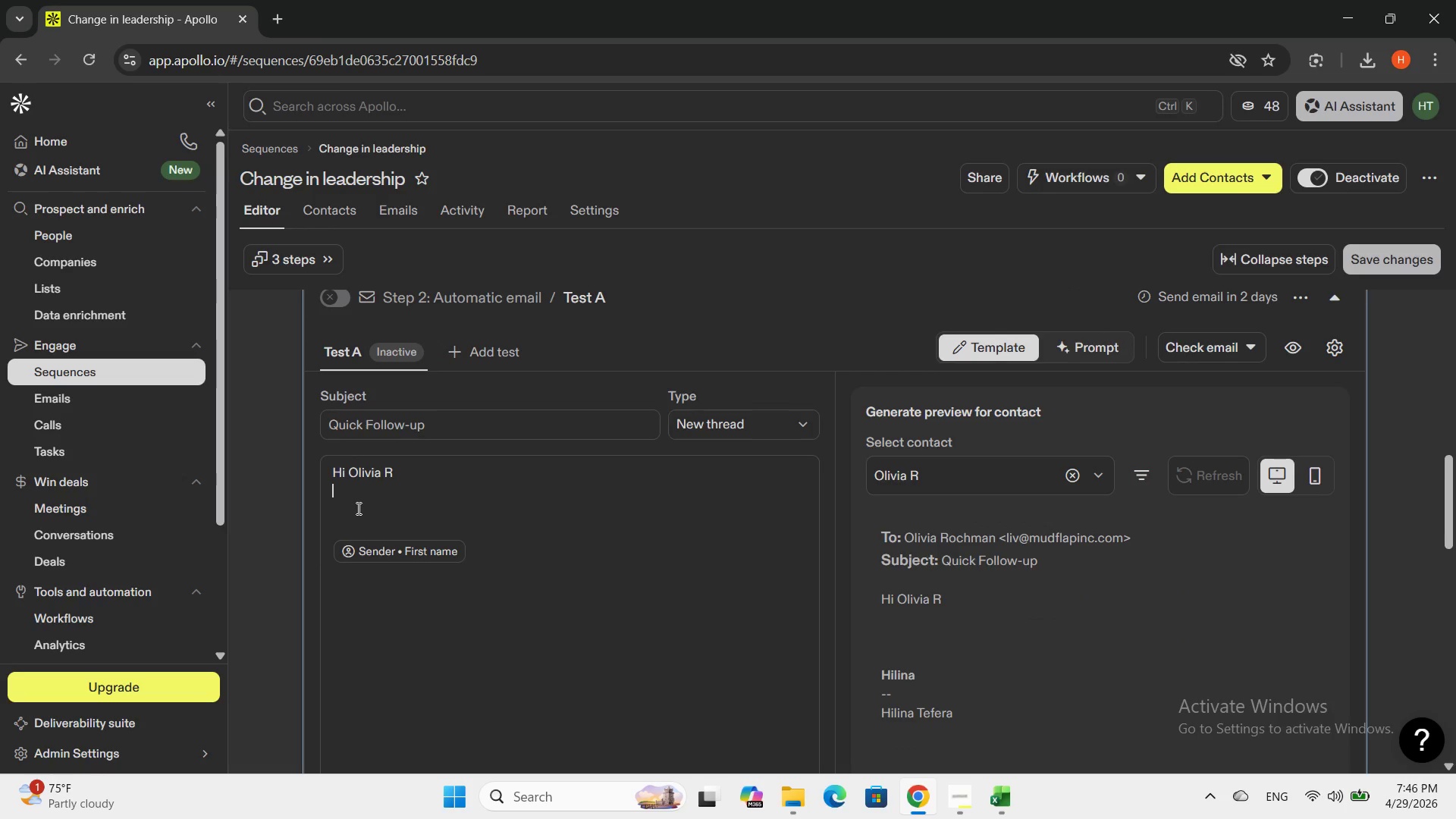 
type(SH)
key(Backspace)
key(Backspace)
 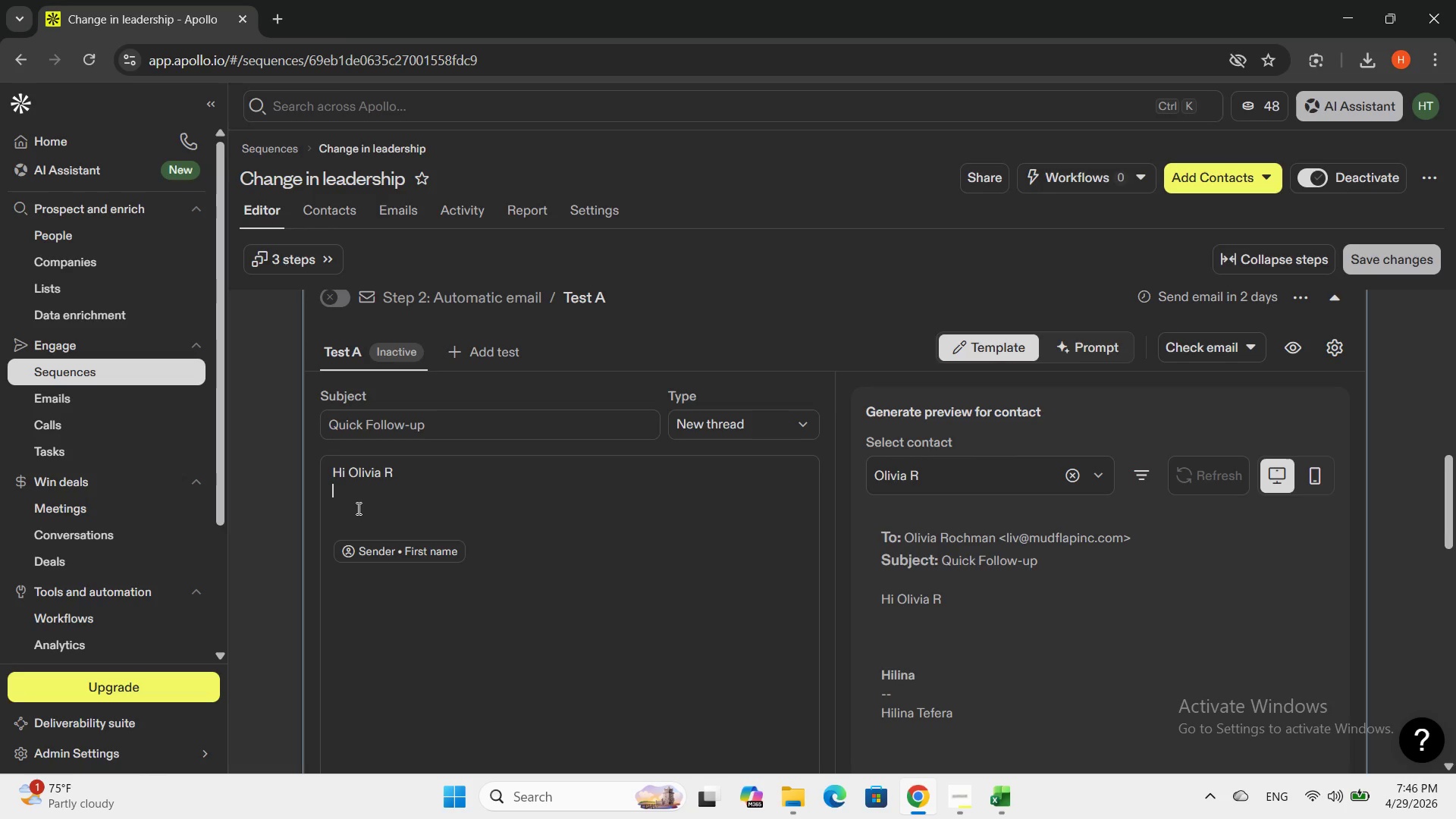 
wait(7.39)
 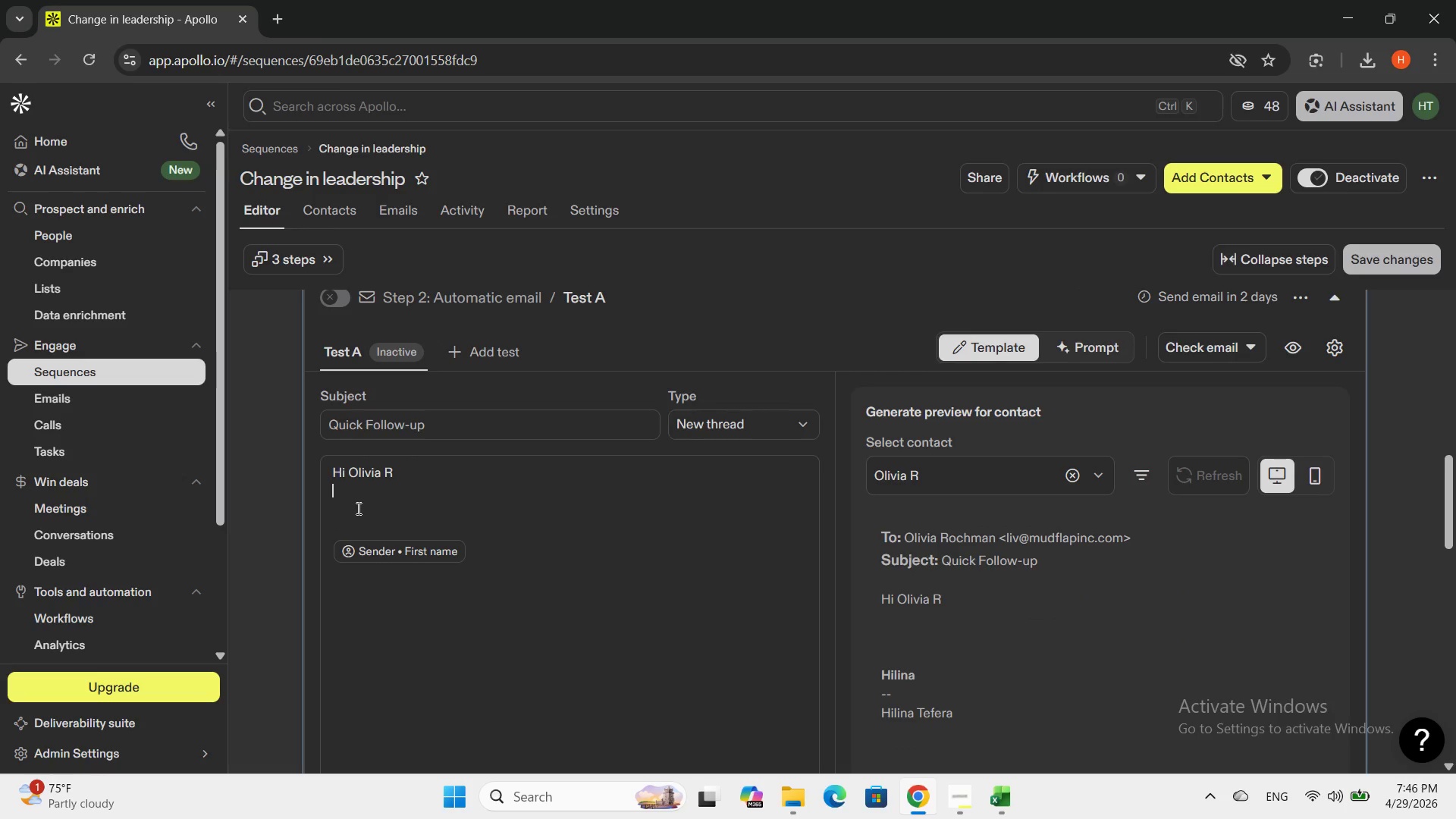 
type(SH)
key(Backspace)
type(ha)
 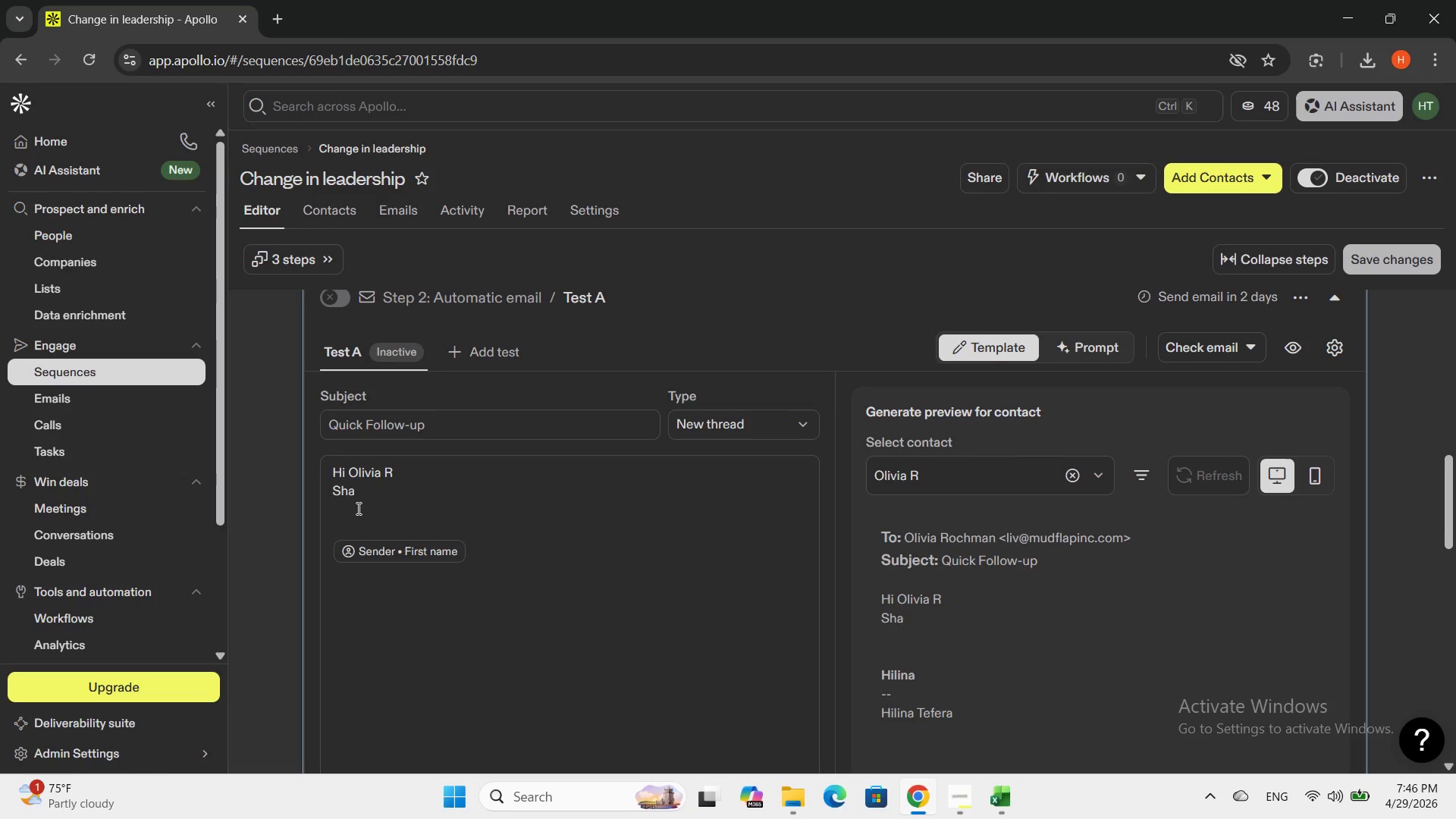 
type(ring T)
key(Backspace)
 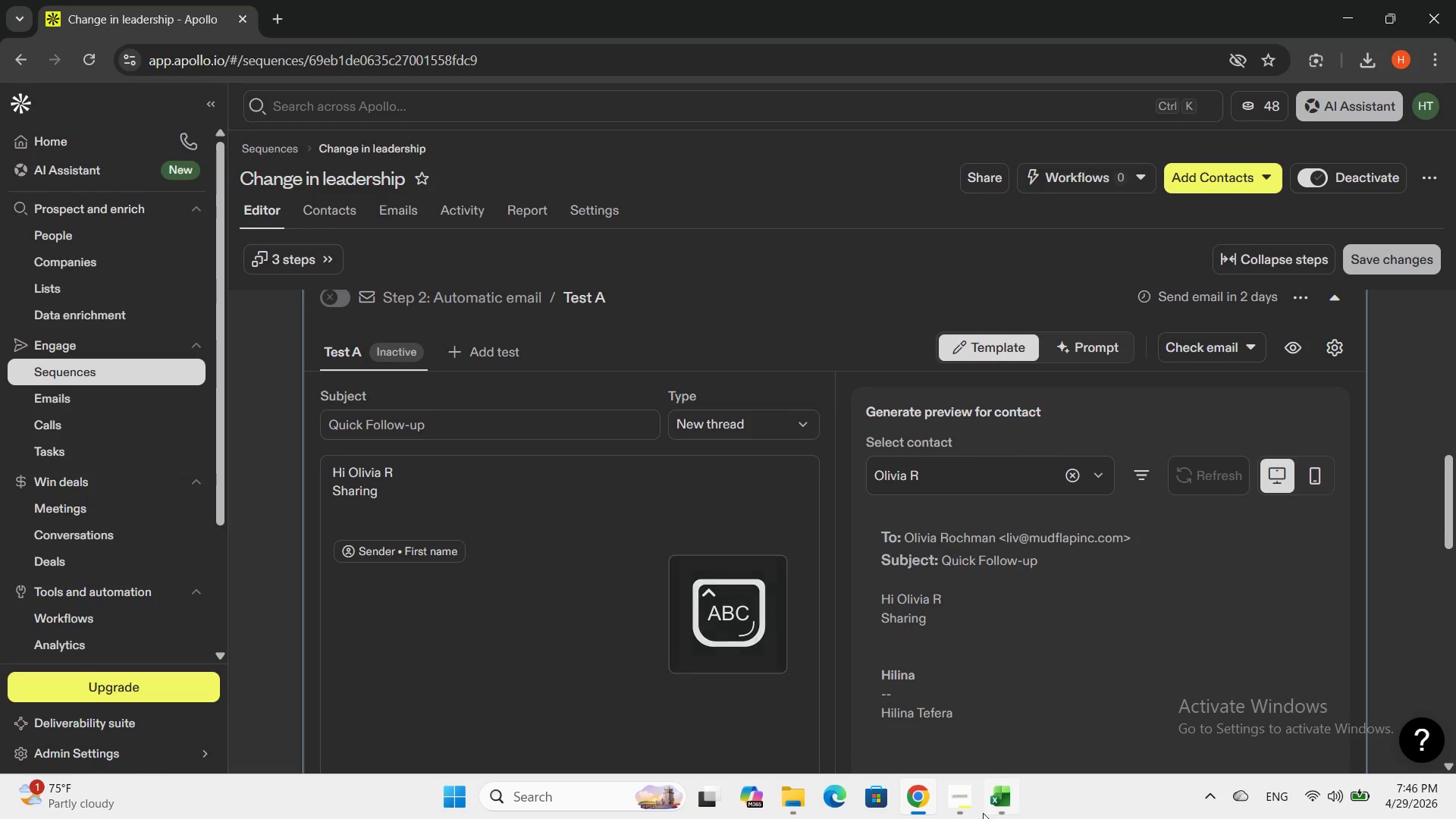 
left_click([976, 813])